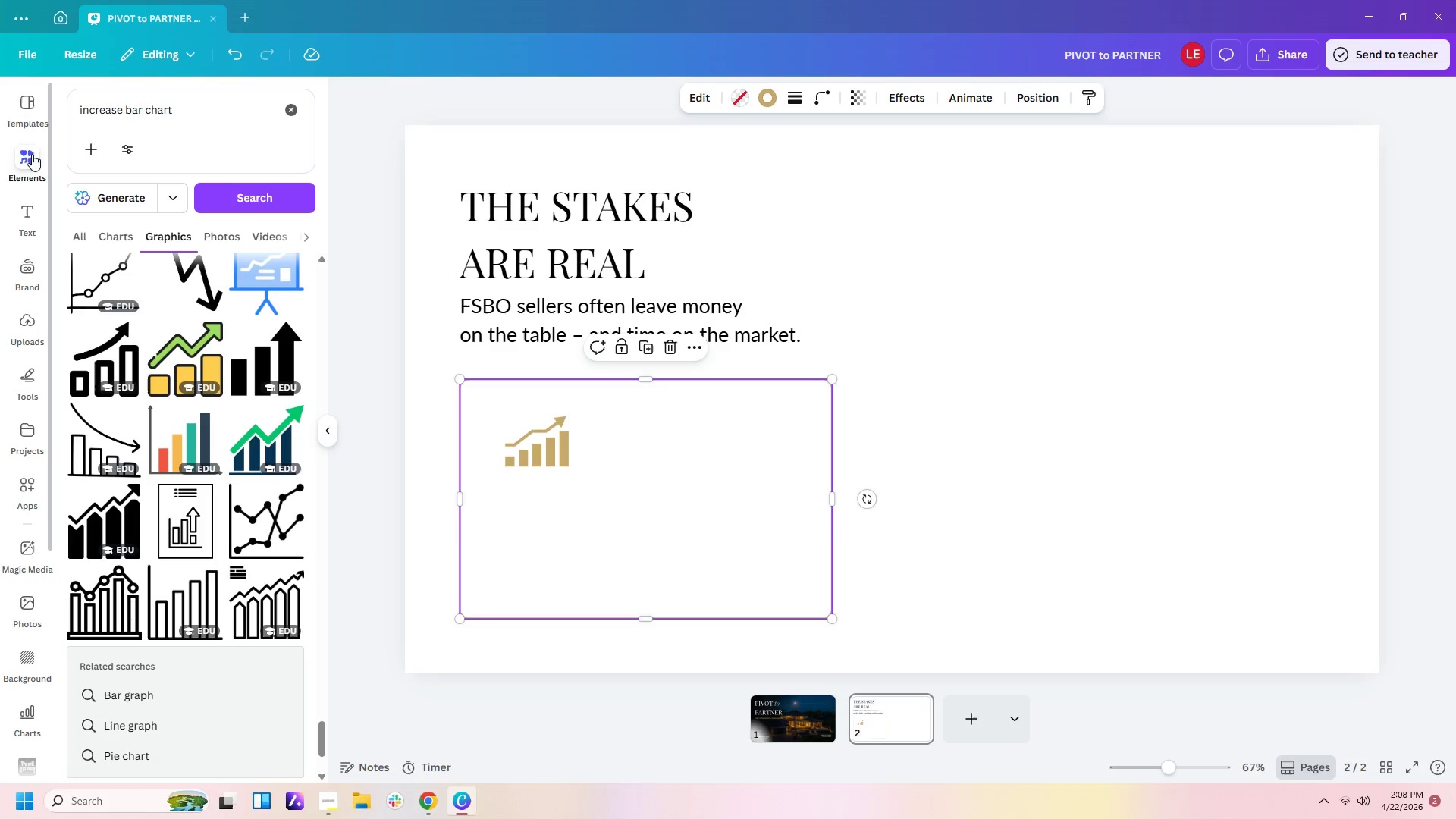 
scroll: coordinate [231, 563], scroll_direction: down, amount: 24.0
 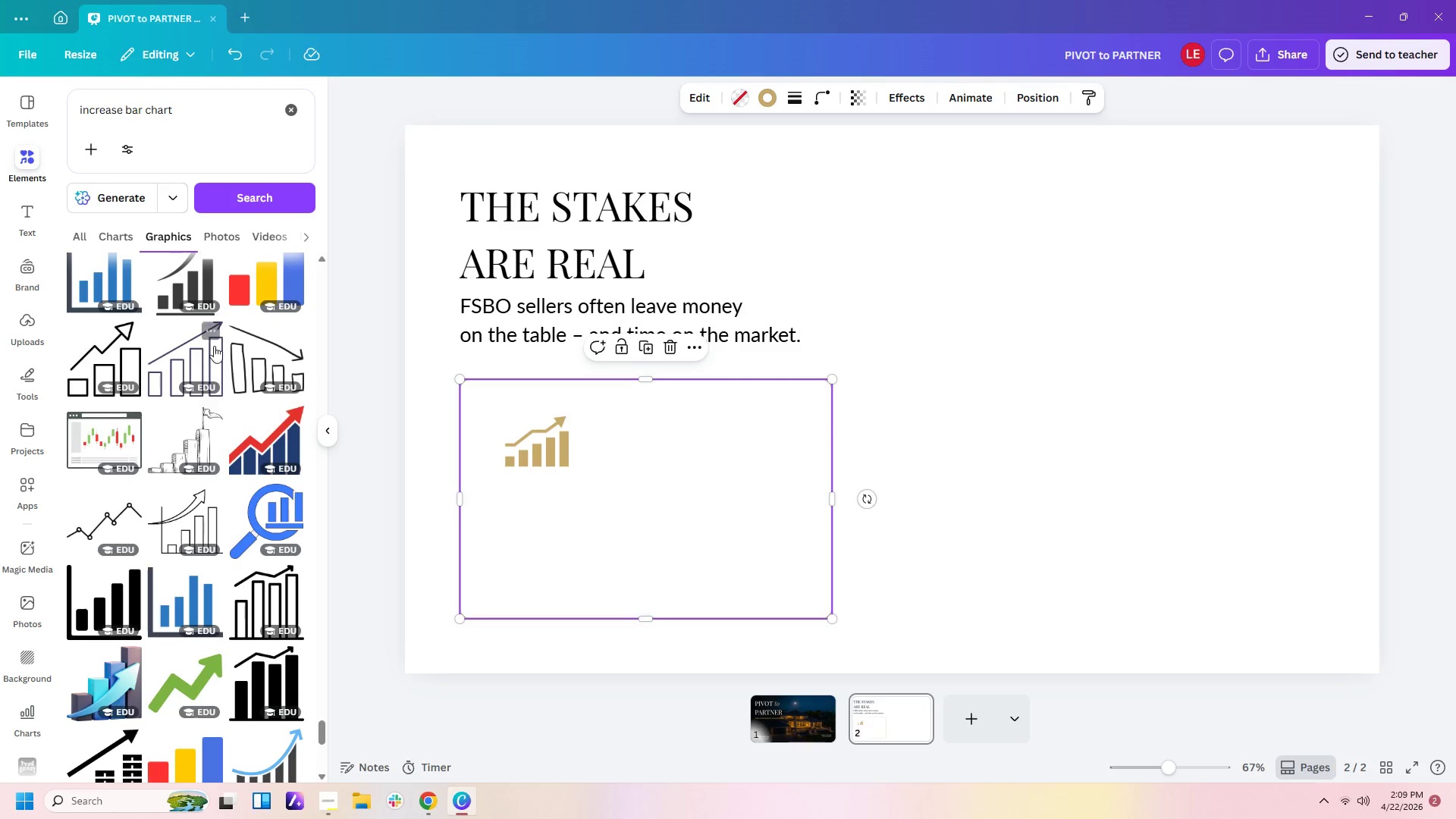 
left_click([193, 287])
 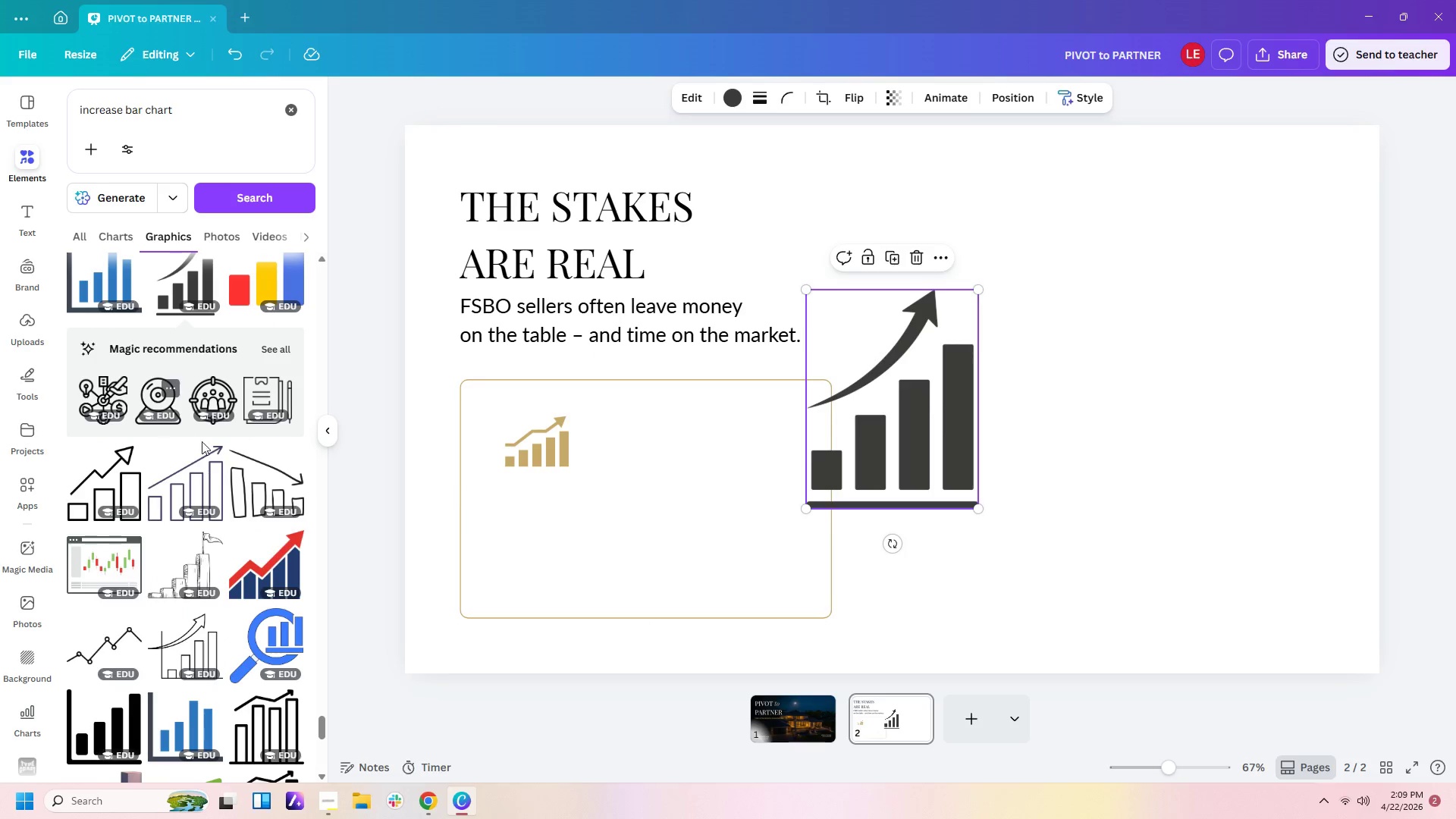 
left_click([278, 353])
 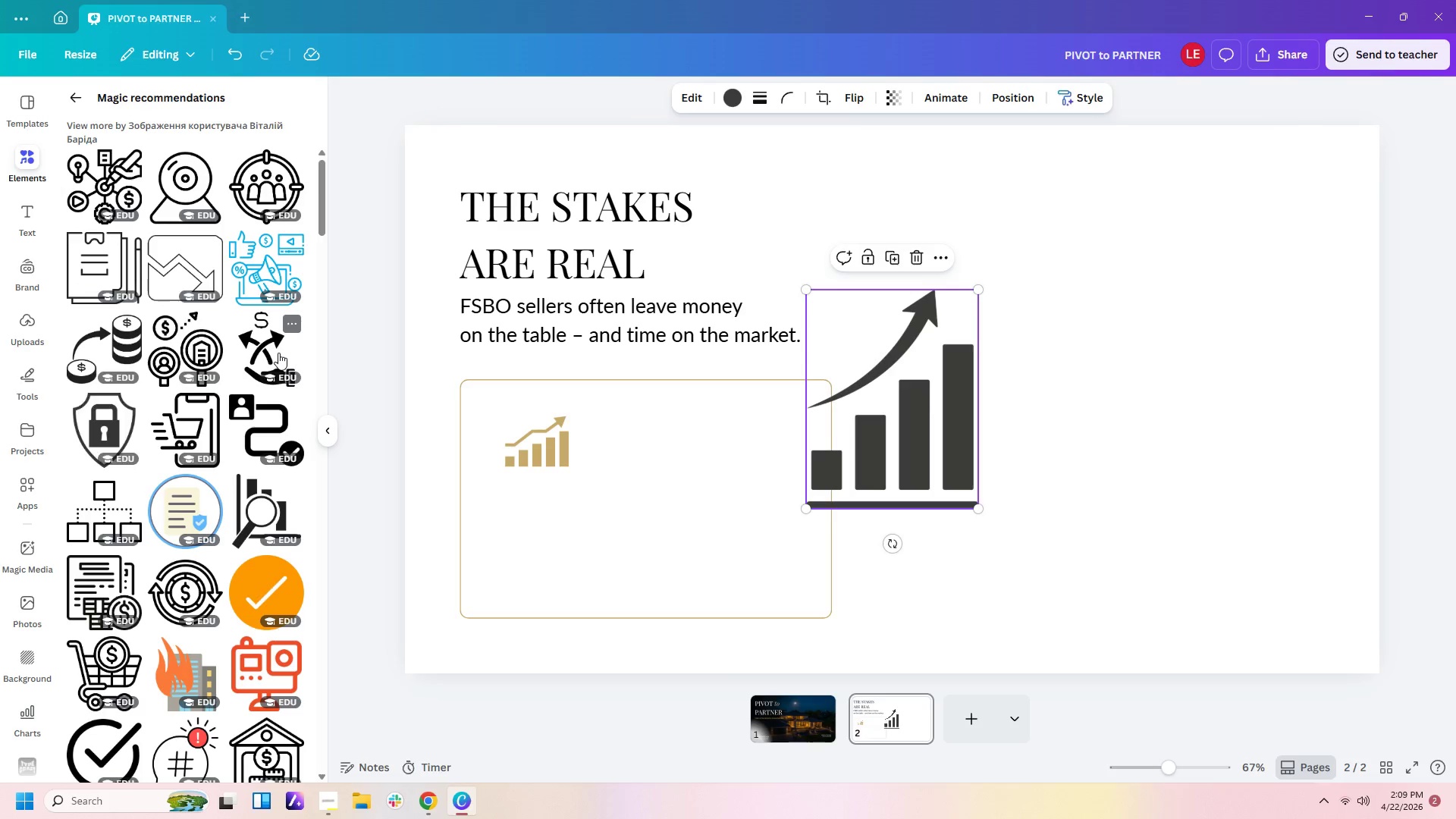 
scroll: coordinate [278, 353], scroll_direction: down, amount: 5.0
 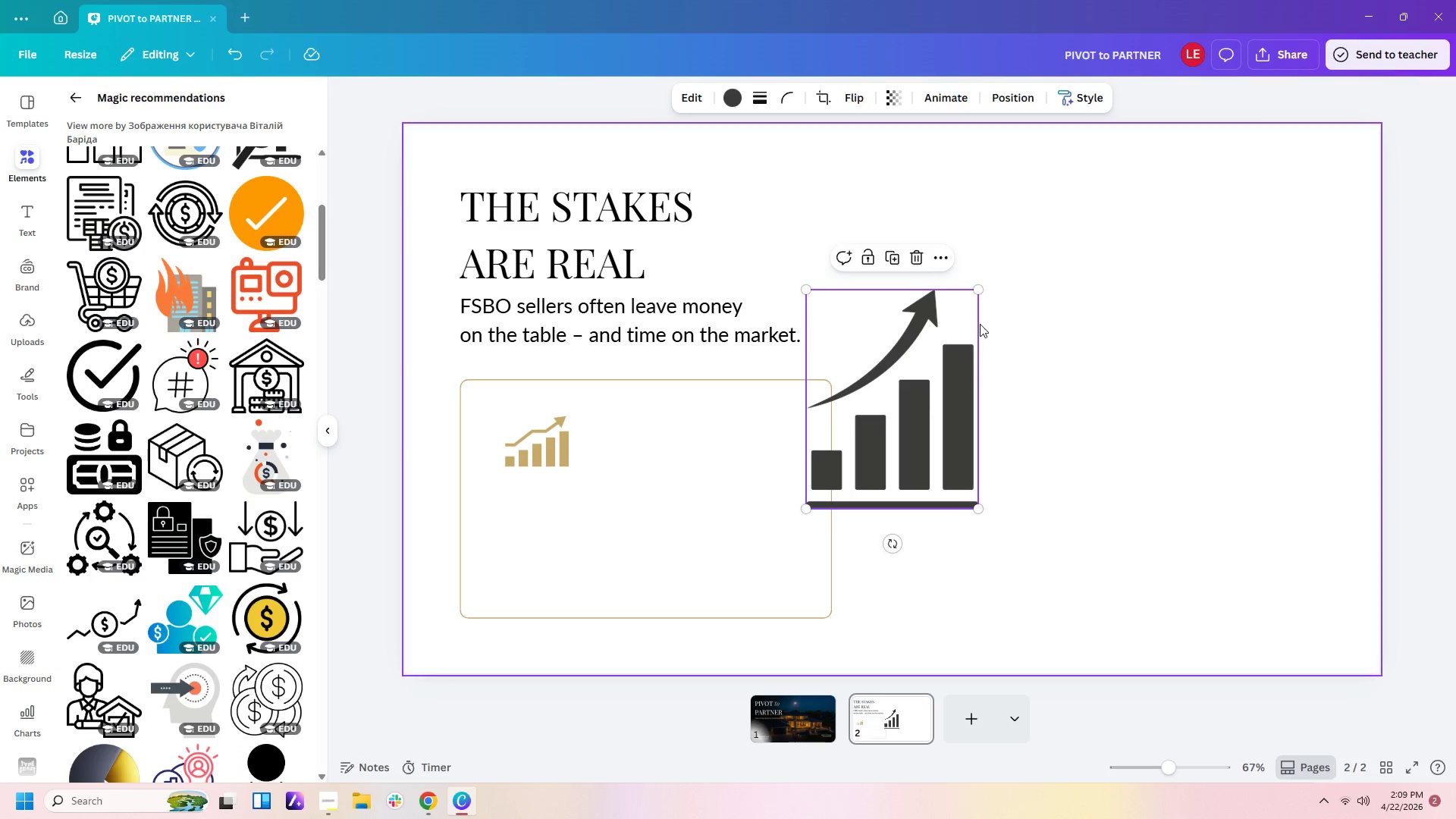 
left_click_drag(start_coordinate=[981, 289], to_coordinate=[844, 450])
 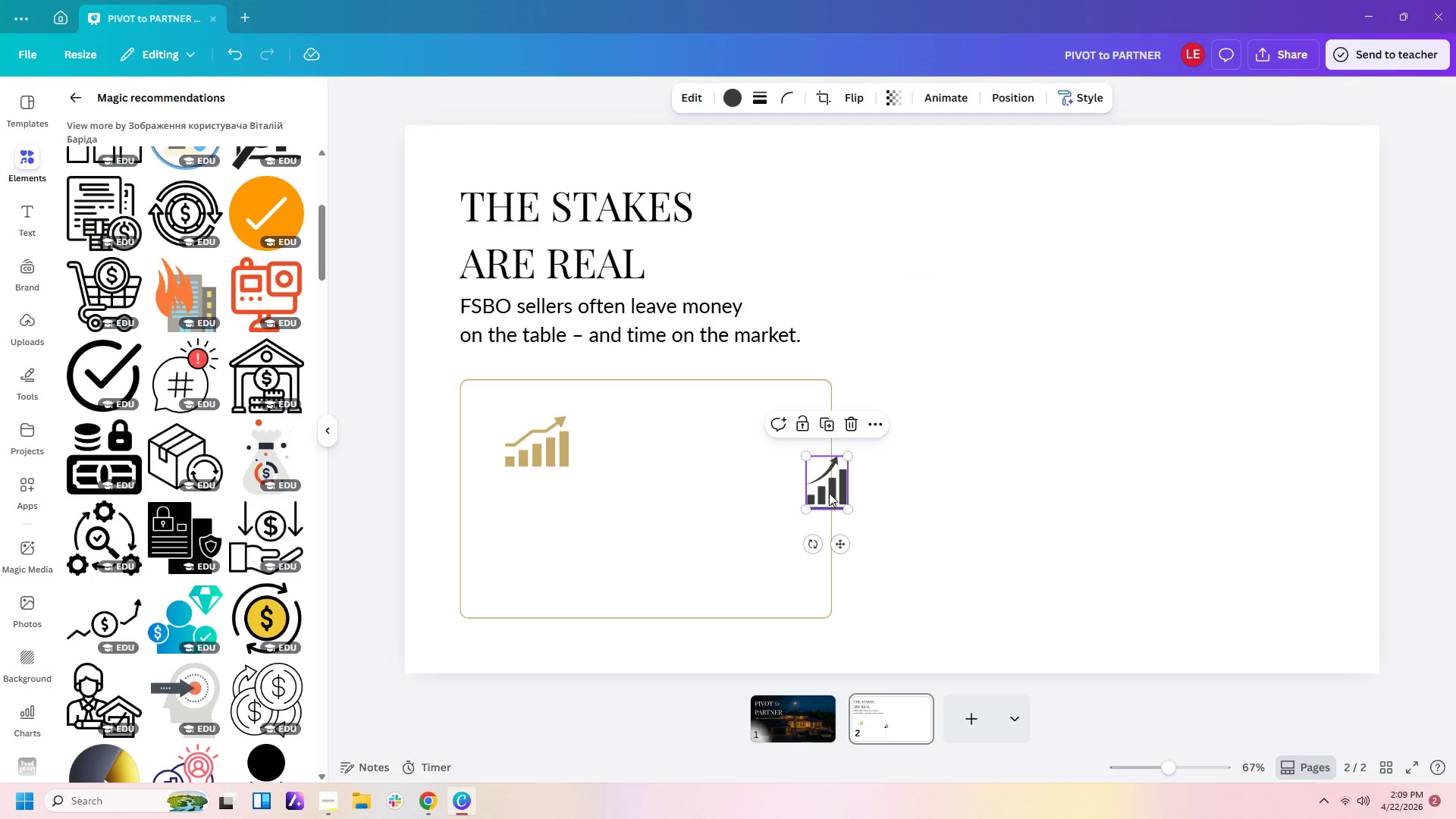 
left_click_drag(start_coordinate=[829, 493], to_coordinate=[595, 479])
 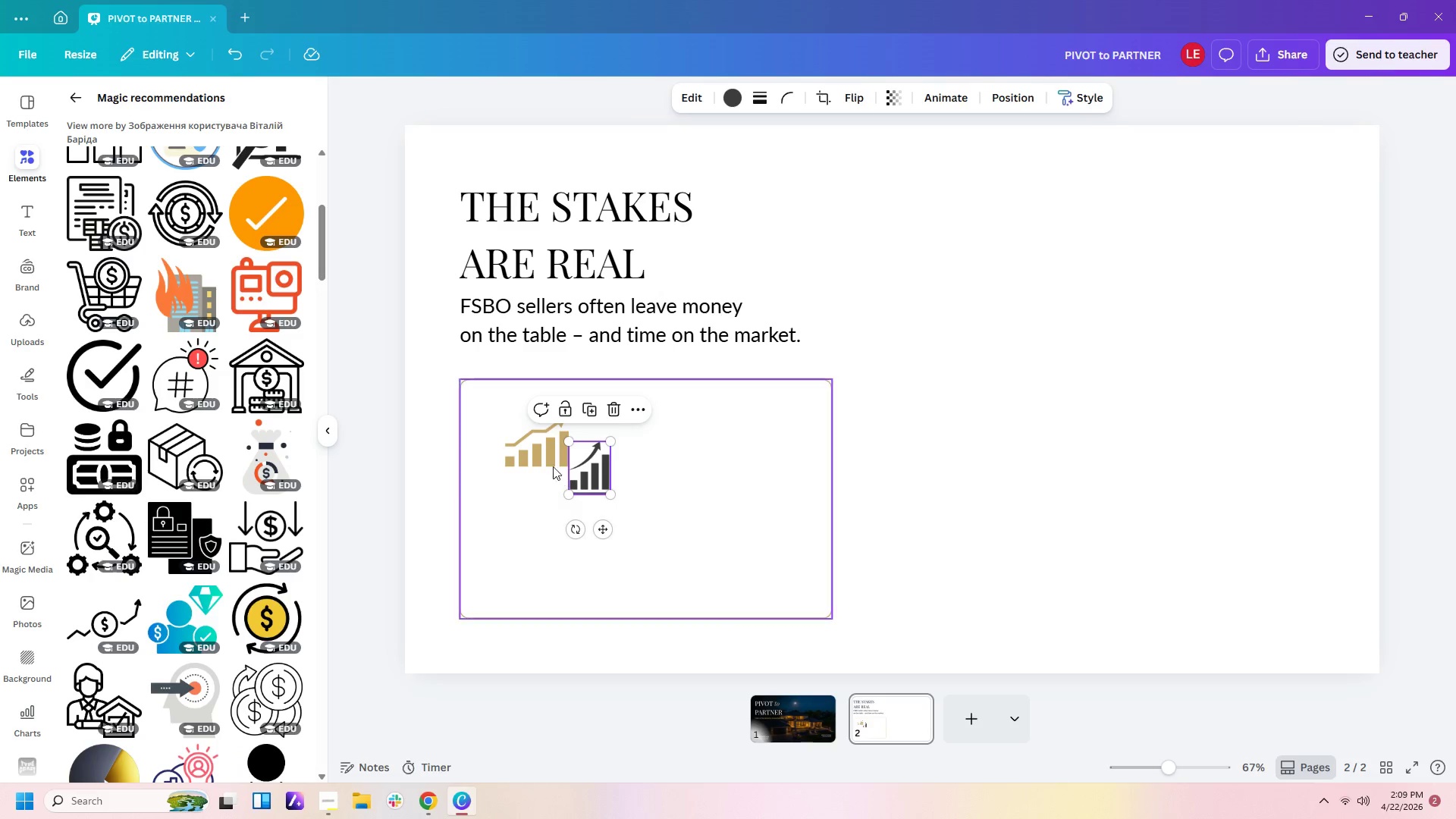 
left_click([550, 457])
 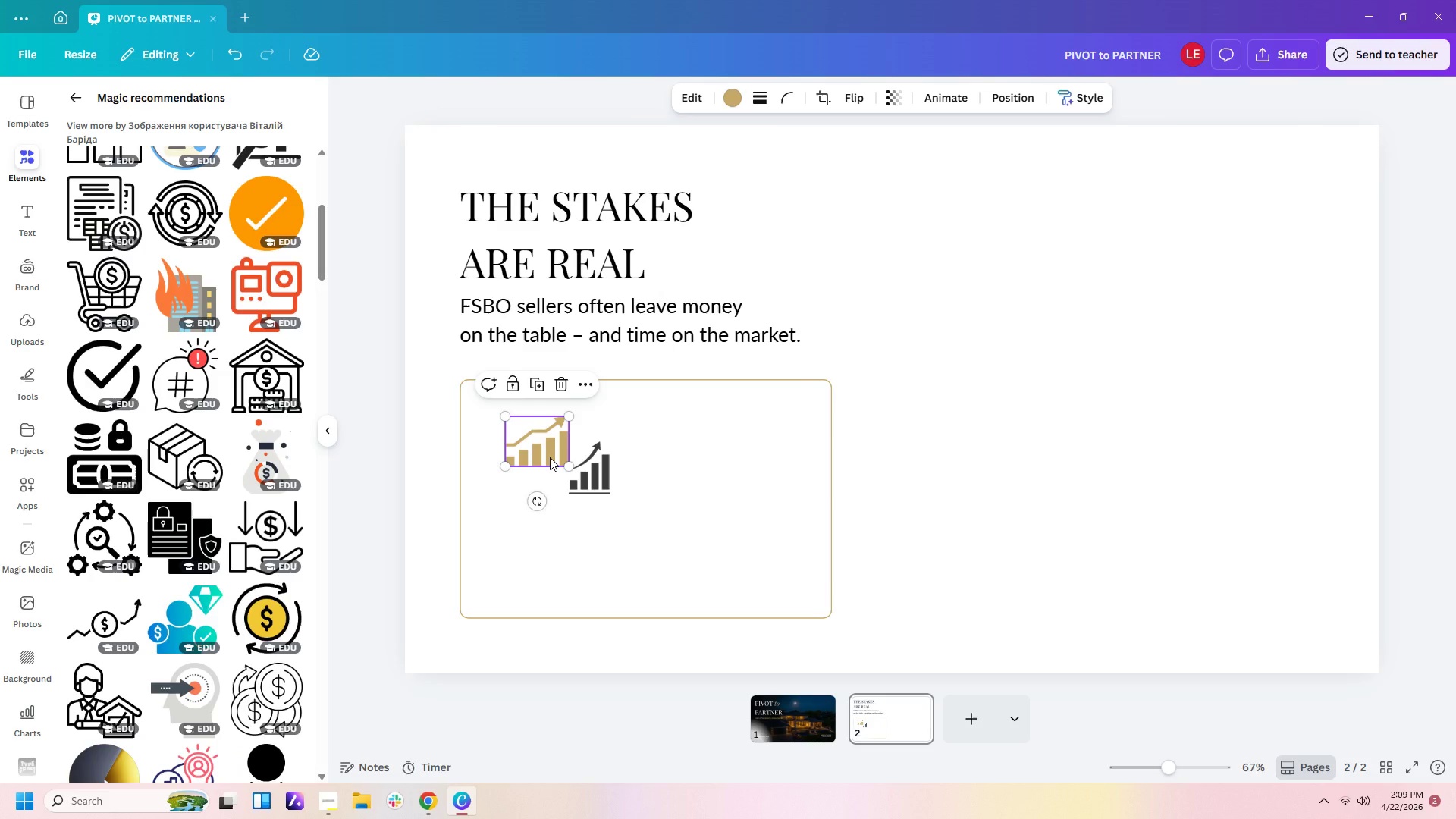 
key(Delete)
 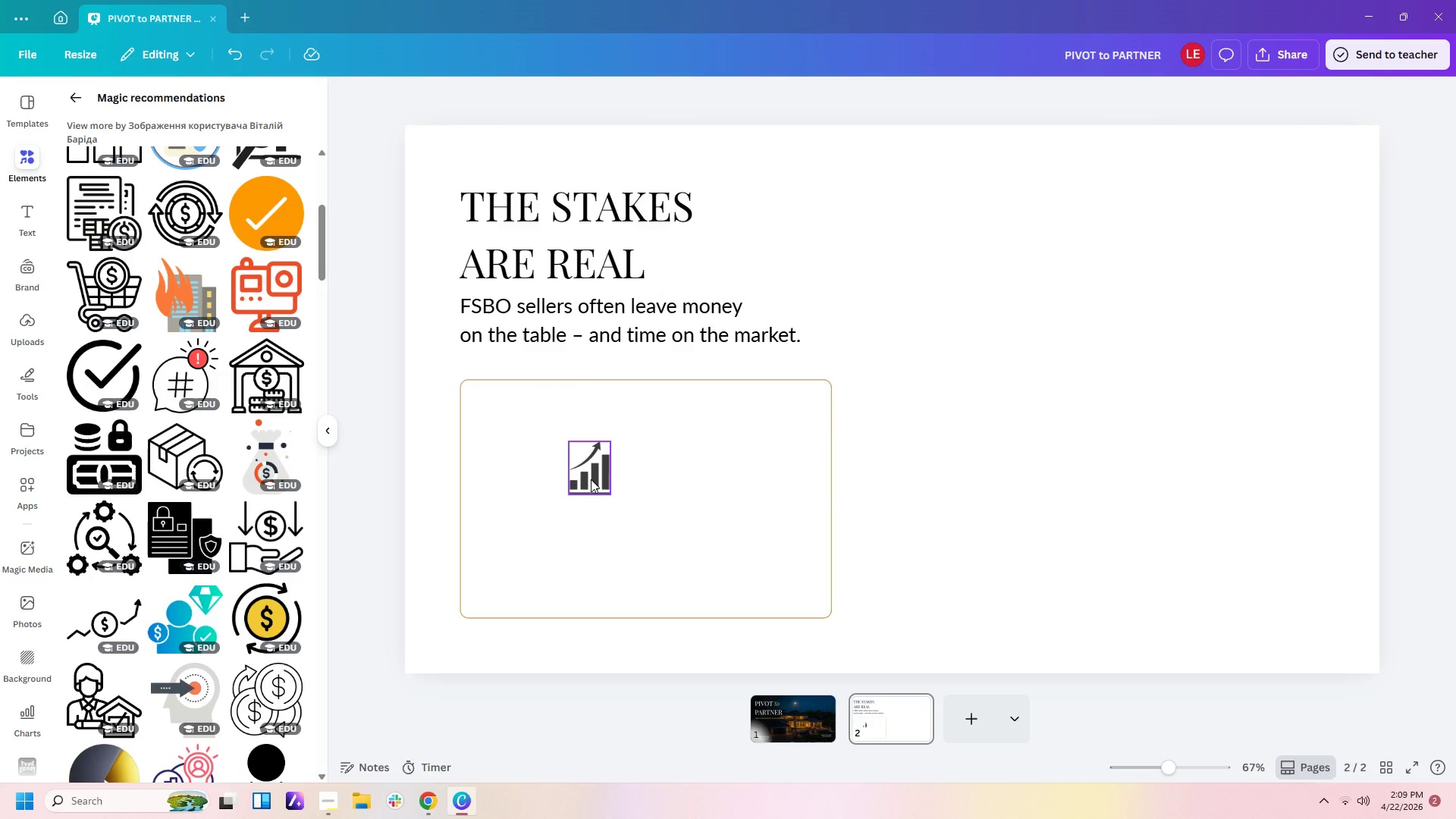 
left_click_drag(start_coordinate=[591, 479], to_coordinate=[545, 447])
 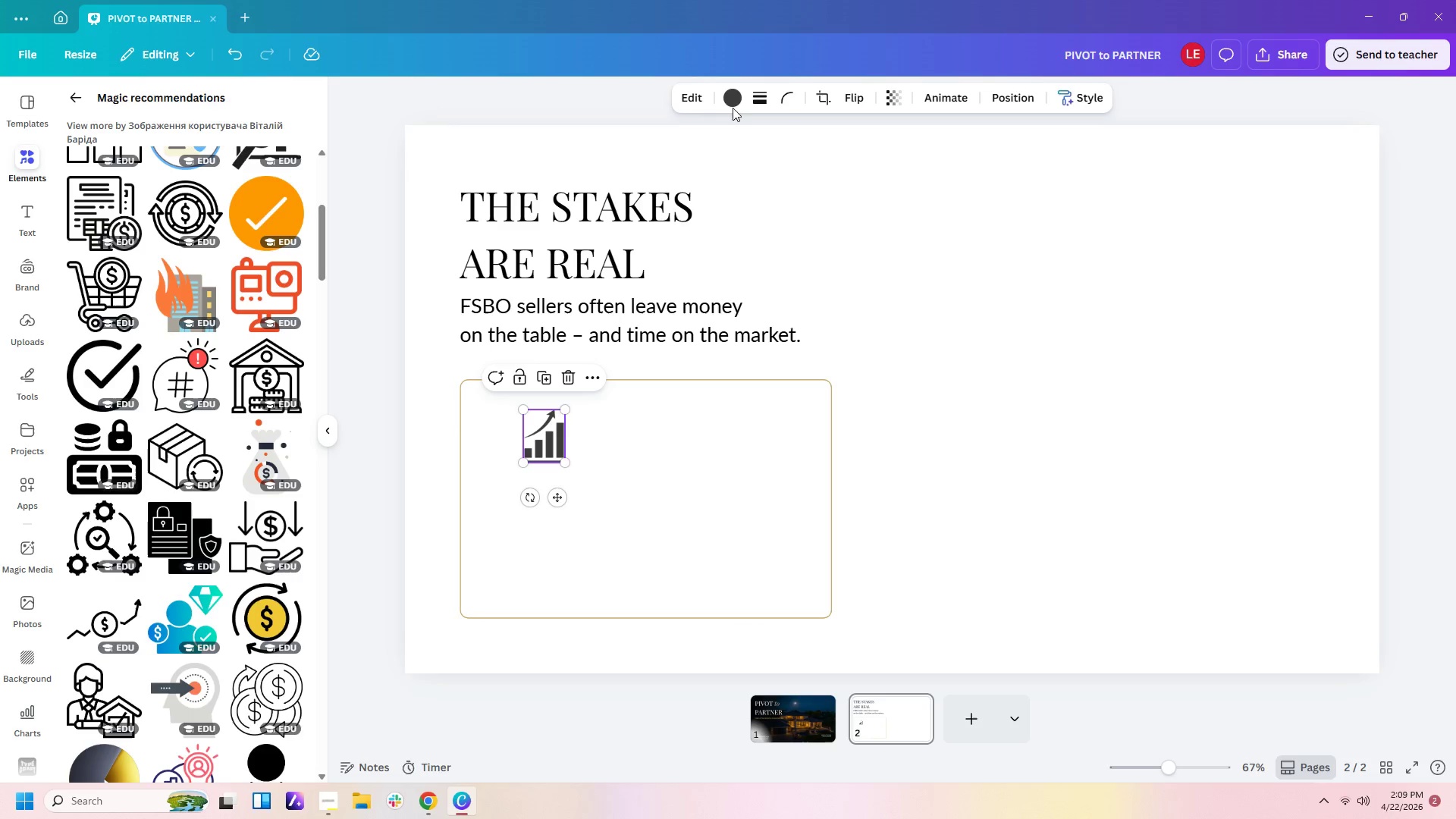 
double_click([730, 99])
 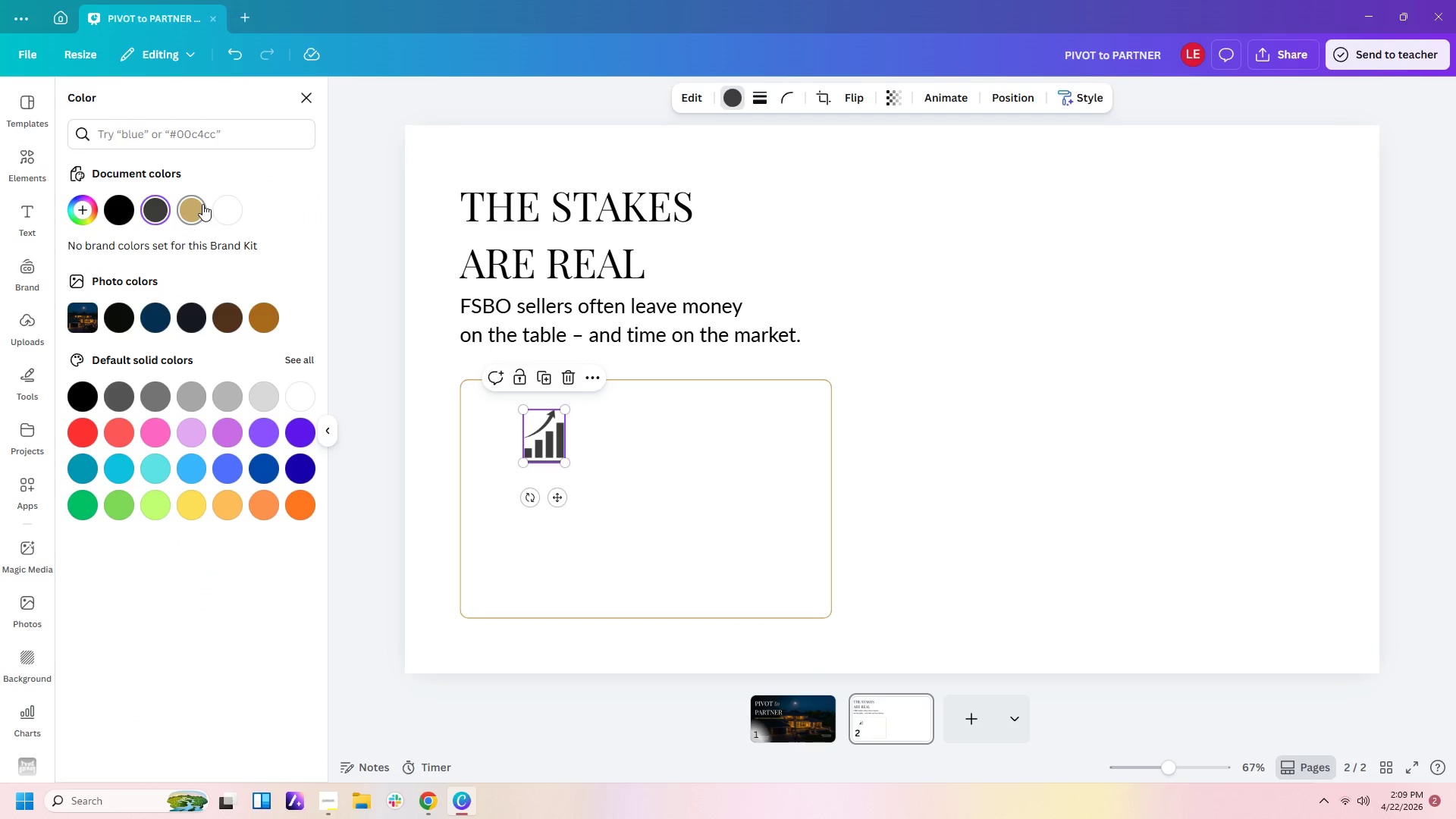 
double_click([619, 503])
 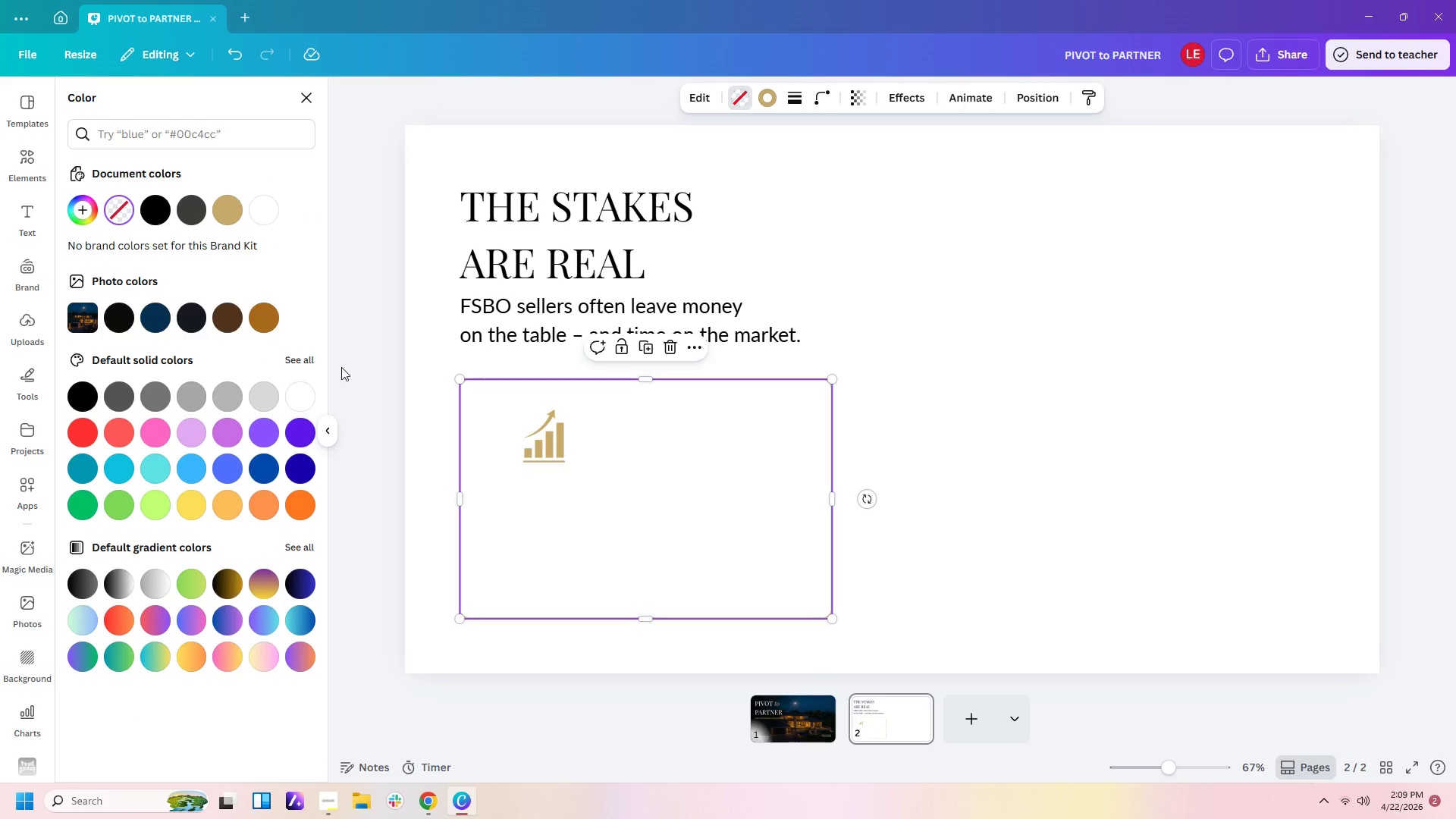 
left_click([575, 332])
 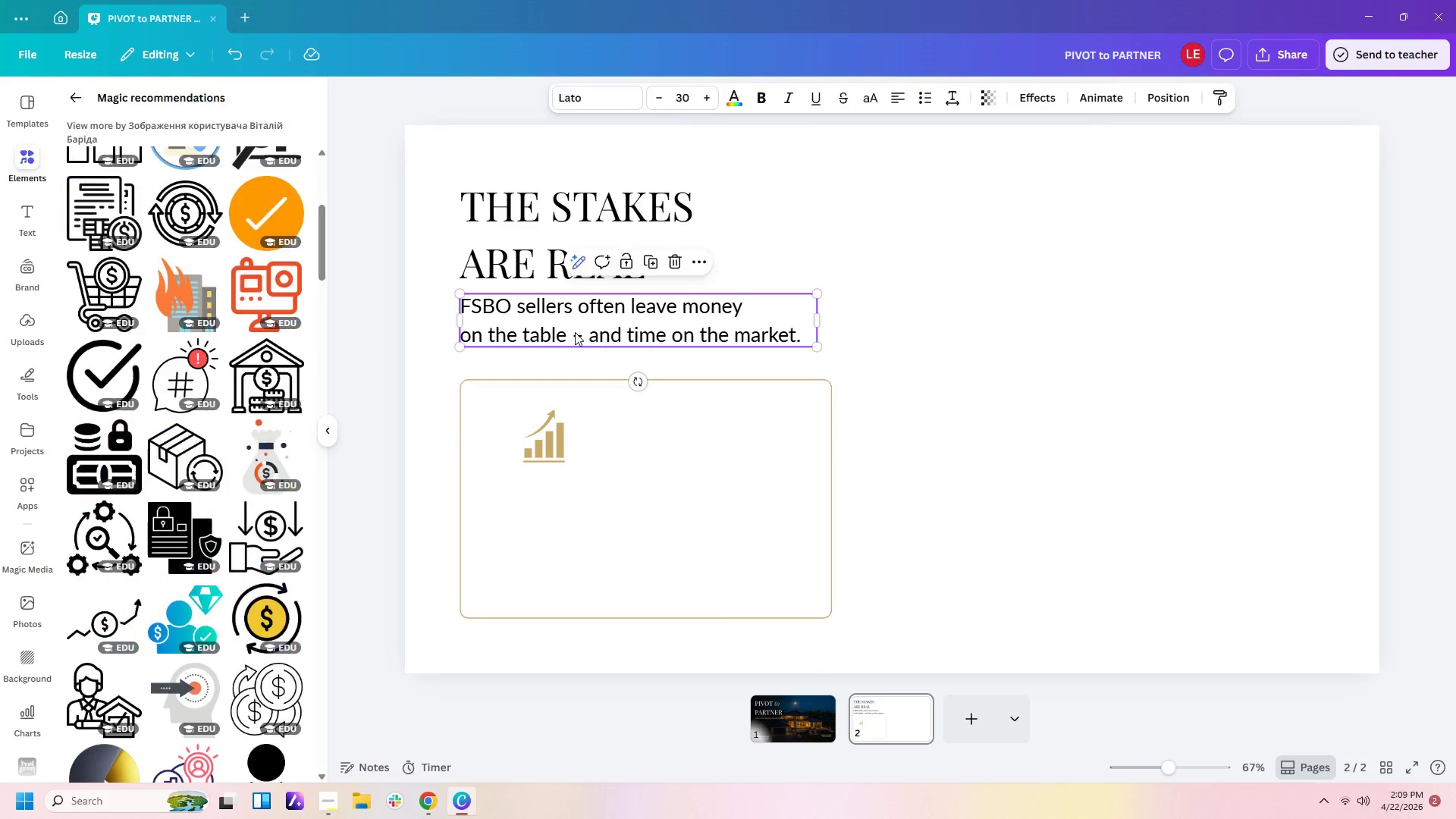 
key(Control+C)
 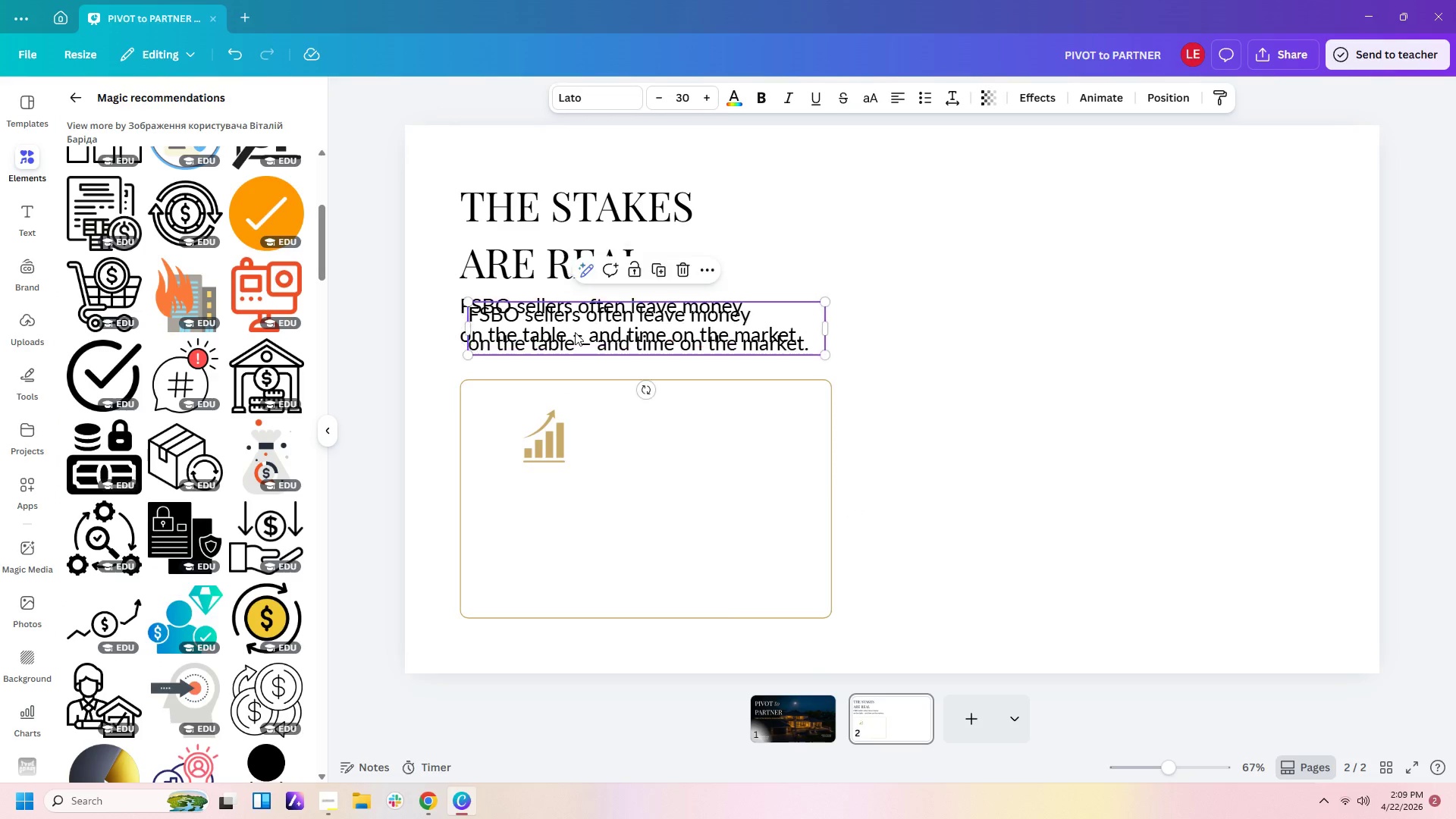 
key(Control+V)
 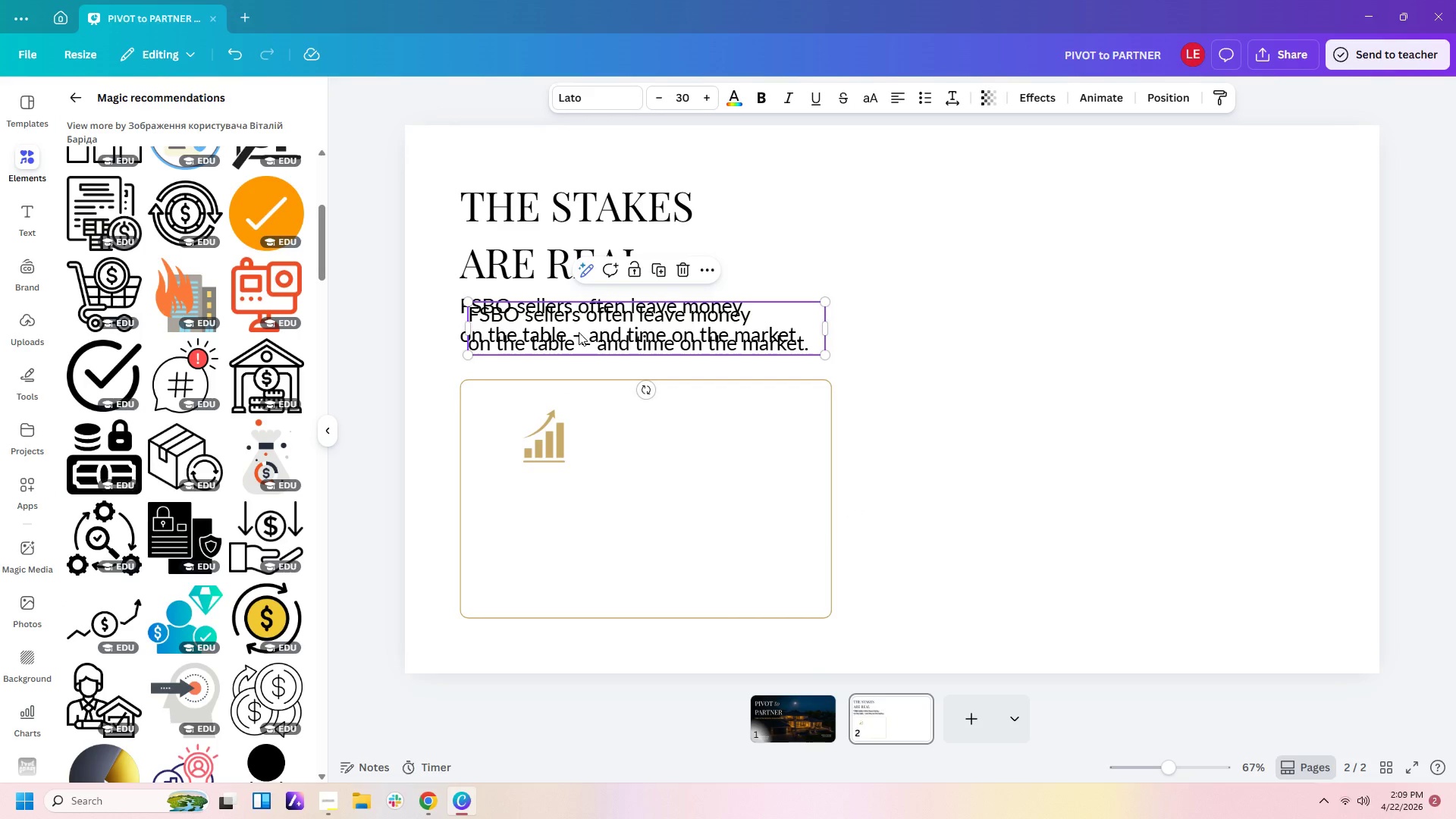 
left_click_drag(start_coordinate=[579, 332], to_coordinate=[688, 441])
 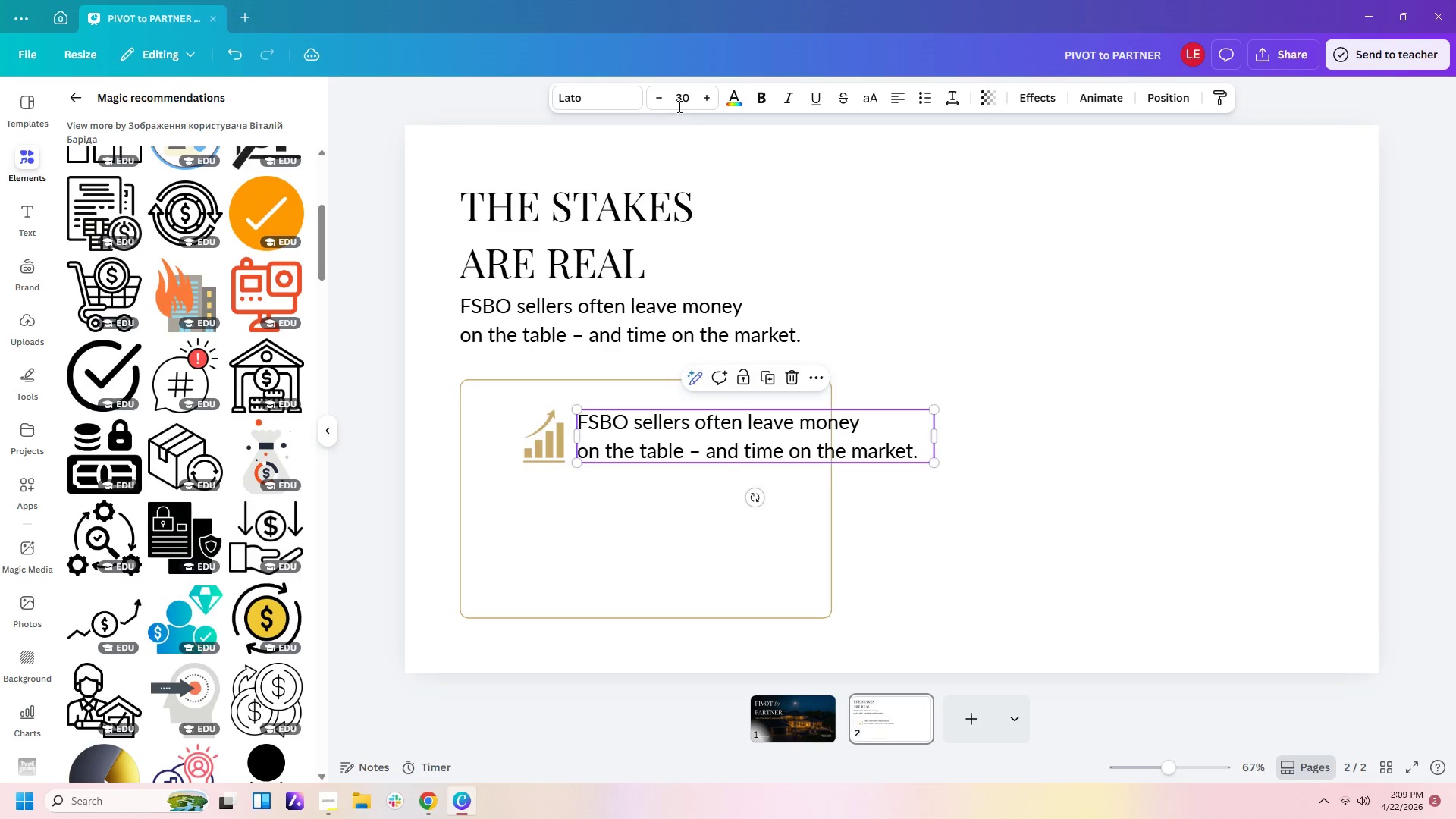 
left_click([680, 102])
 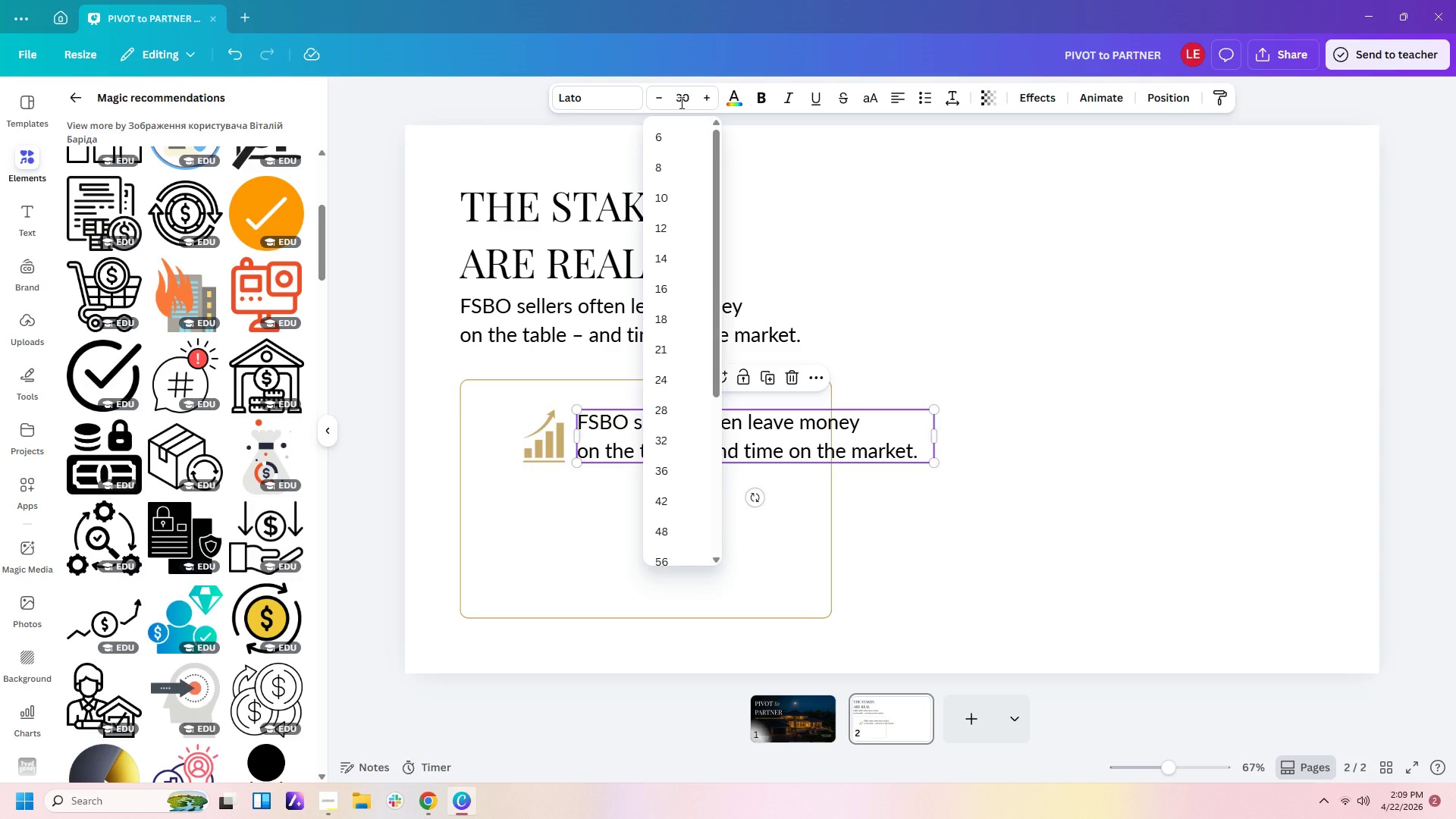 
key(Numpad2)
 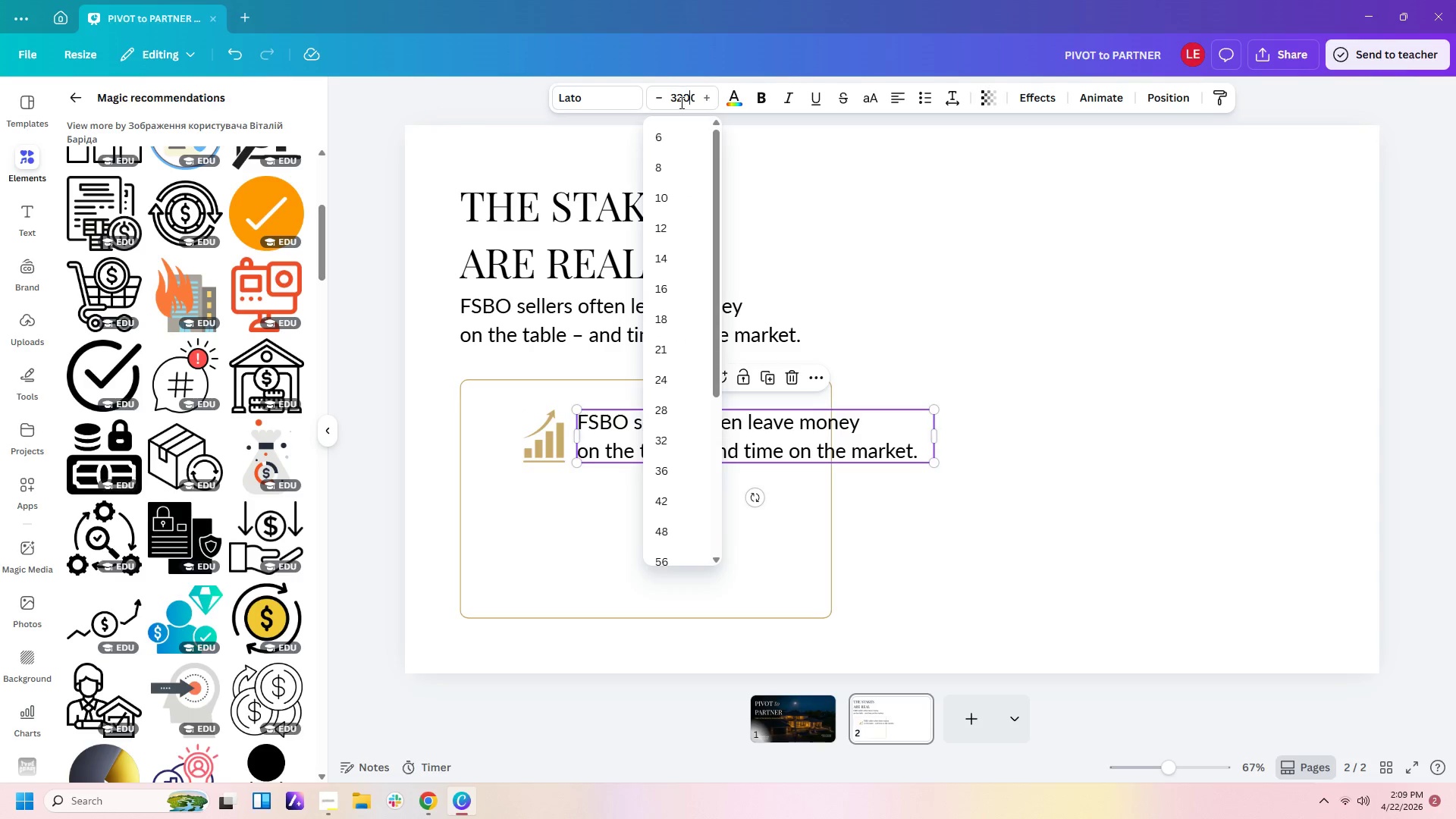 
key(Numpad0)
 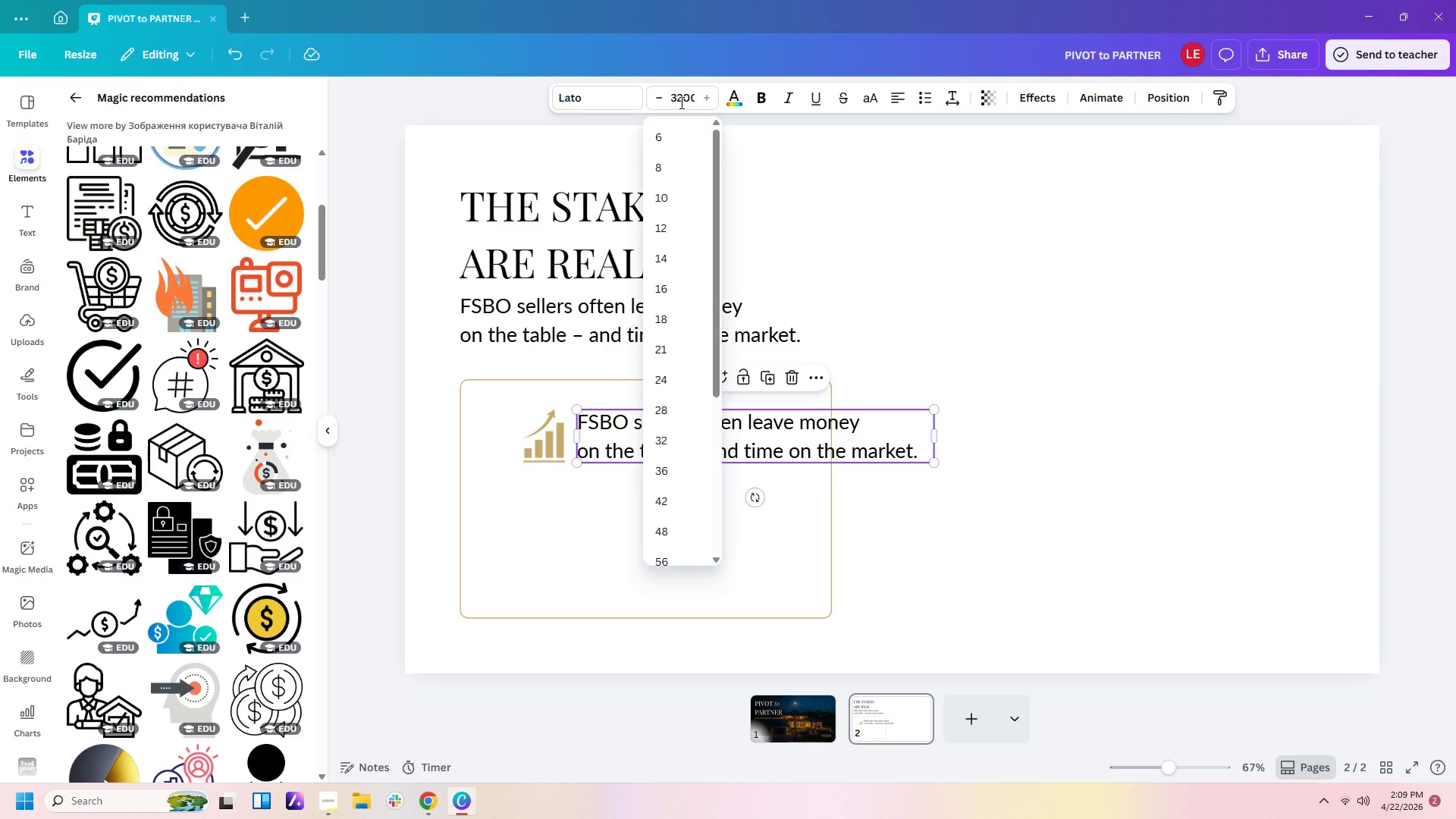 
key(Backspace)
 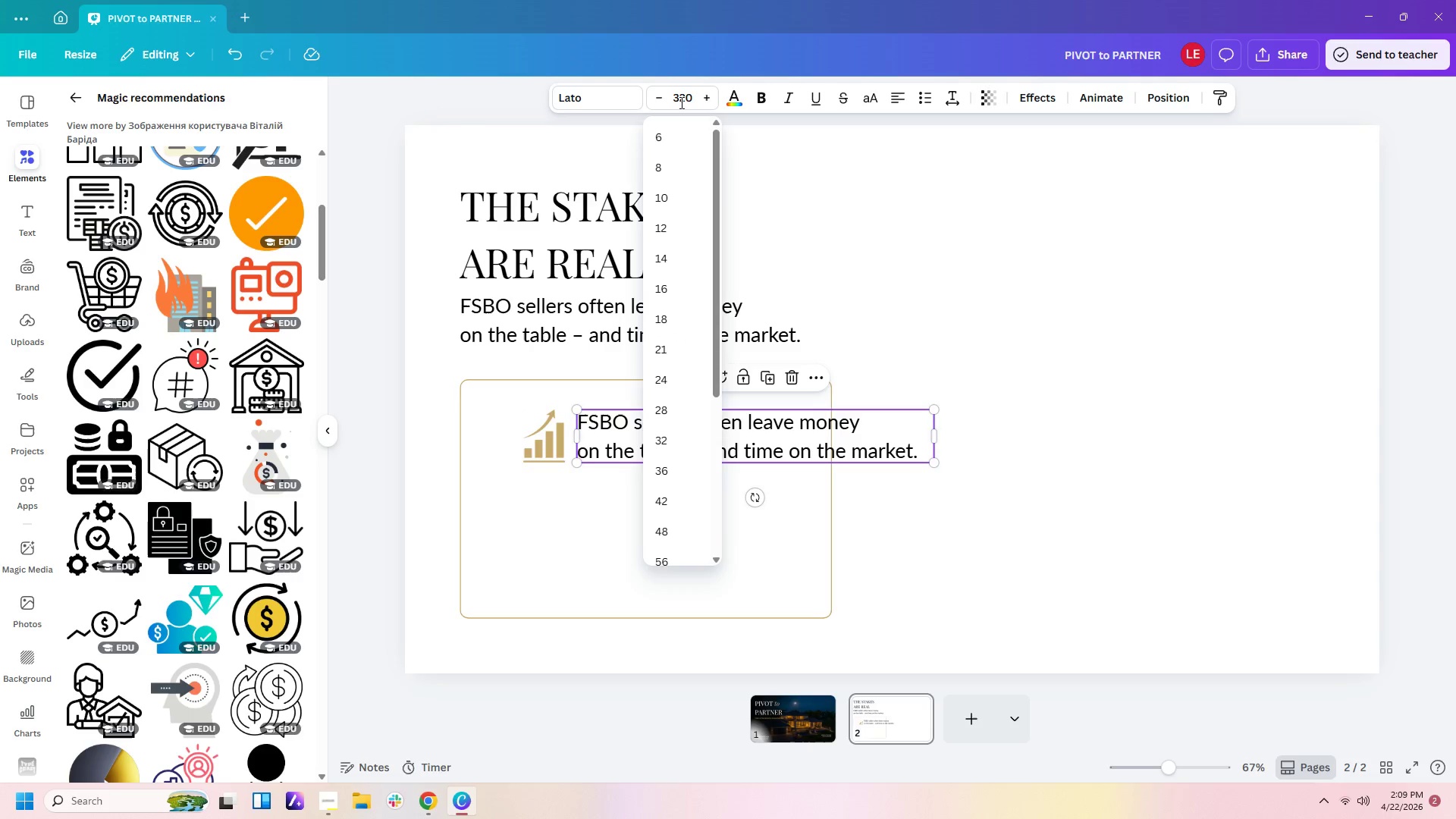 
key(Backspace)
 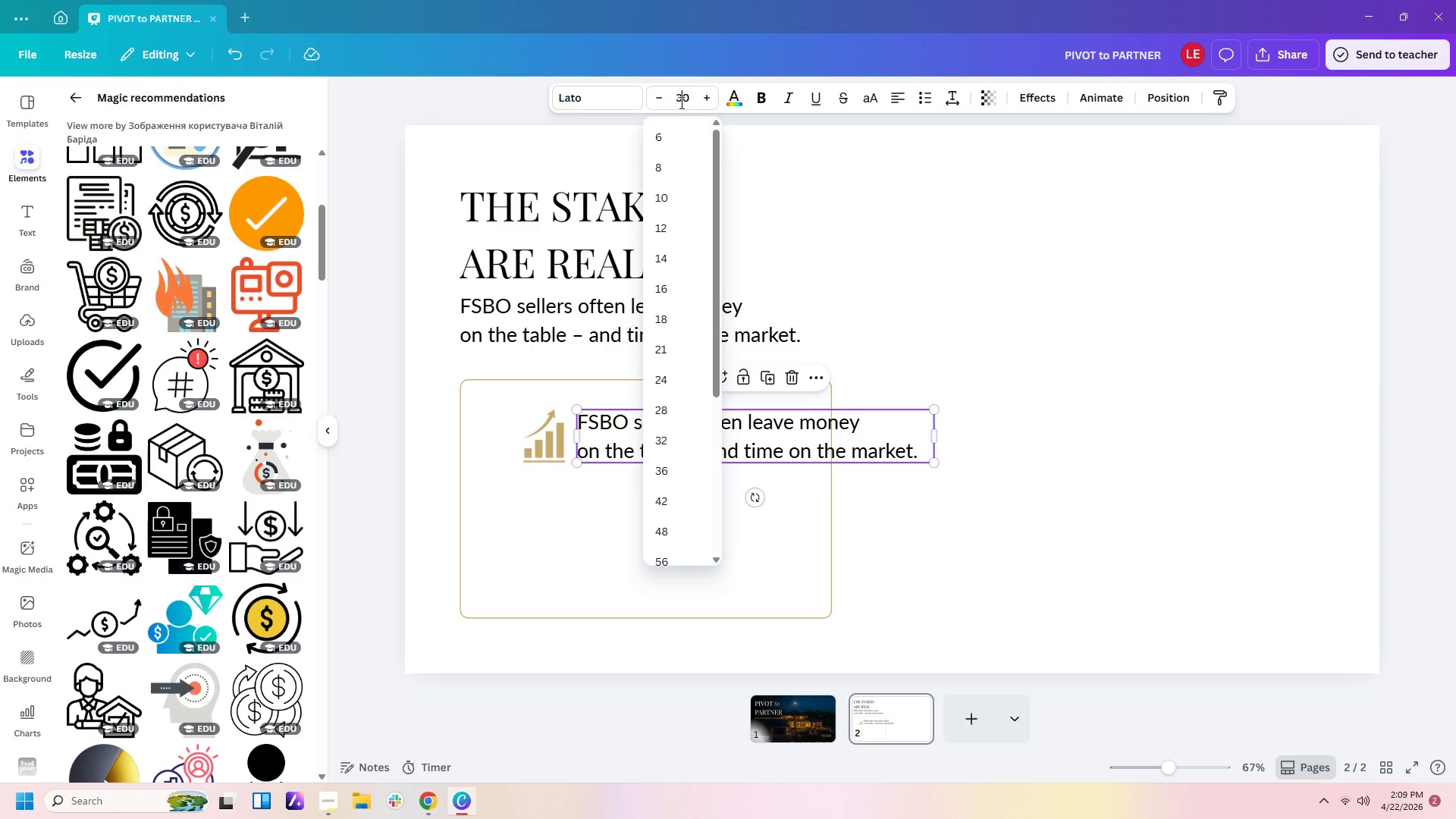 
key(Backspace)
 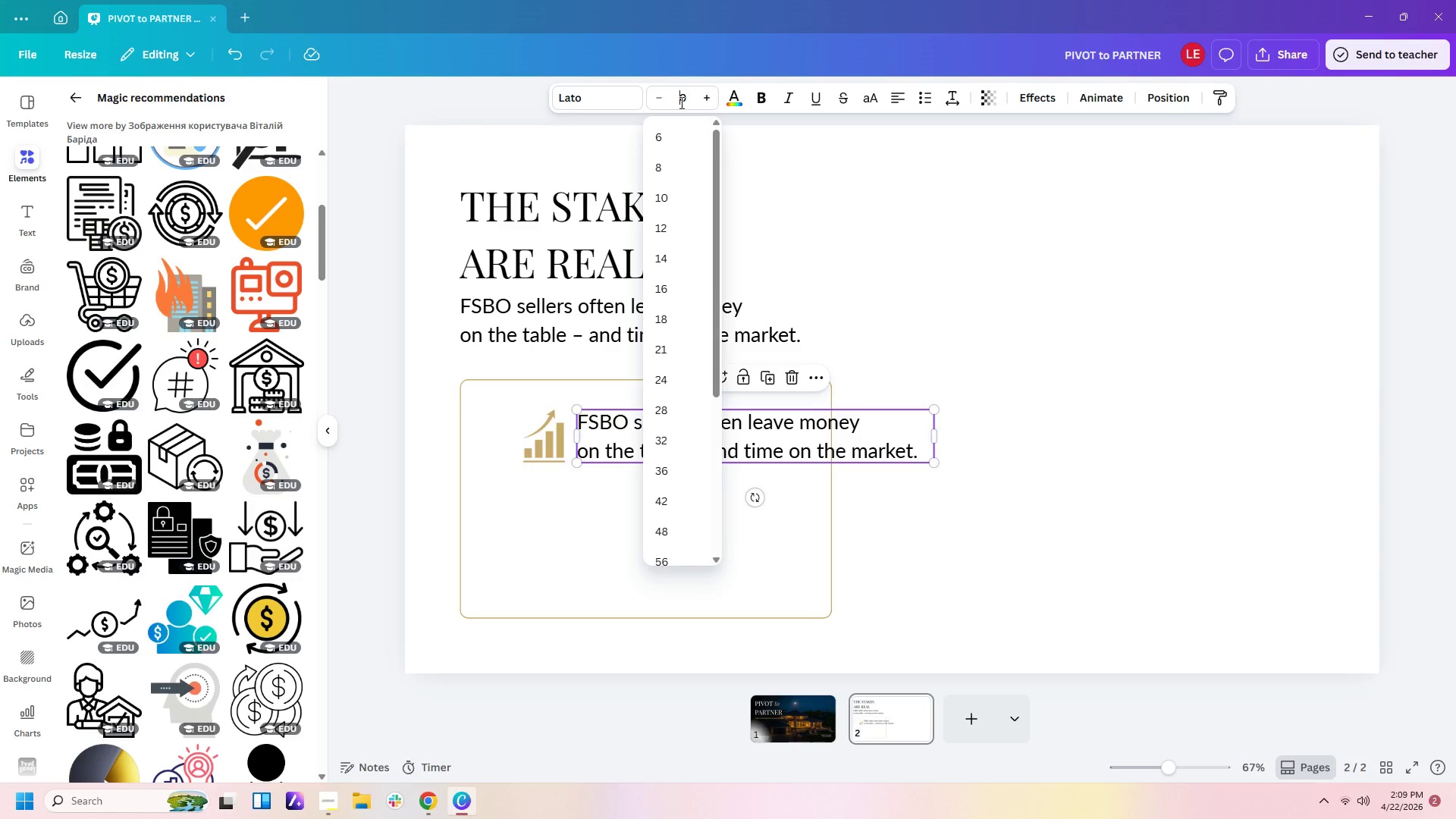 
key(Backspace)
 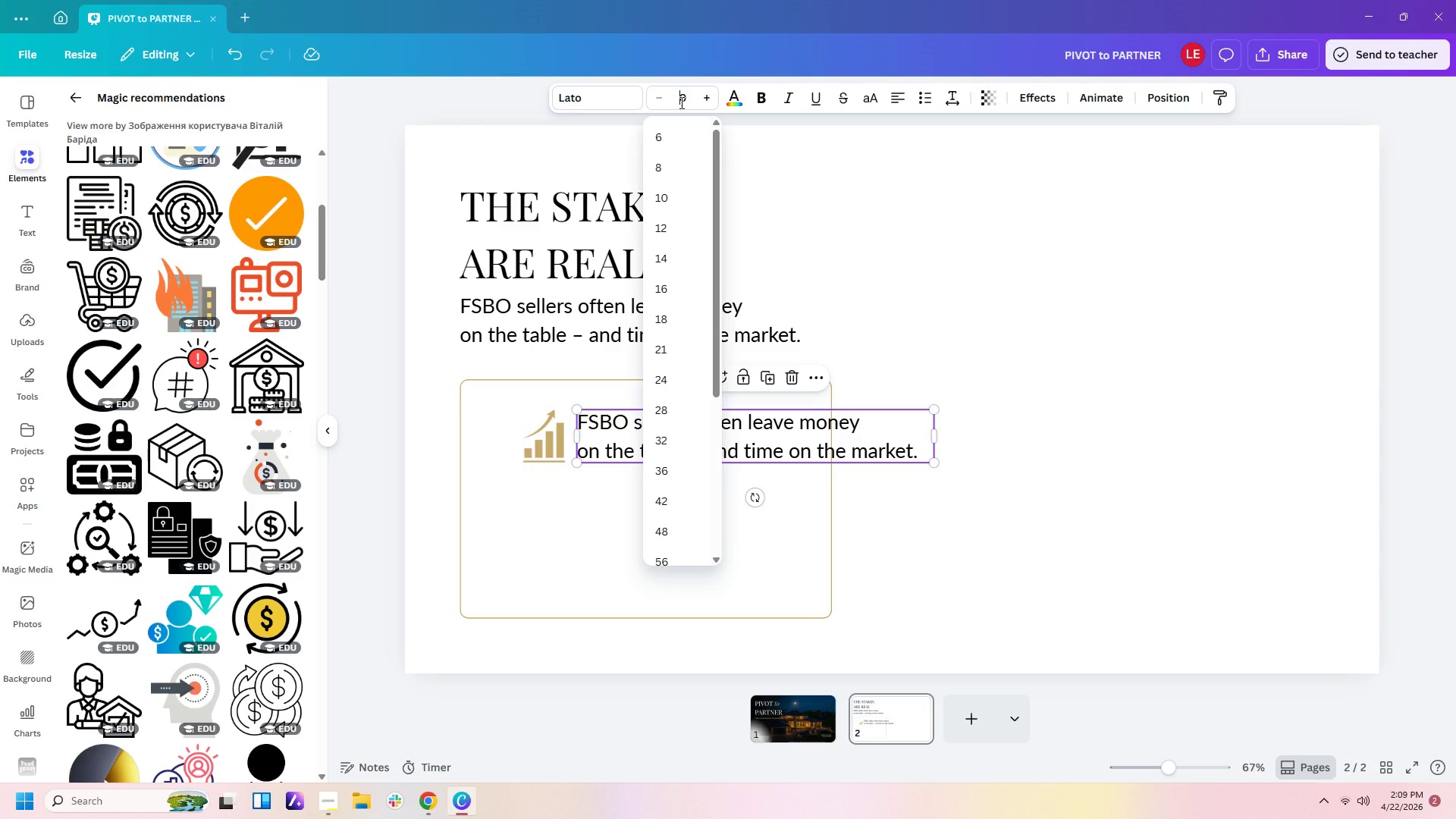 
key(Delete)
 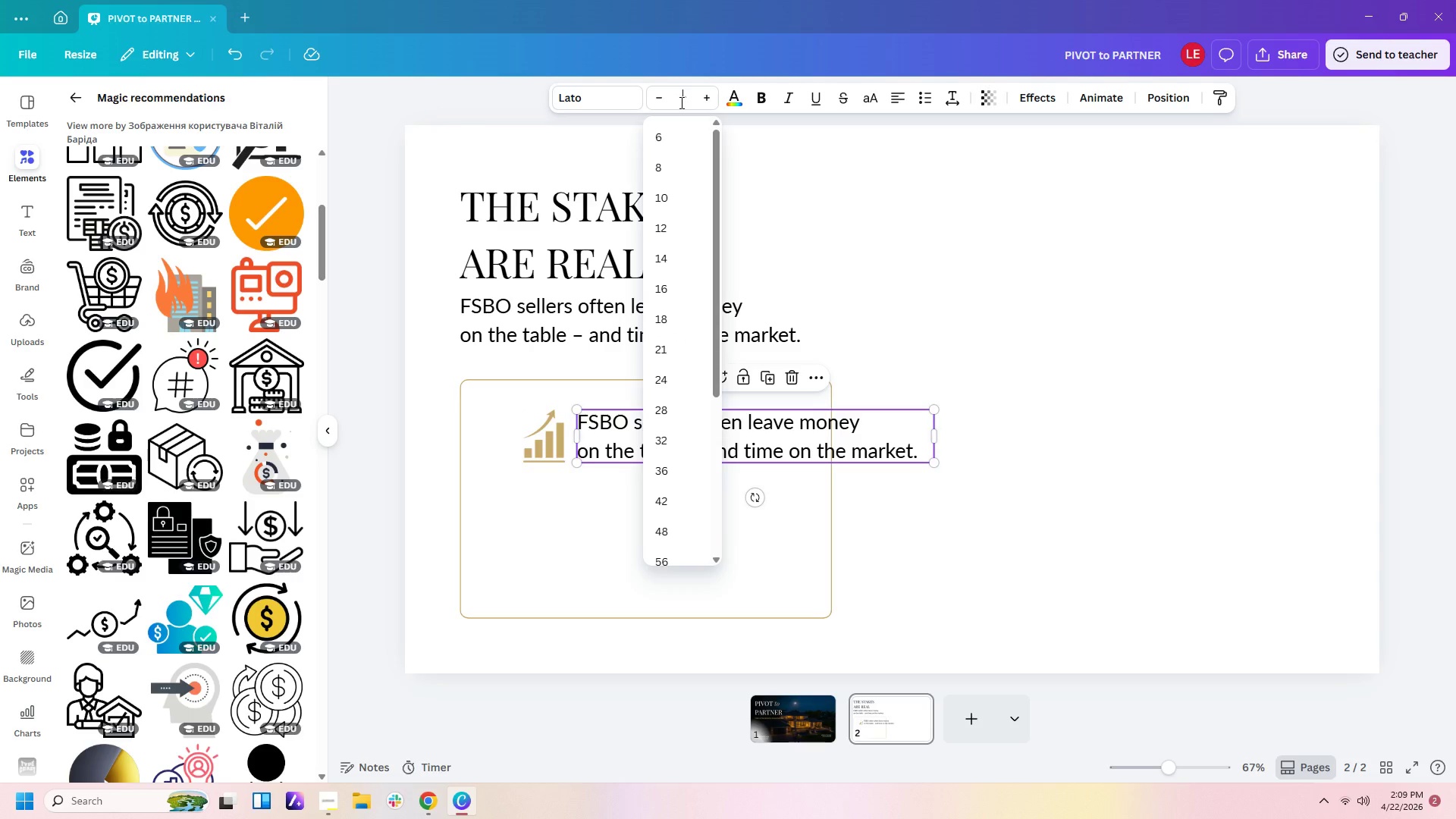 
key(Numpad2)
 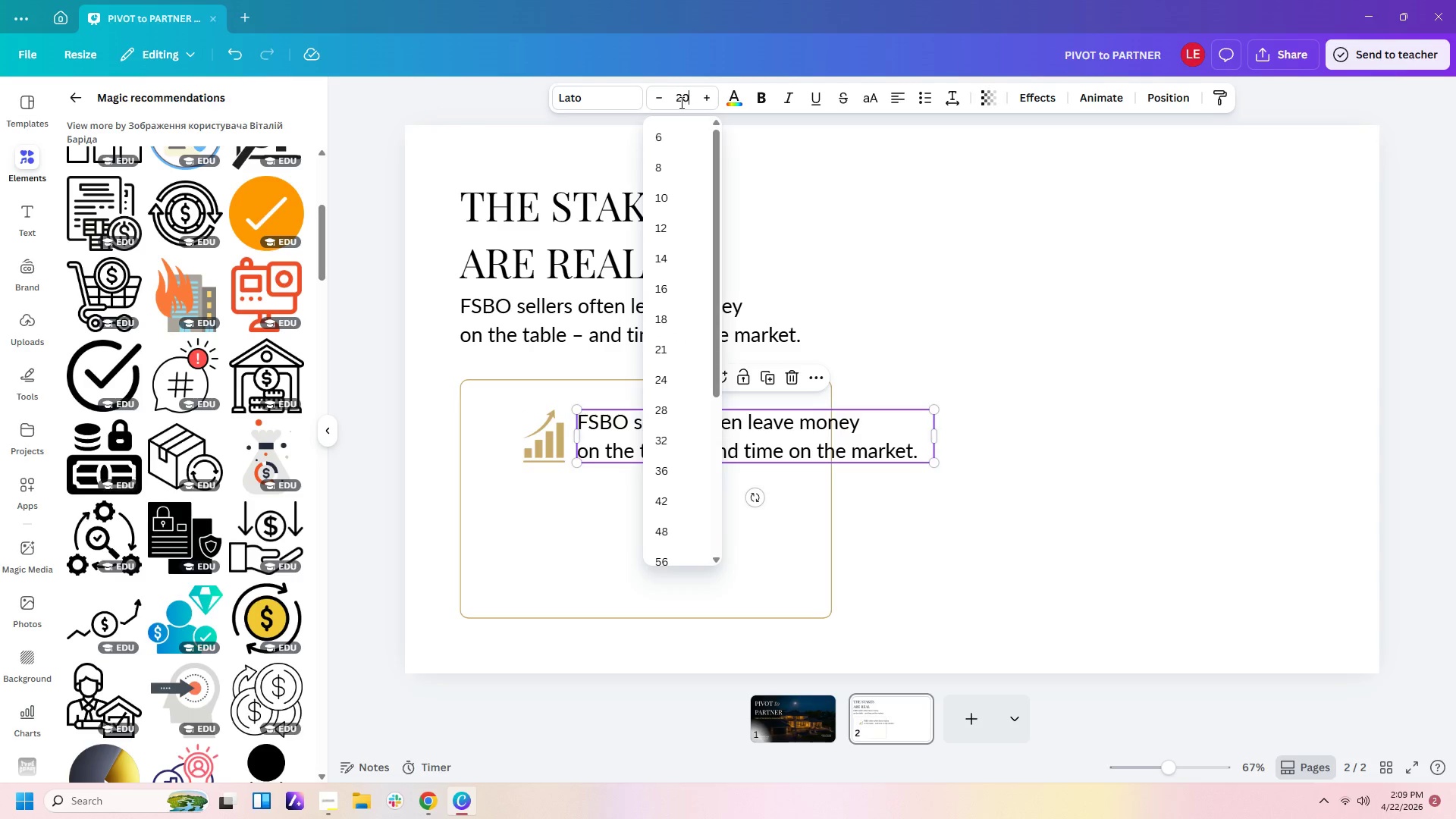 
key(Numpad0)
 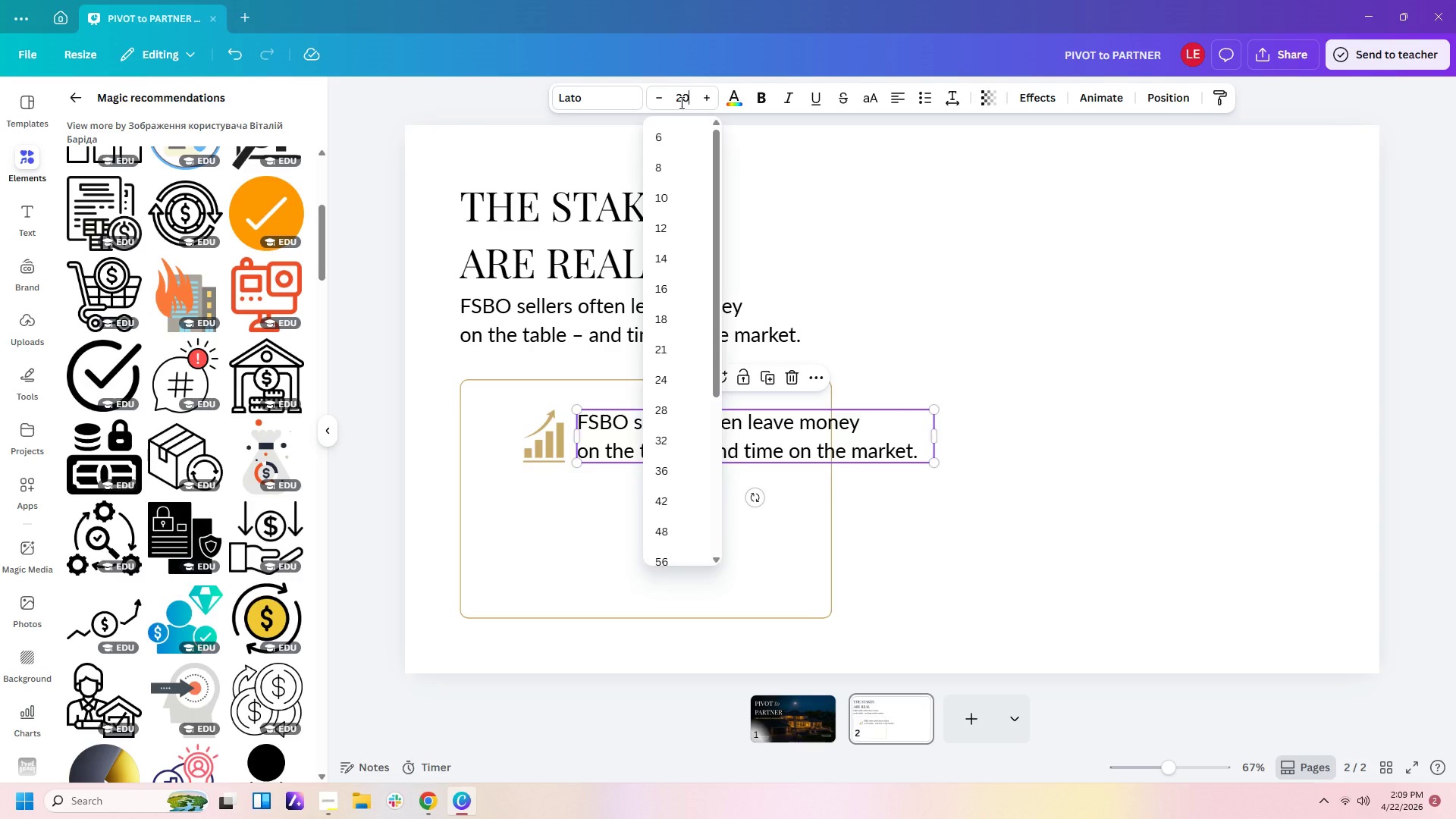 
key(Enter)
 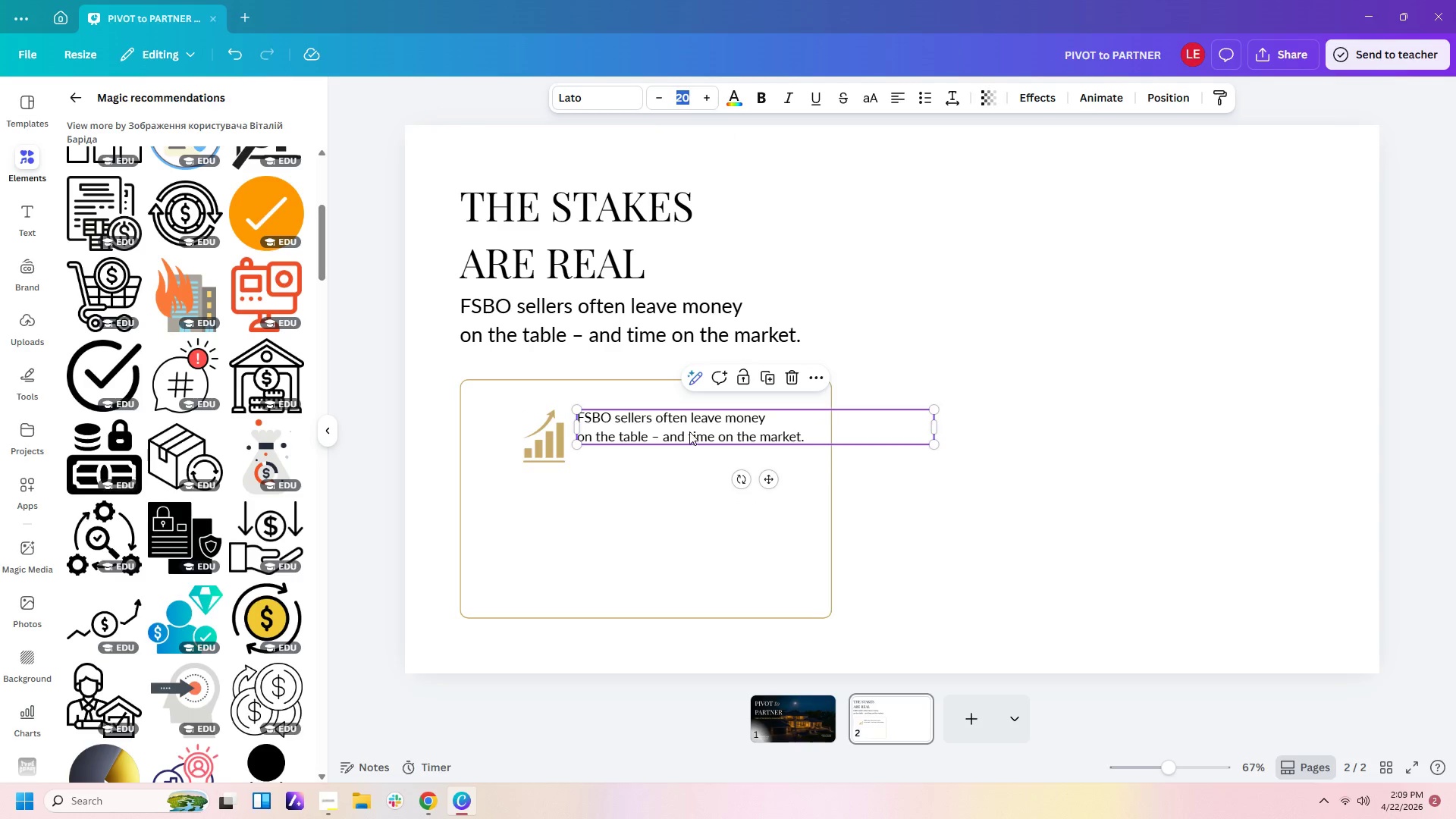 
left_click([636, 415])
 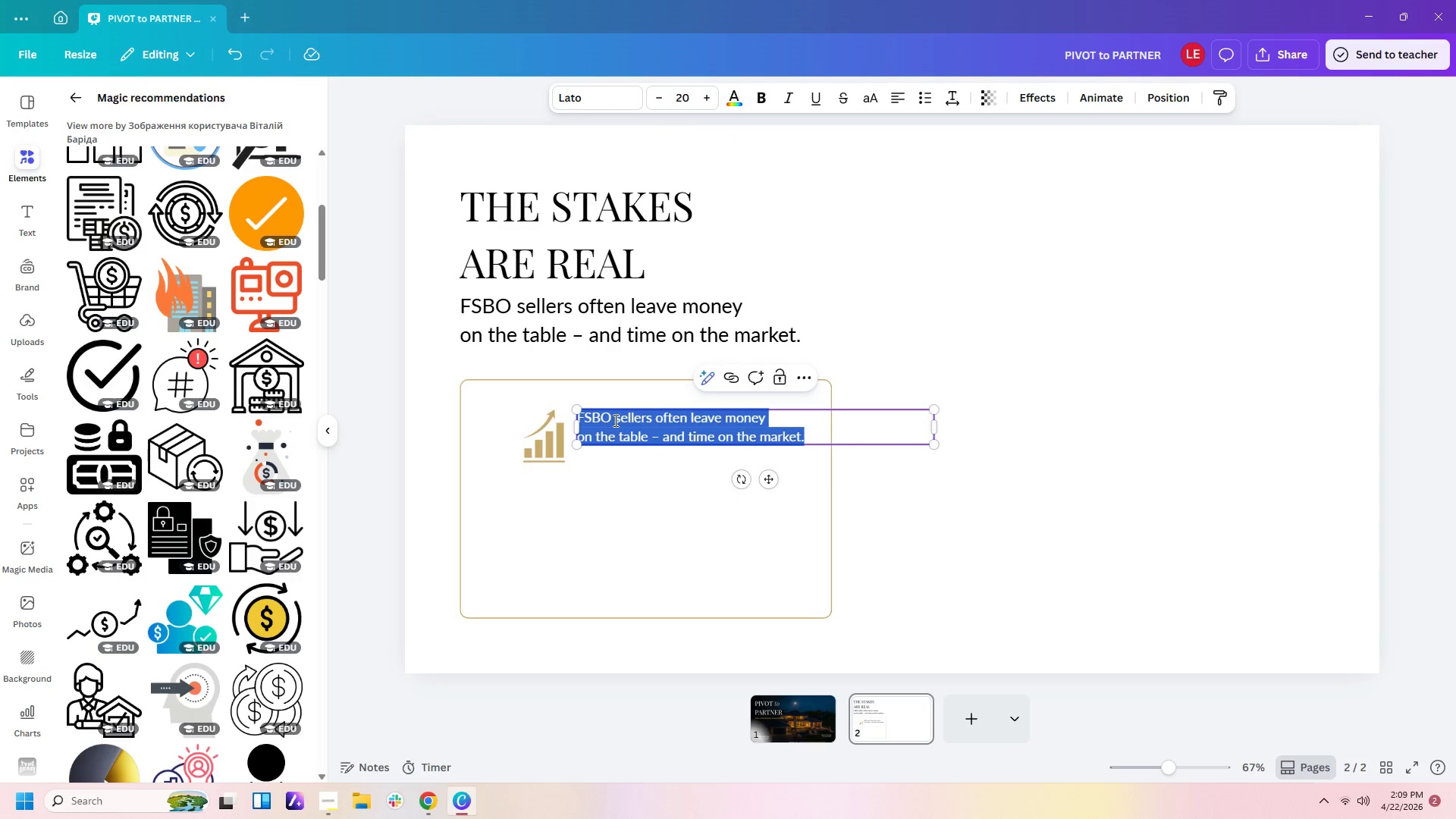 
left_click_drag(start_coordinate=[614, 420], to_coordinate=[761, 448])
 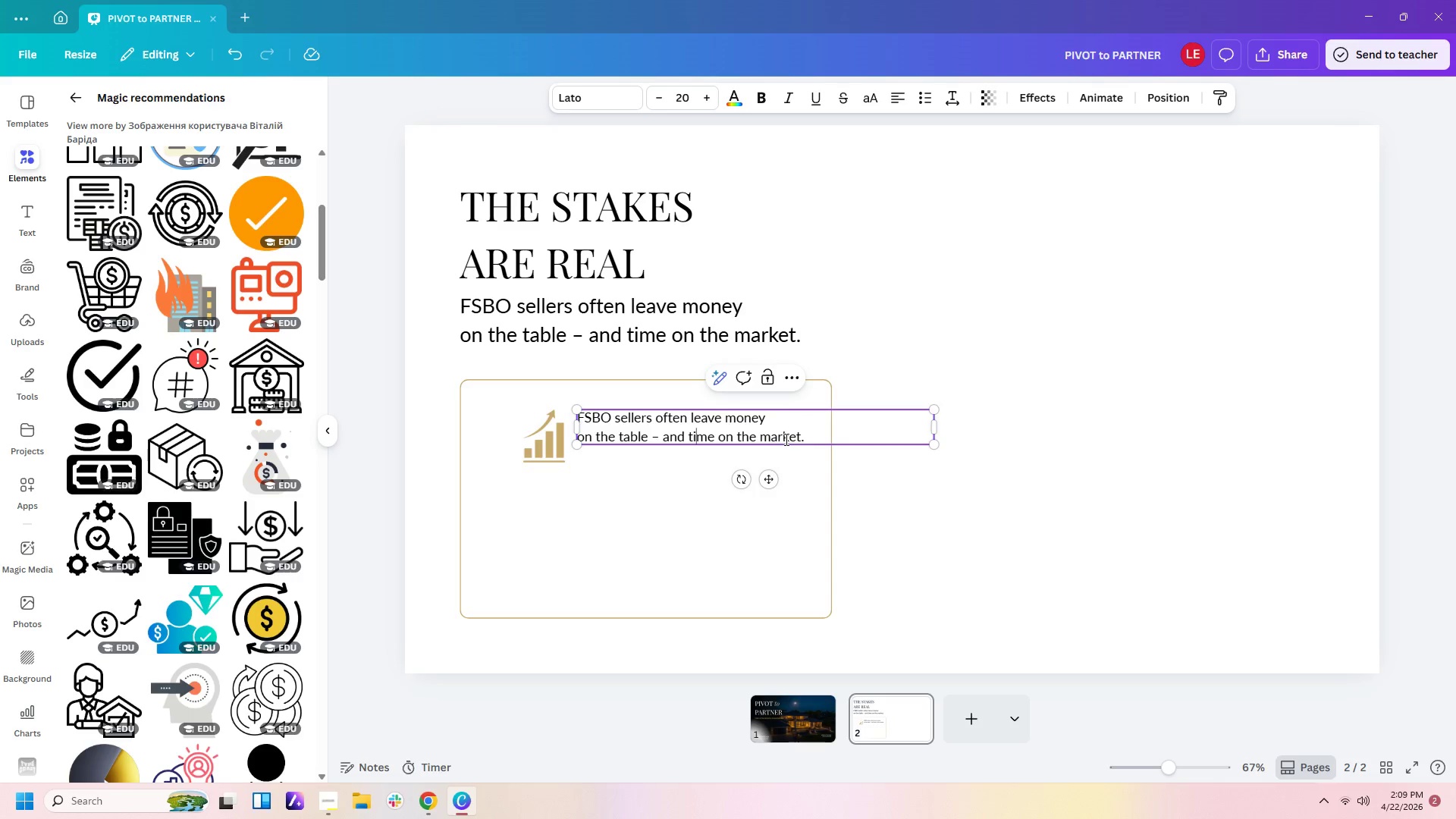 
left_click([785, 439])
 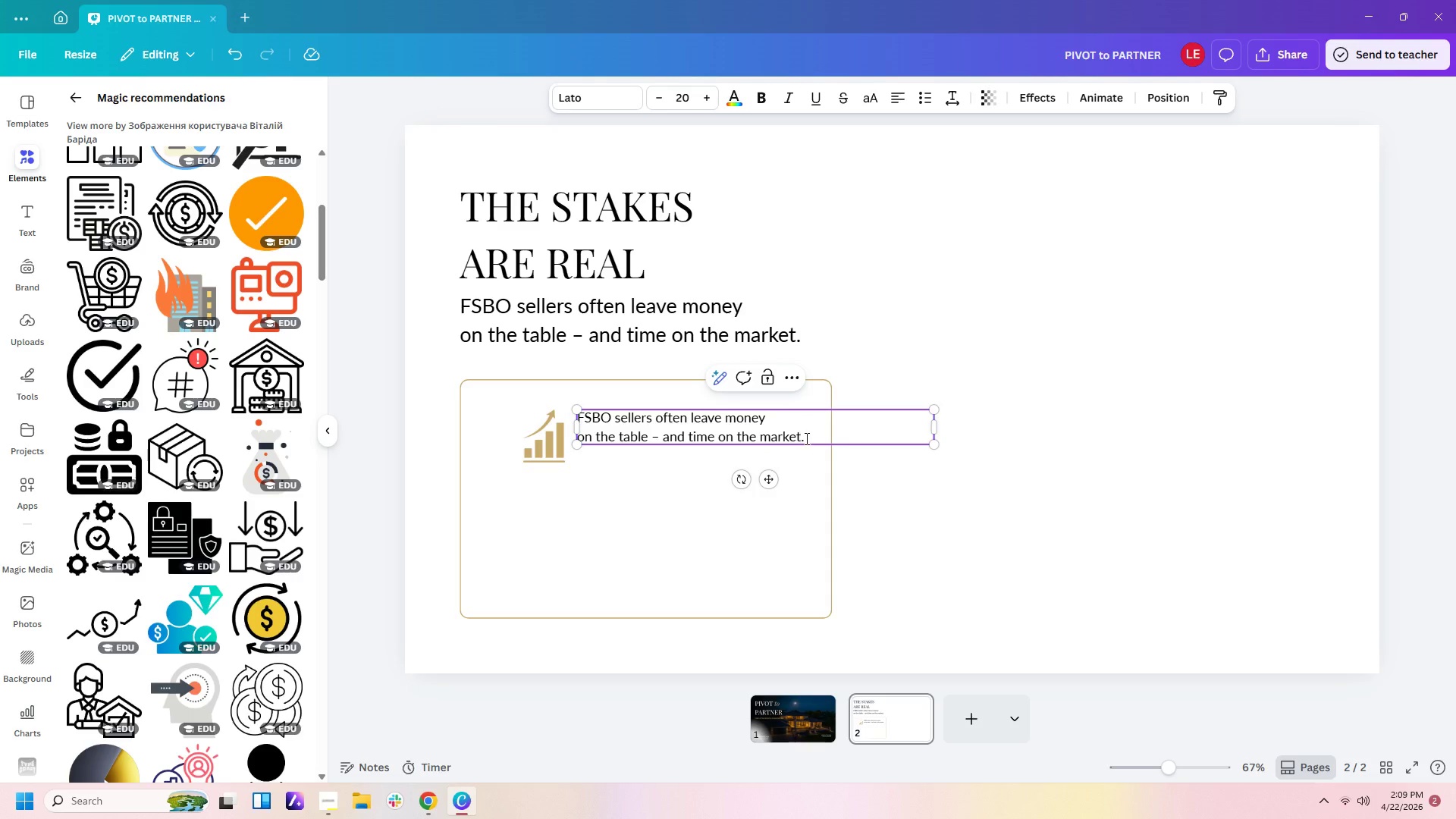 
left_click_drag(start_coordinate=[807, 438], to_coordinate=[616, 420])
 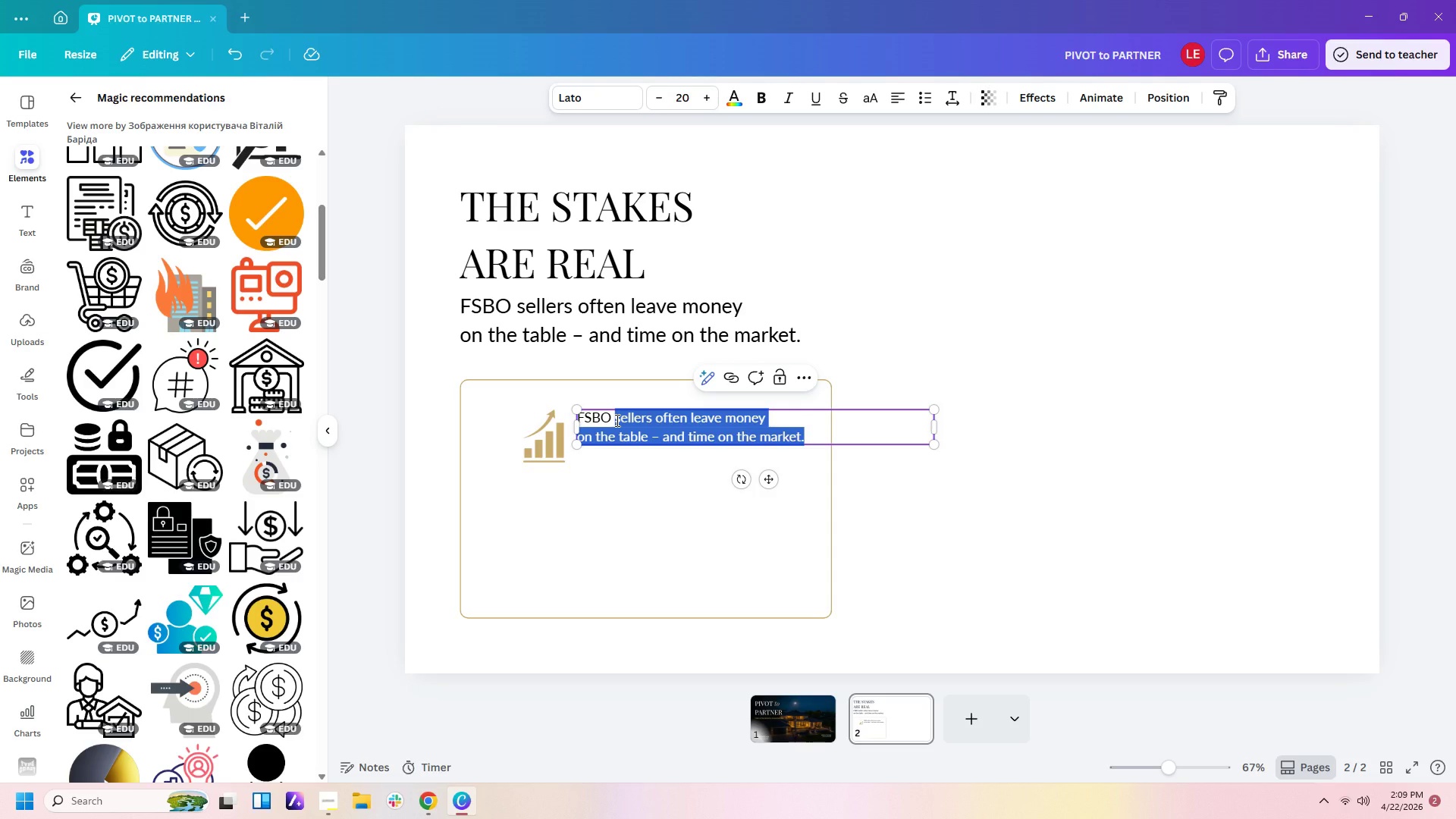 
type(listiing)
key(Backspace)
key(Backspace)
key(Backspace)
type(ngs sell for )
key(Backspace)
 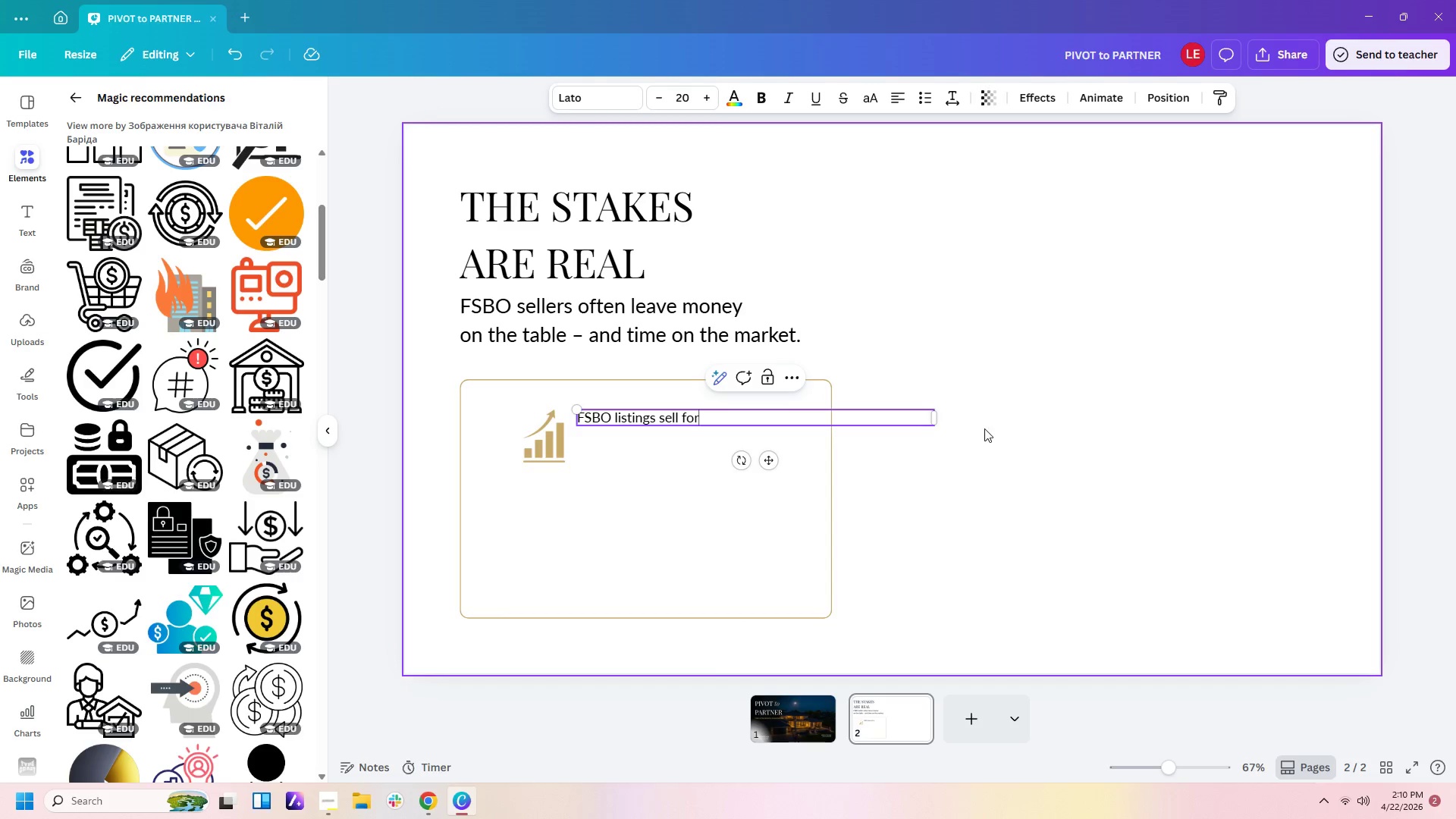 
left_click_drag(start_coordinate=[940, 418], to_coordinate=[717, 422])
 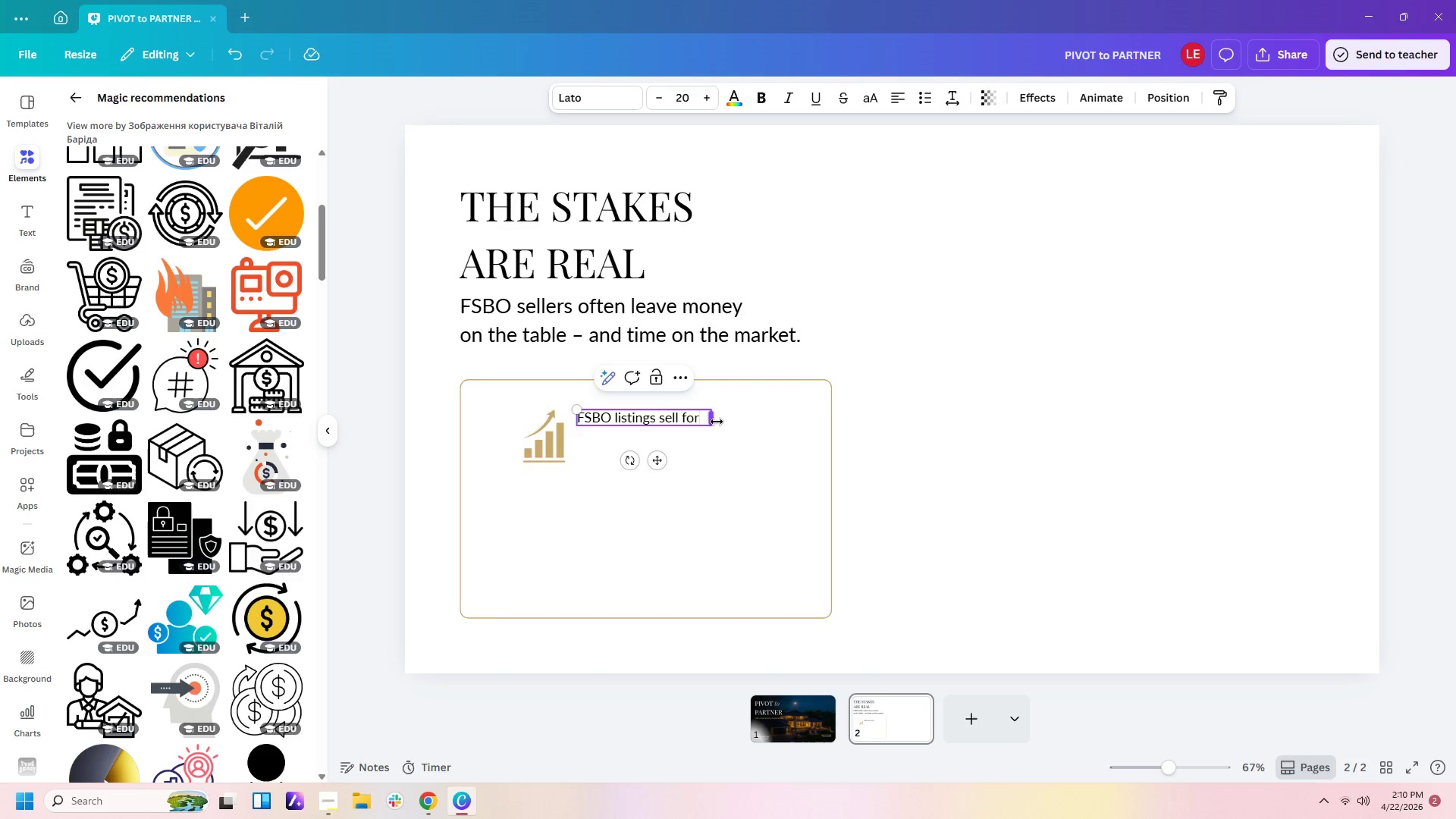 
key(Enter)
 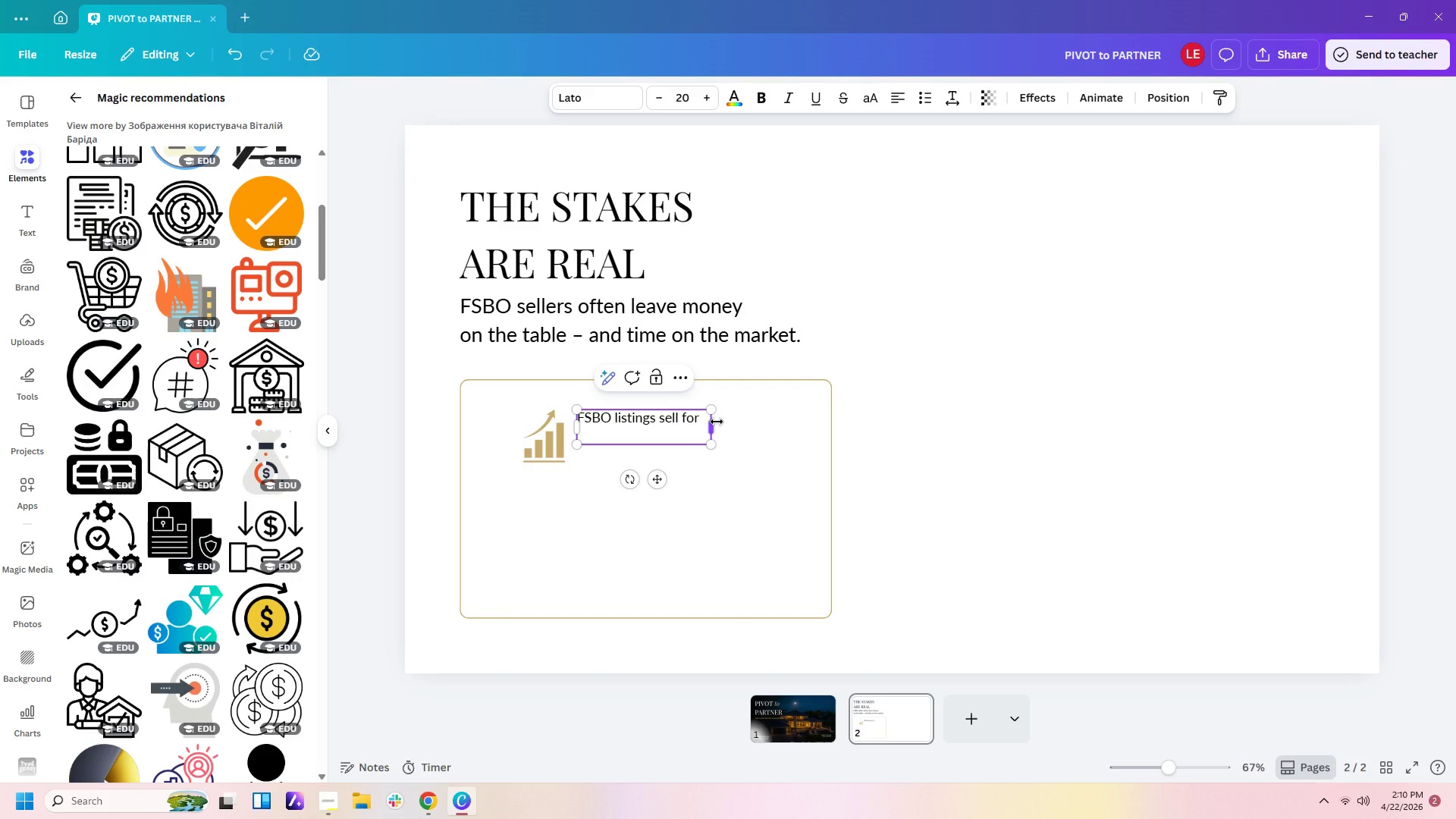 
type(6-13% LESS)
 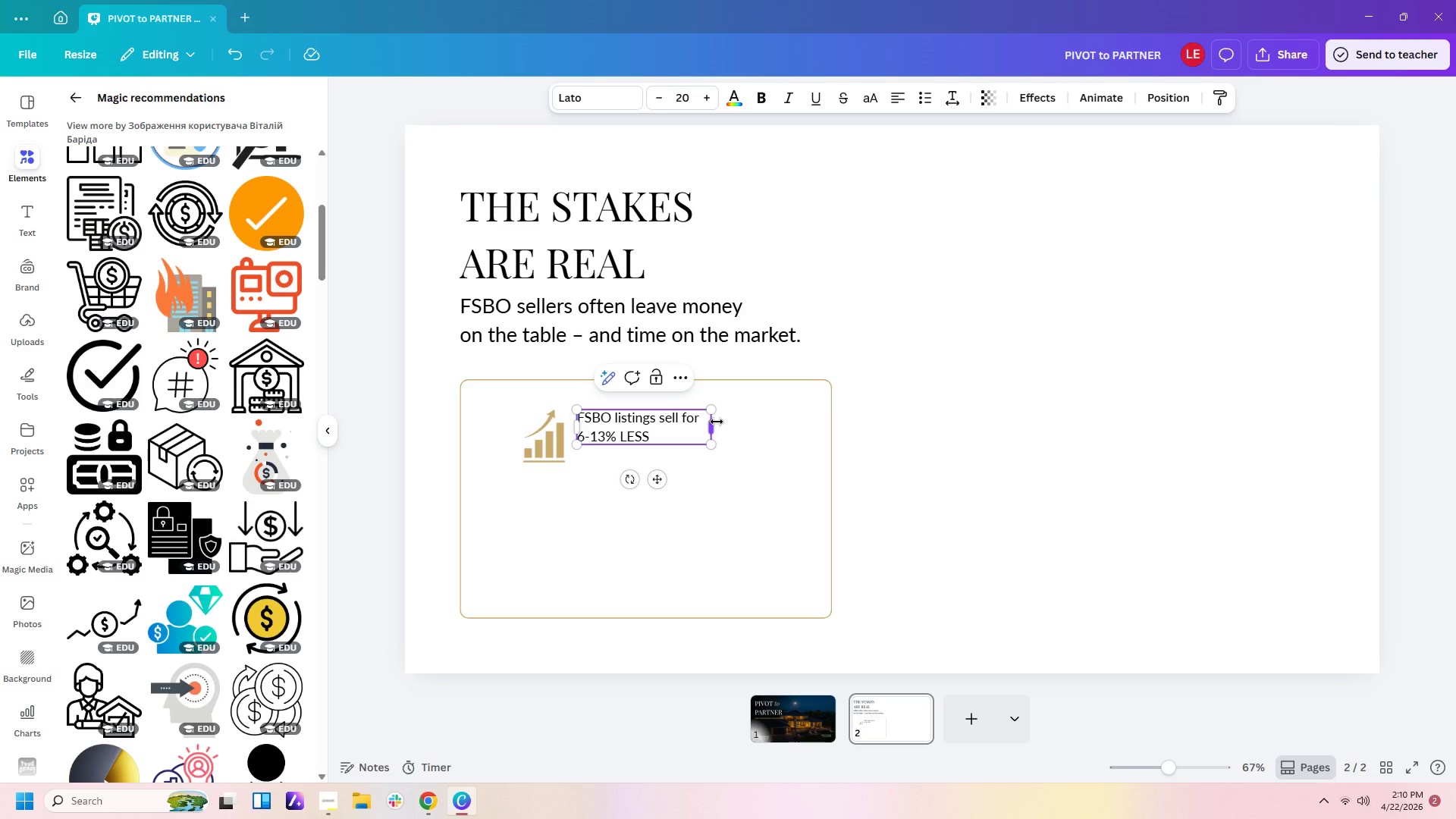 
key(Enter)
 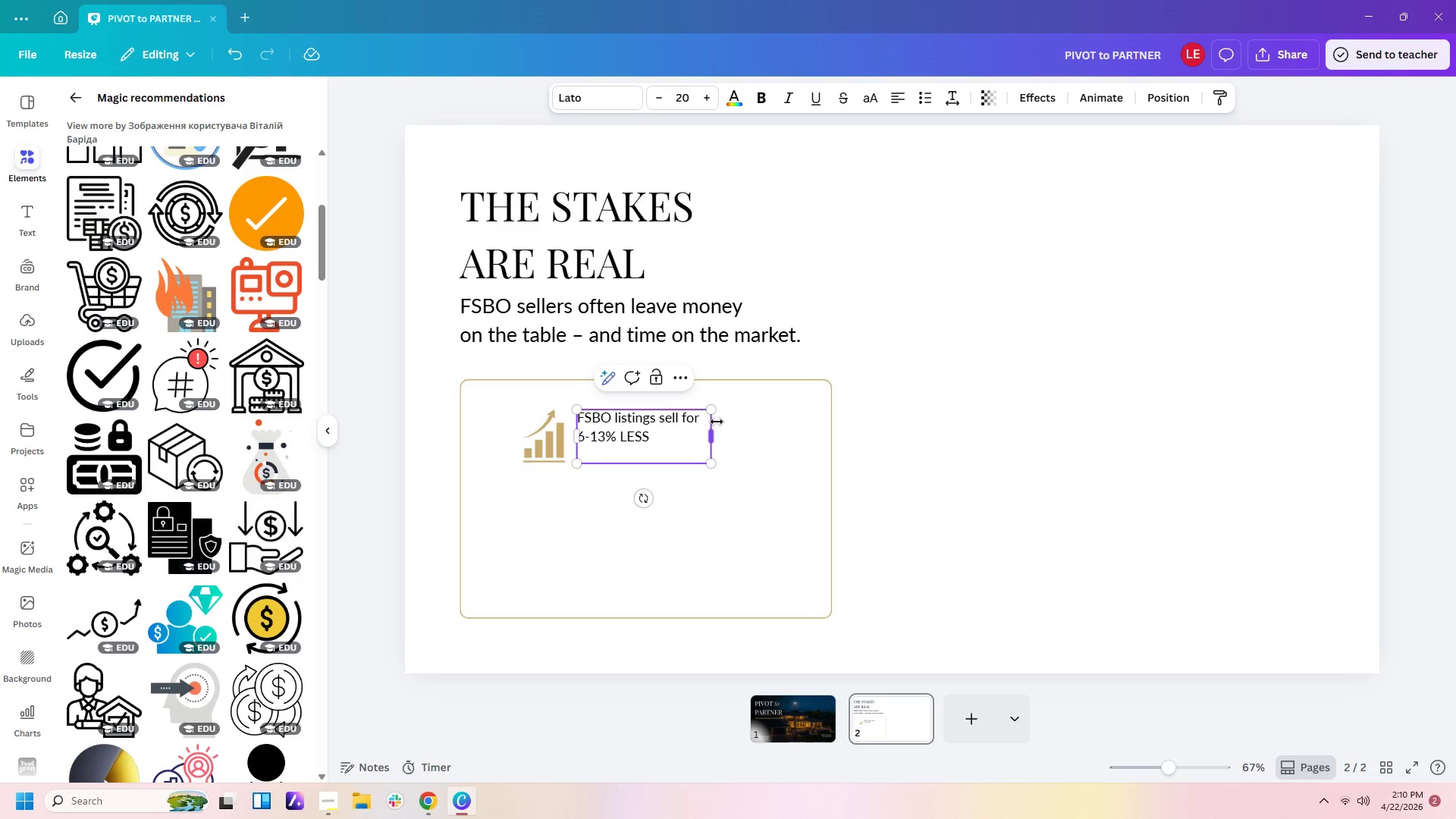 
type(than agent-representd )
key(Backspace)
key(Backspace)
type(ed homes.)
 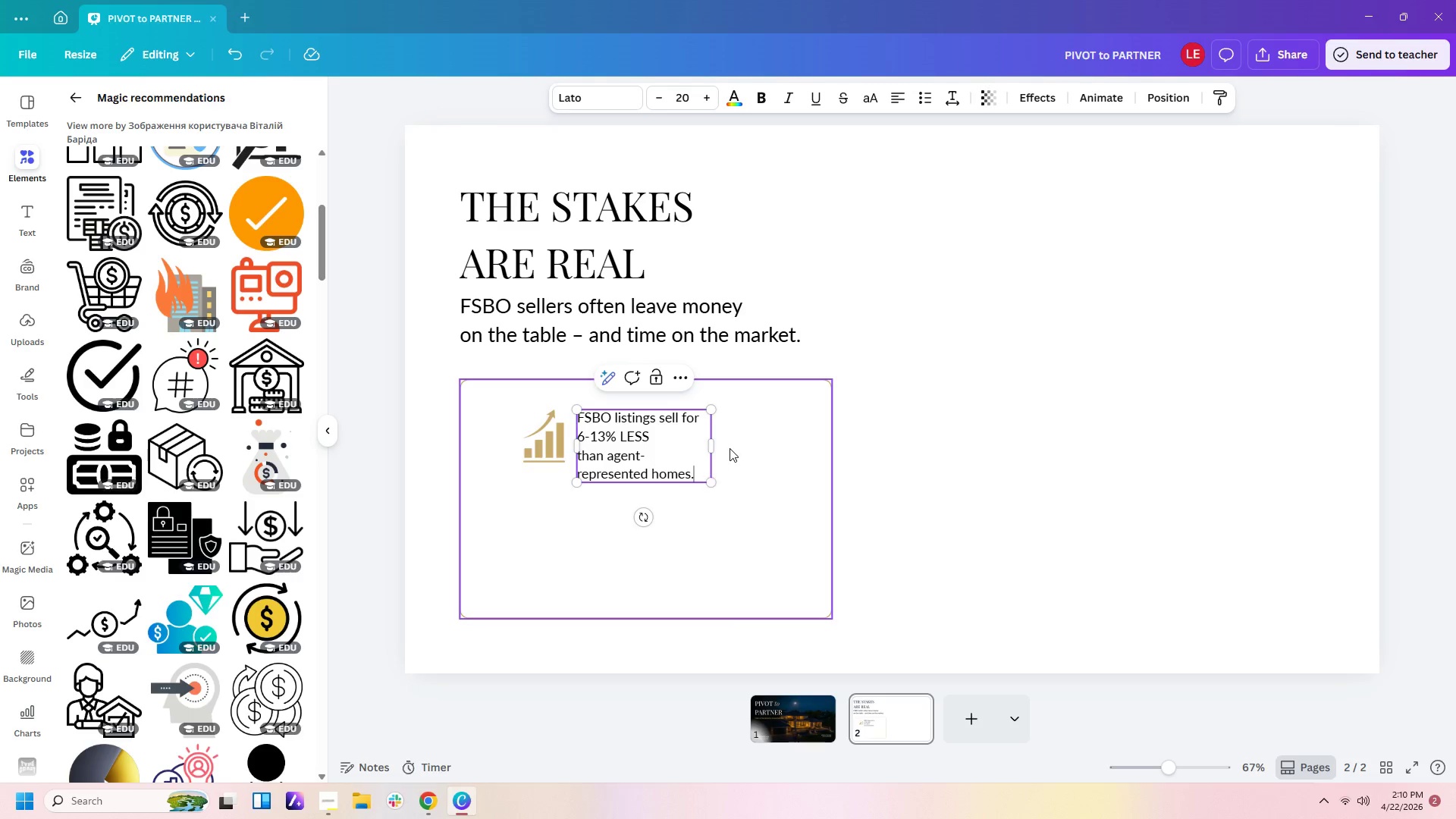 
left_click_drag(start_coordinate=[714, 447], to_coordinate=[788, 445])
 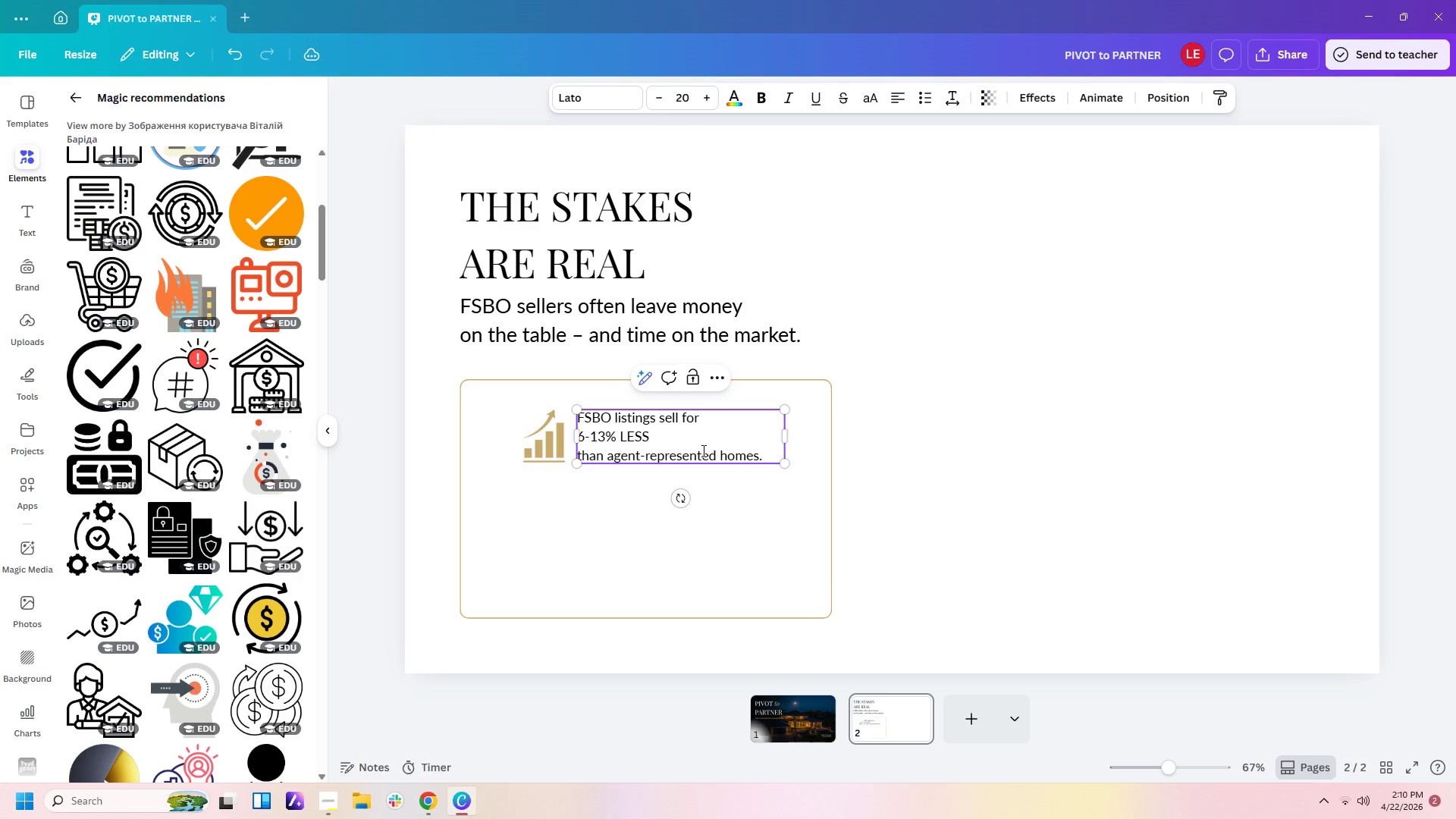 
left_click([693, 447])
 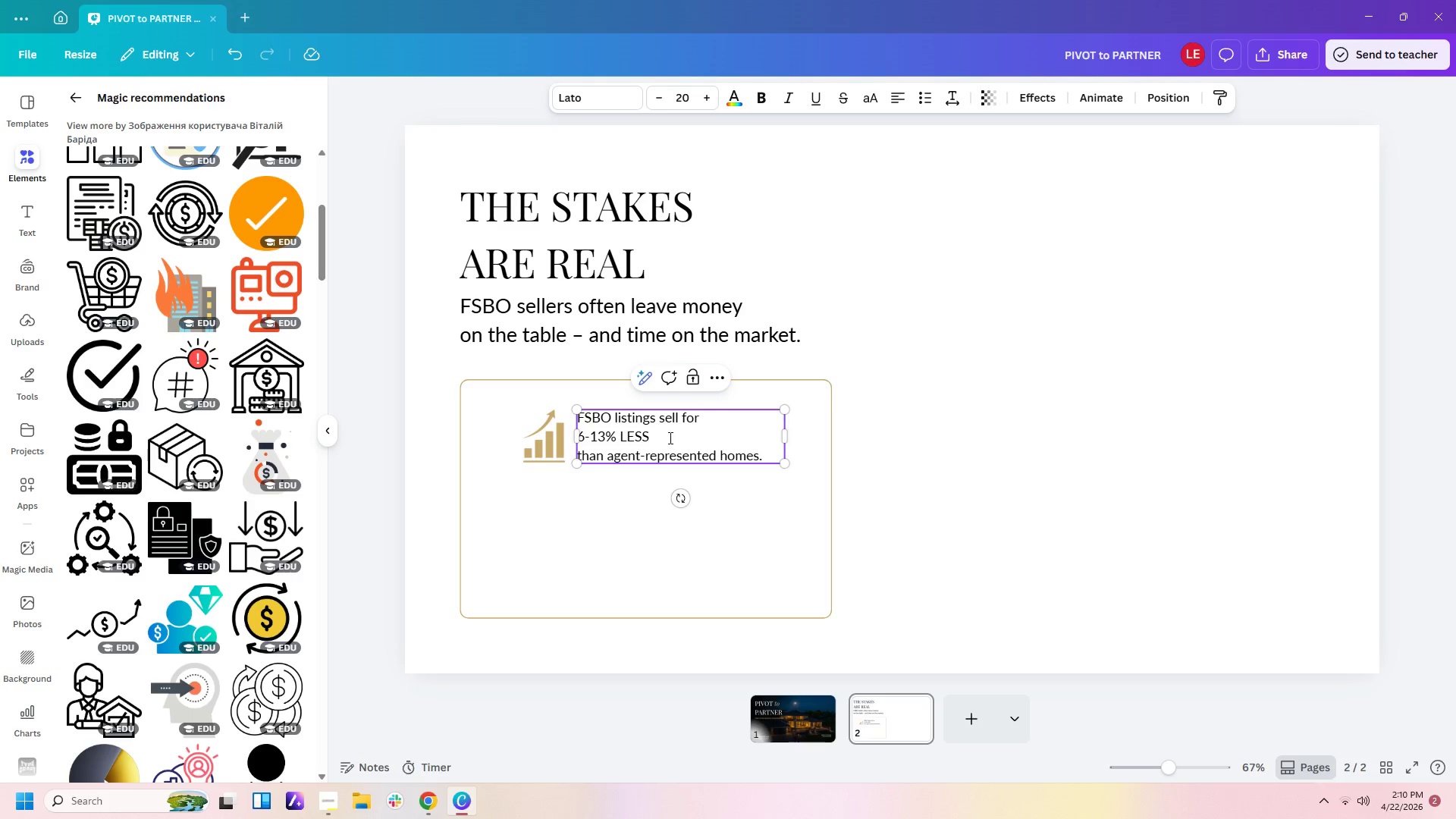 
left_click_drag(start_coordinate=[661, 434], to_coordinate=[576, 435])
 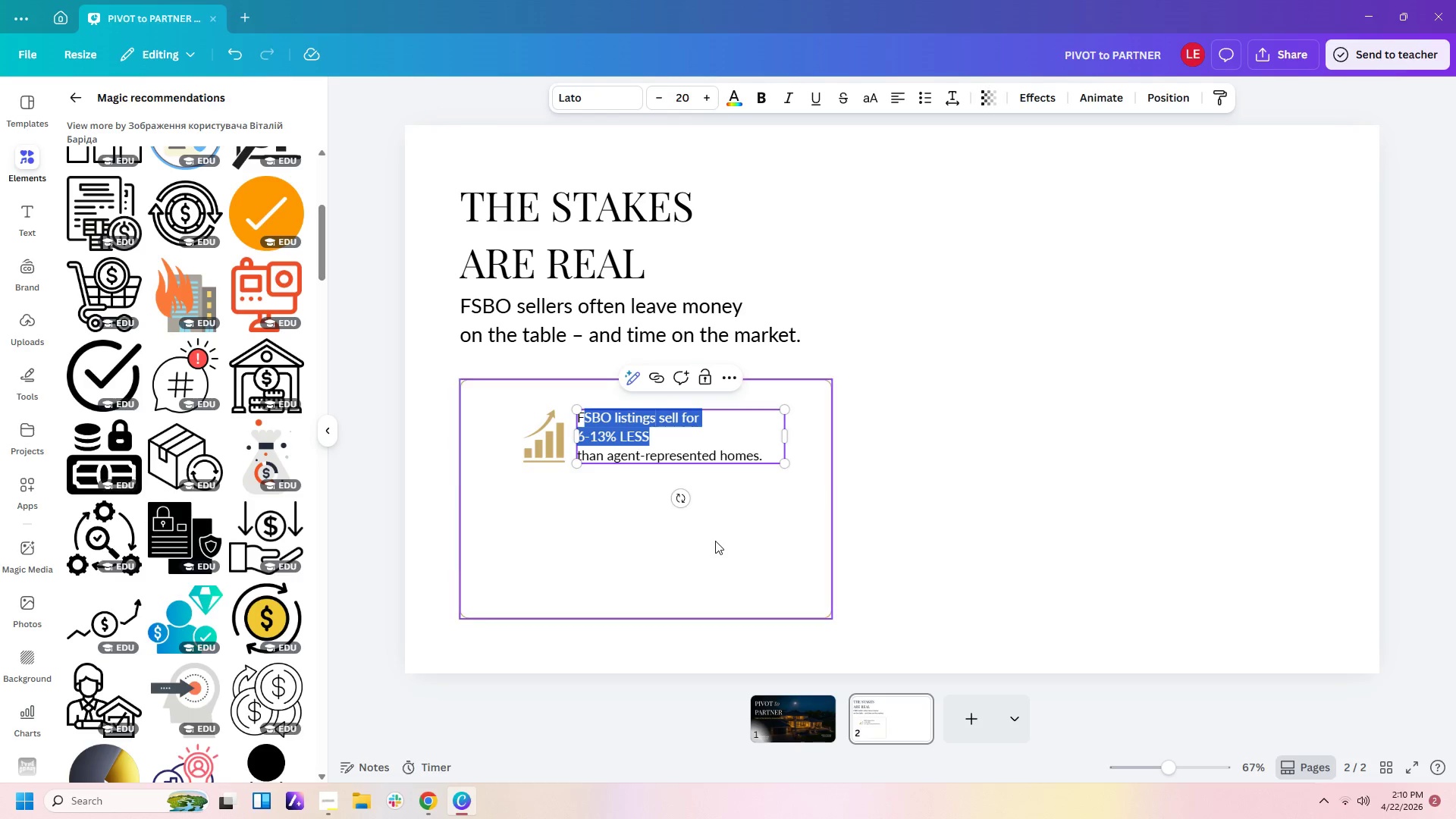 
left_click([715, 541])
 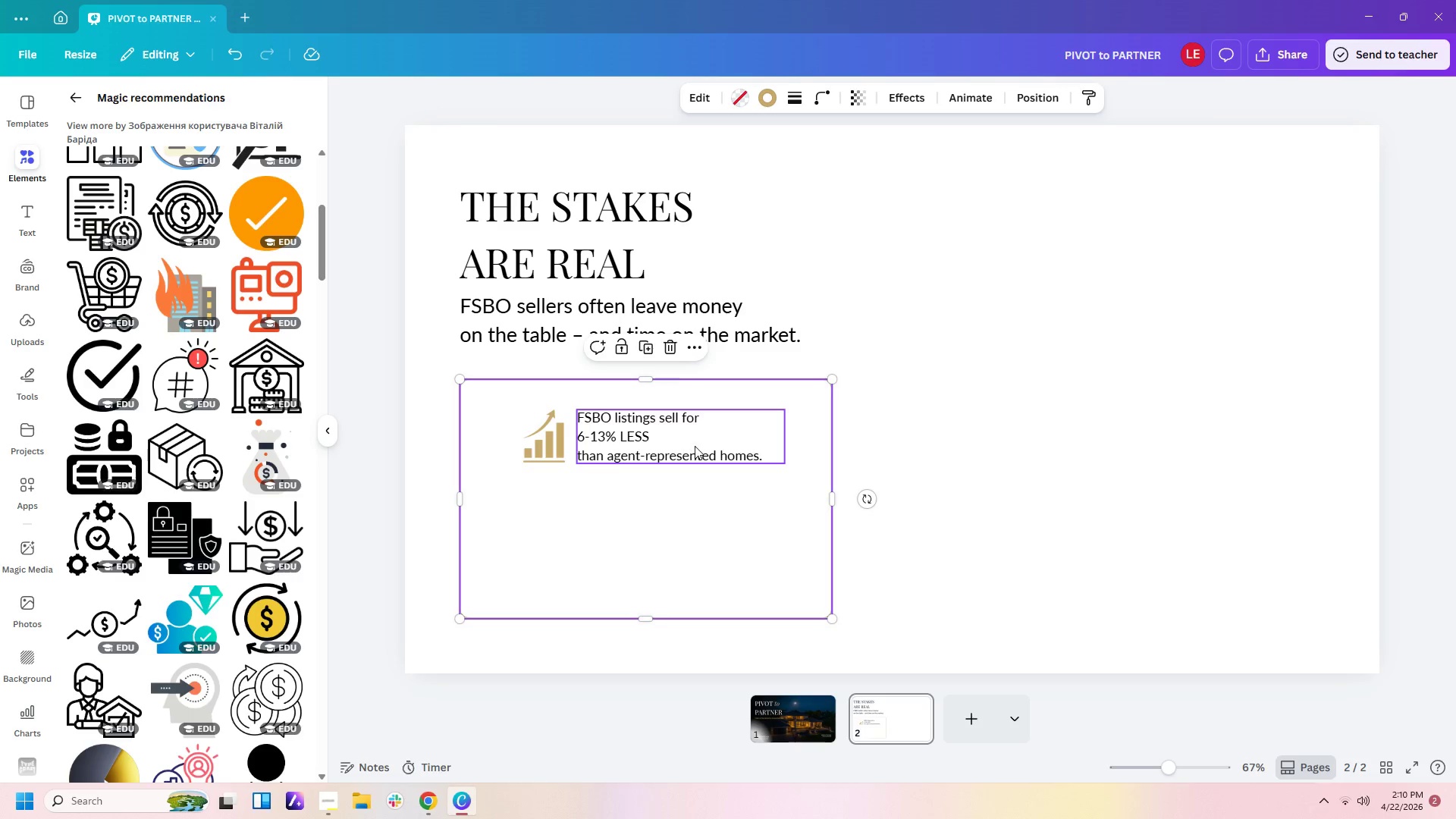 
left_click([657, 431])
 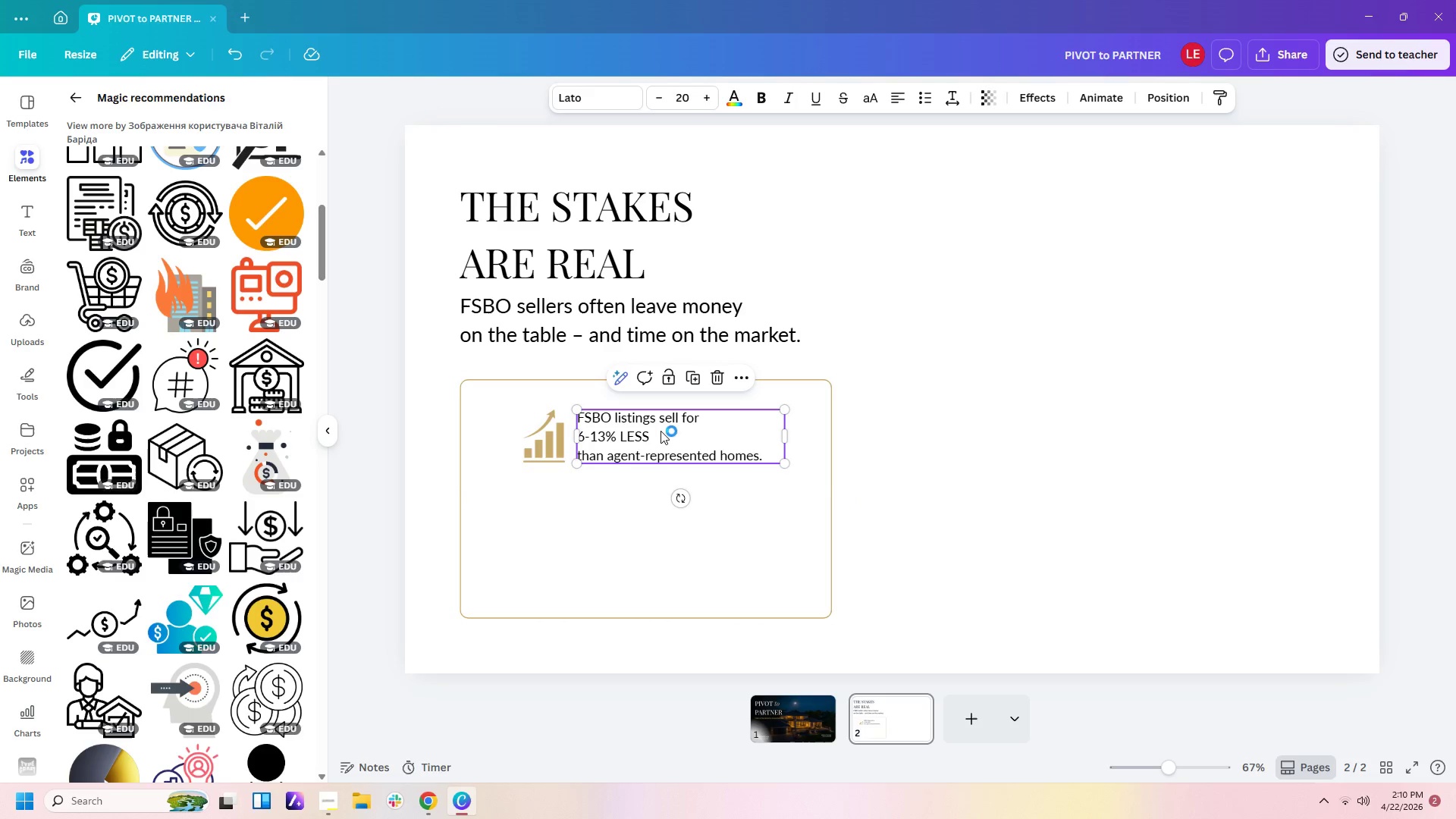 
left_click([658, 431])
 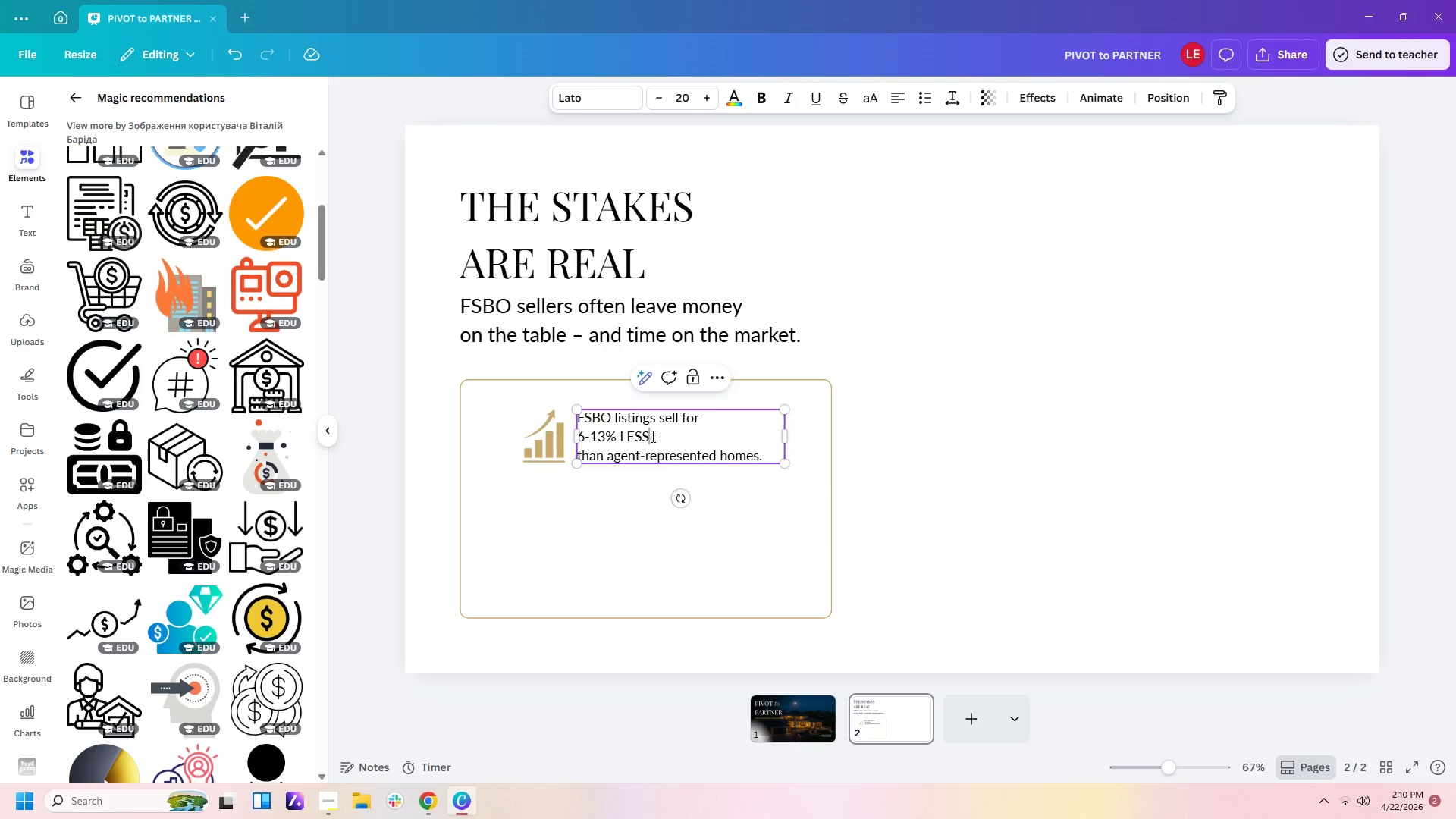 
left_click_drag(start_coordinate=[651, 436], to_coordinate=[576, 440])
 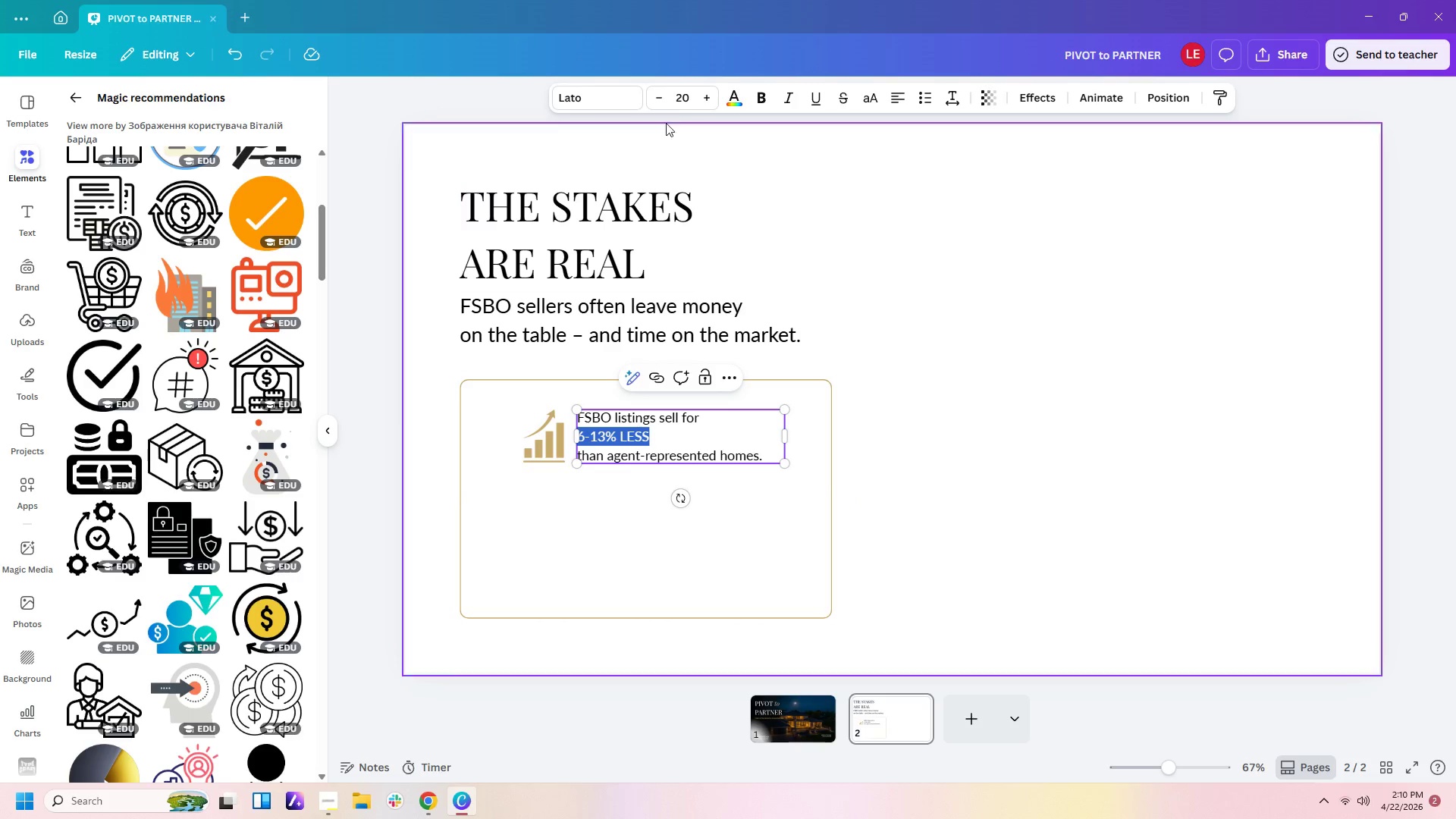 
left_click([670, 105])
 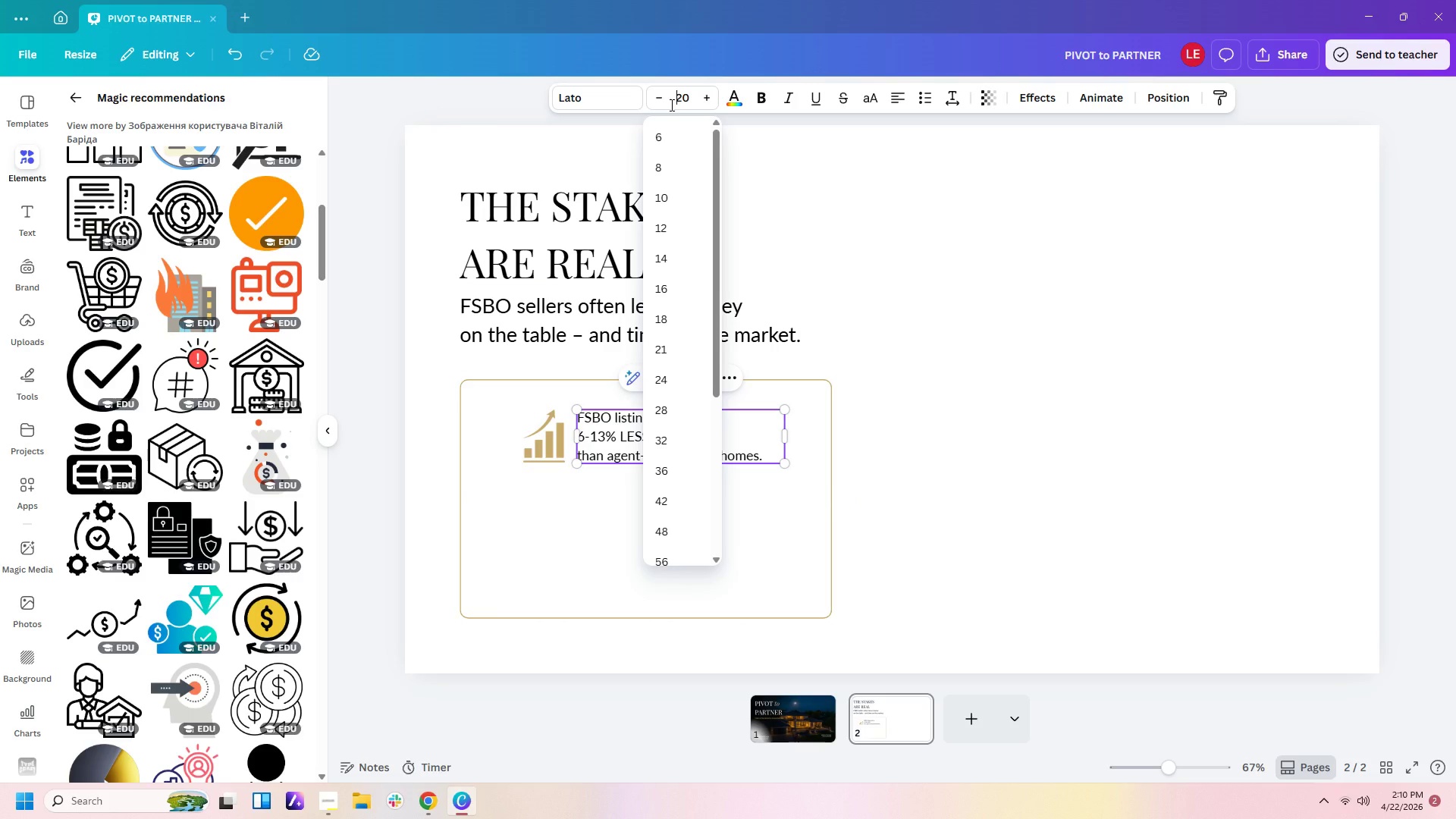 
key(Delete)
 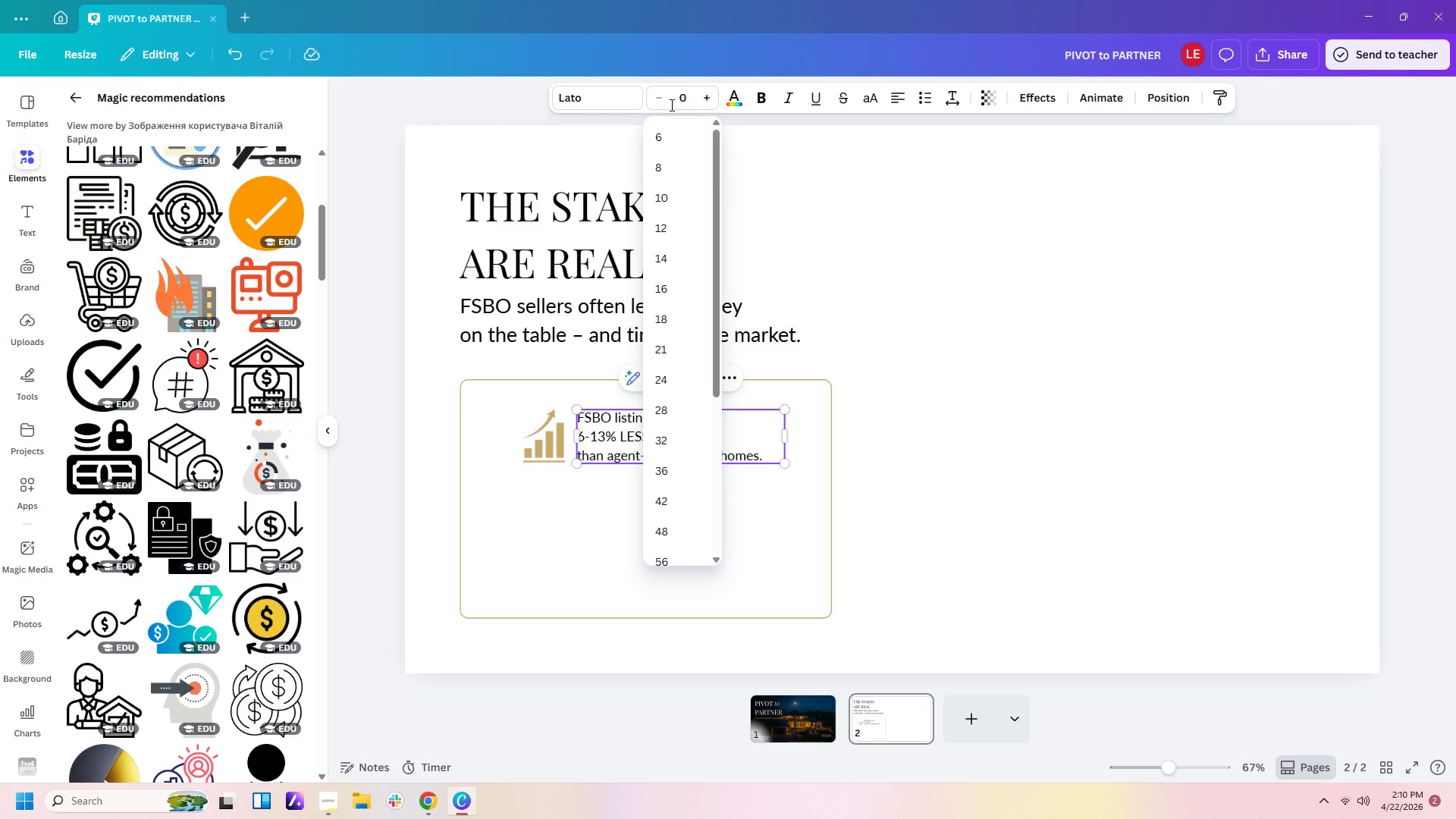 
key(Numpad5)
 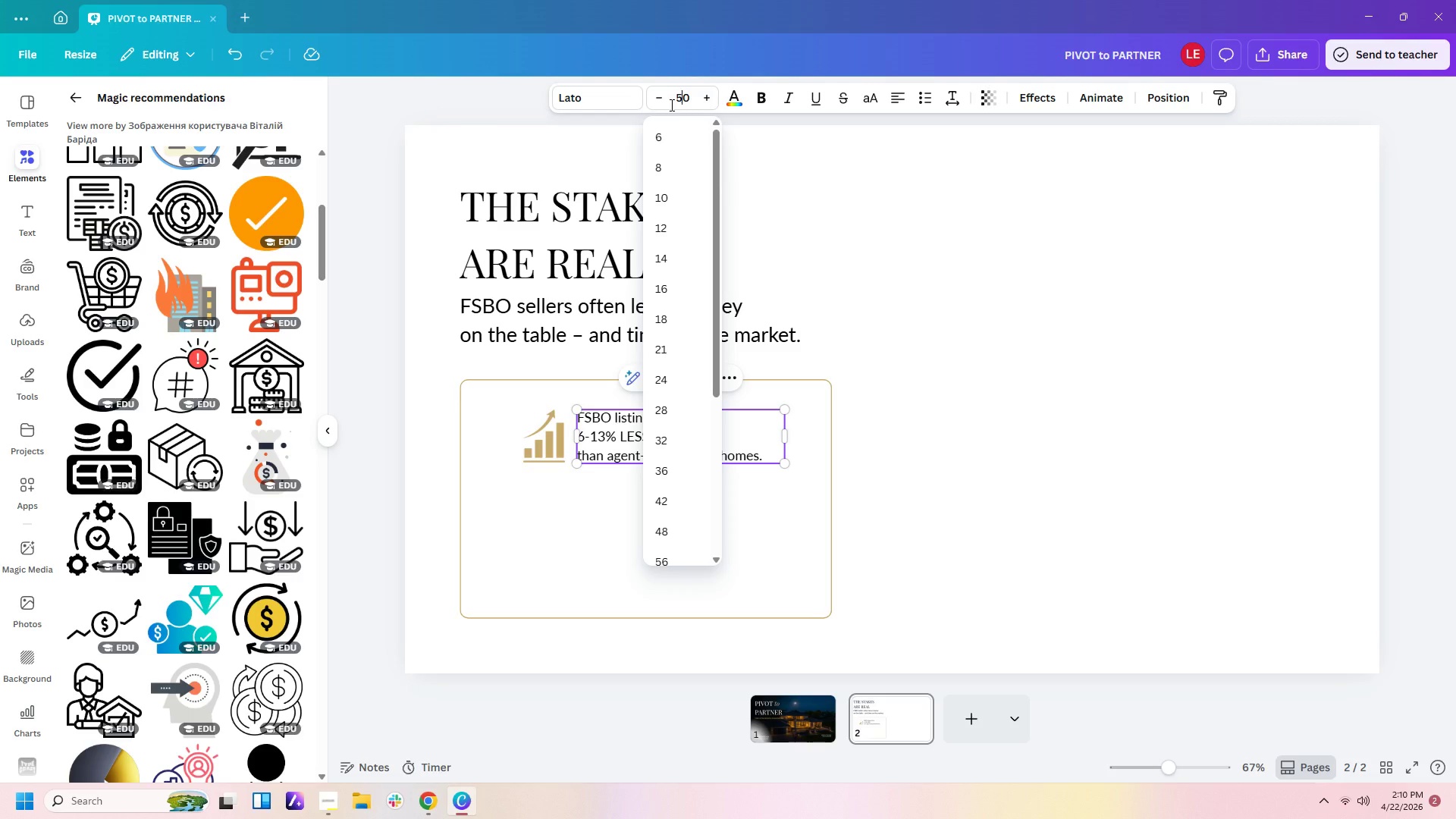 
key(Enter)
 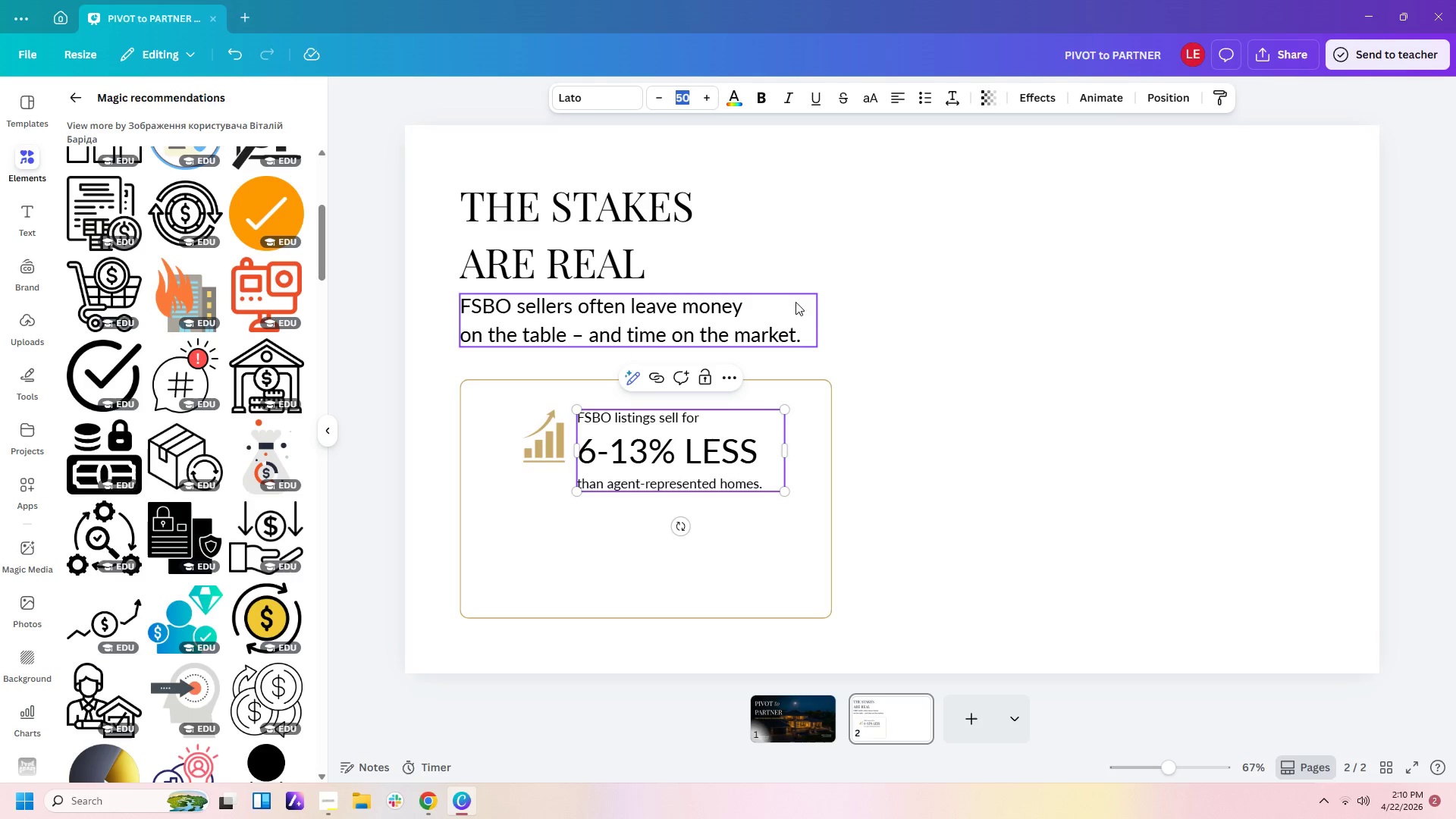 
left_click([870, 433])
 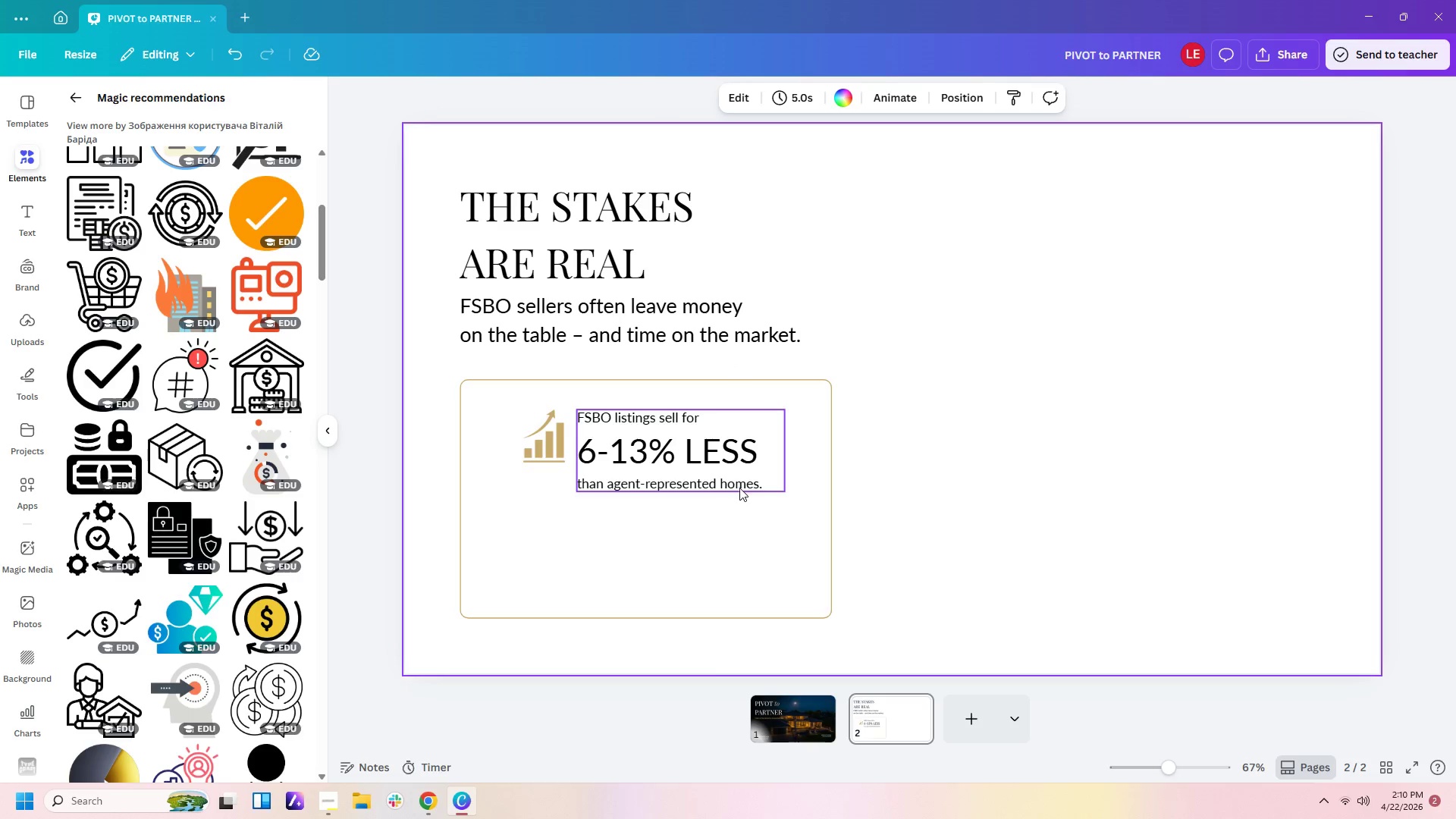 
left_click([703, 463])
 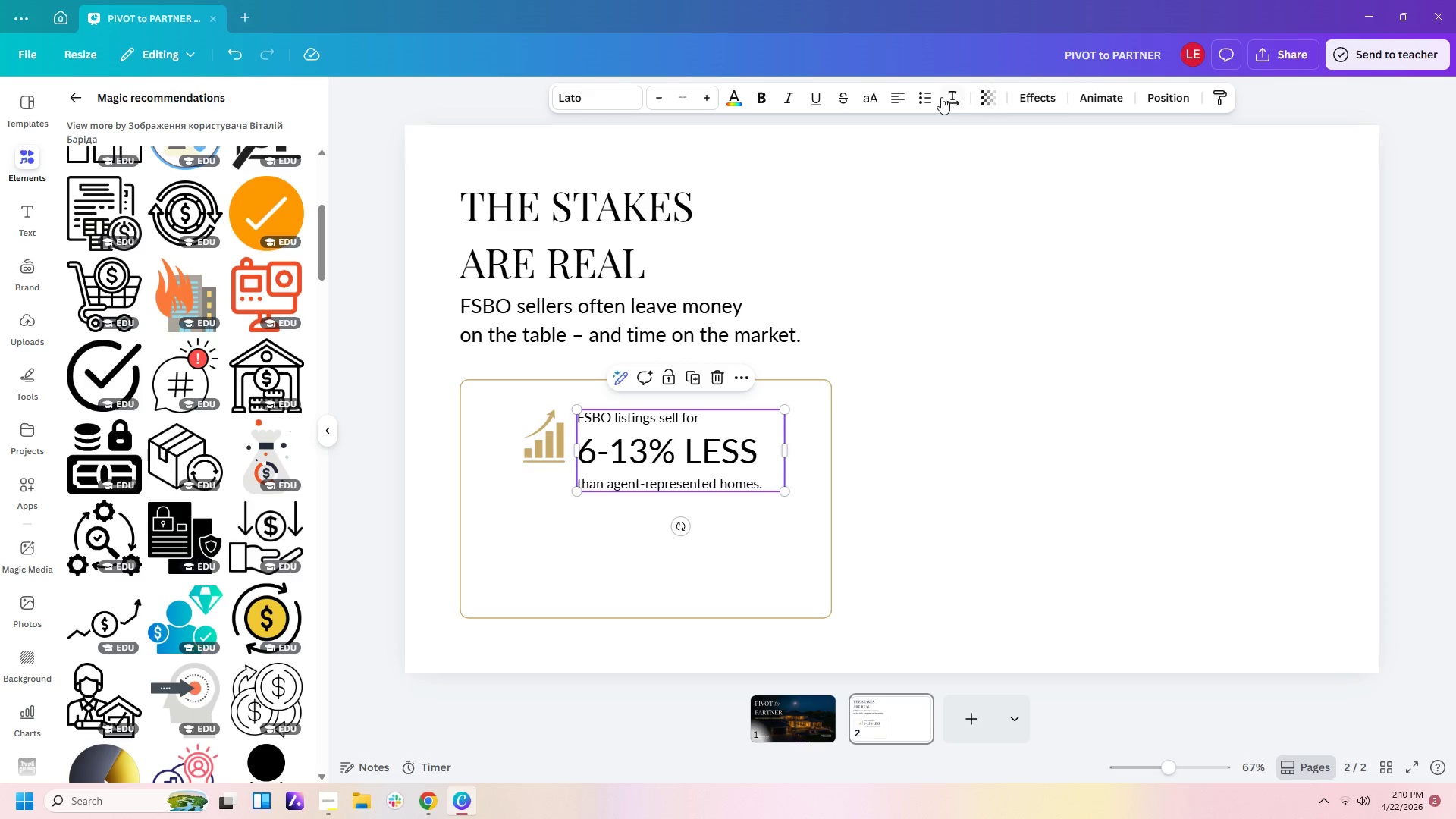 
left_click([941, 97])
 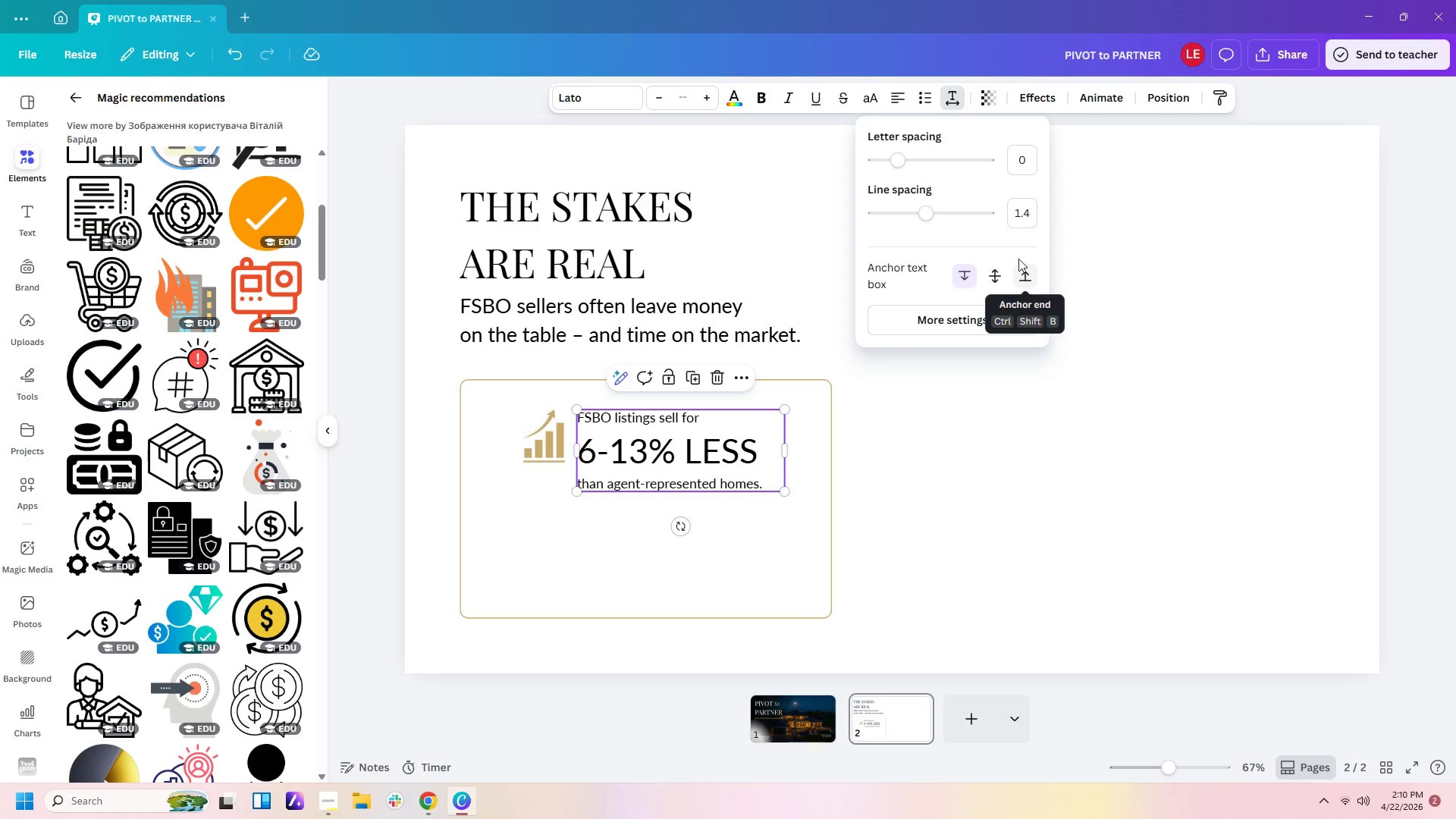 
left_click([1018, 219])
 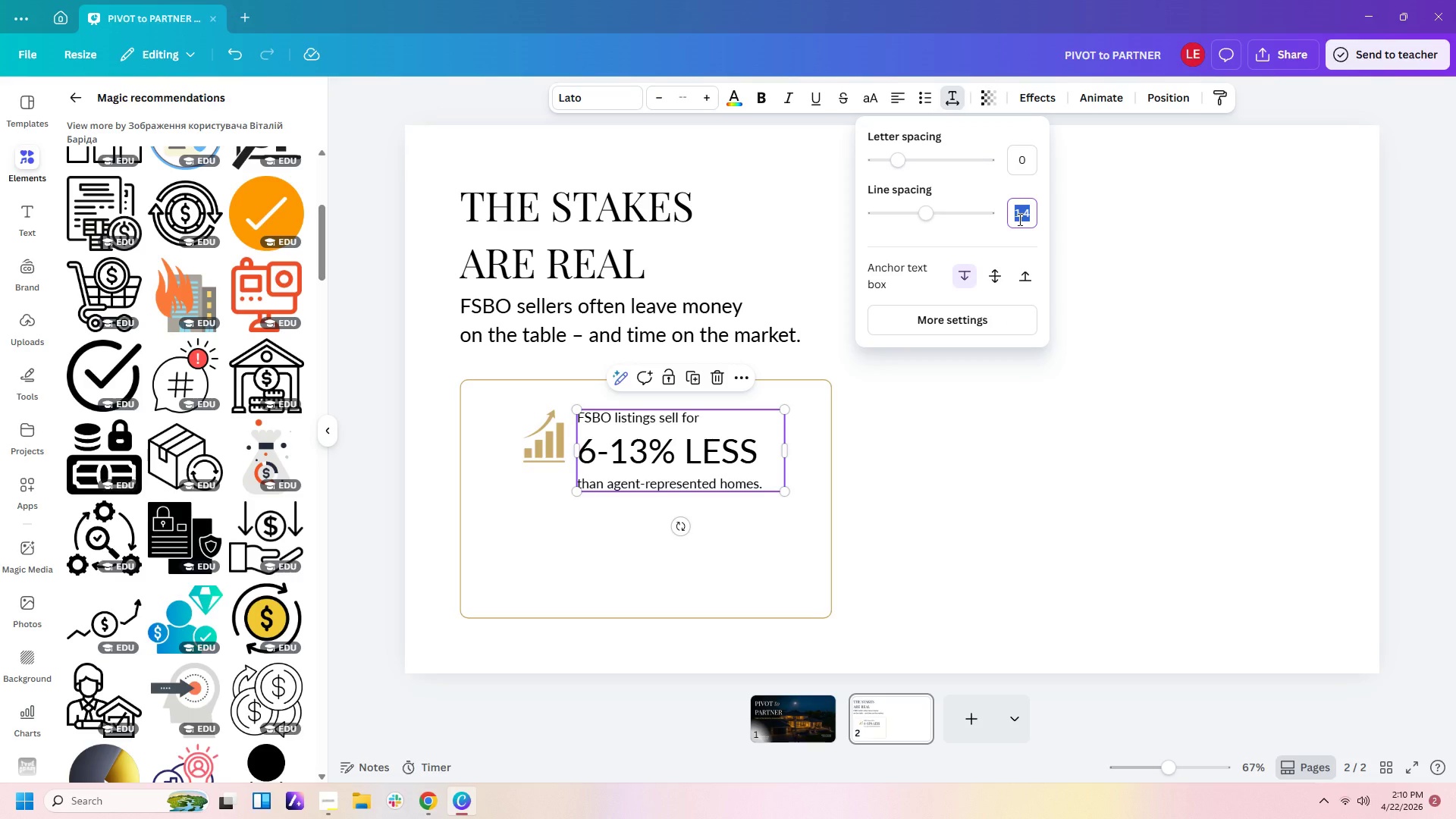 
key(Numpad1)
 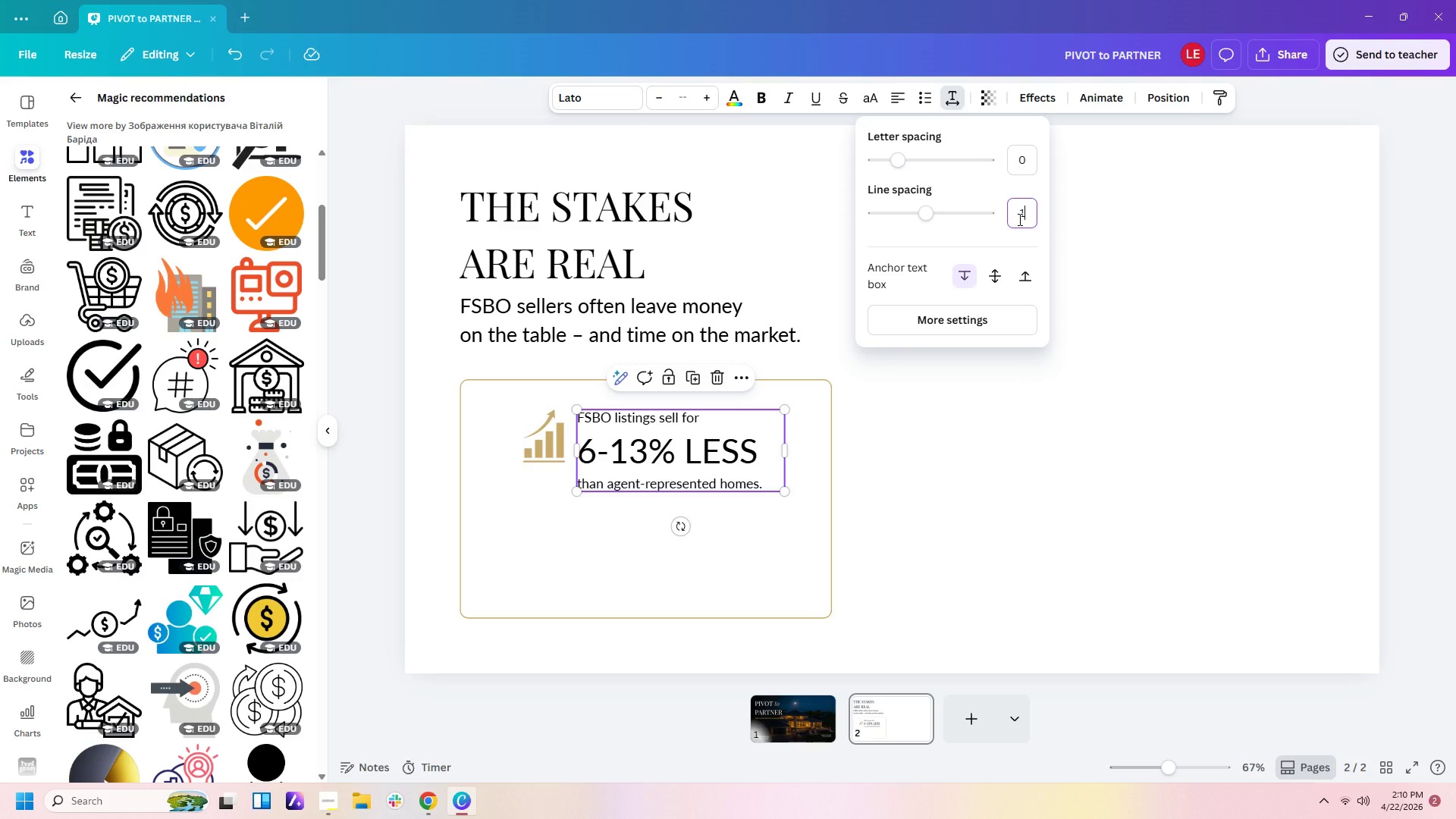 
key(Enter)
 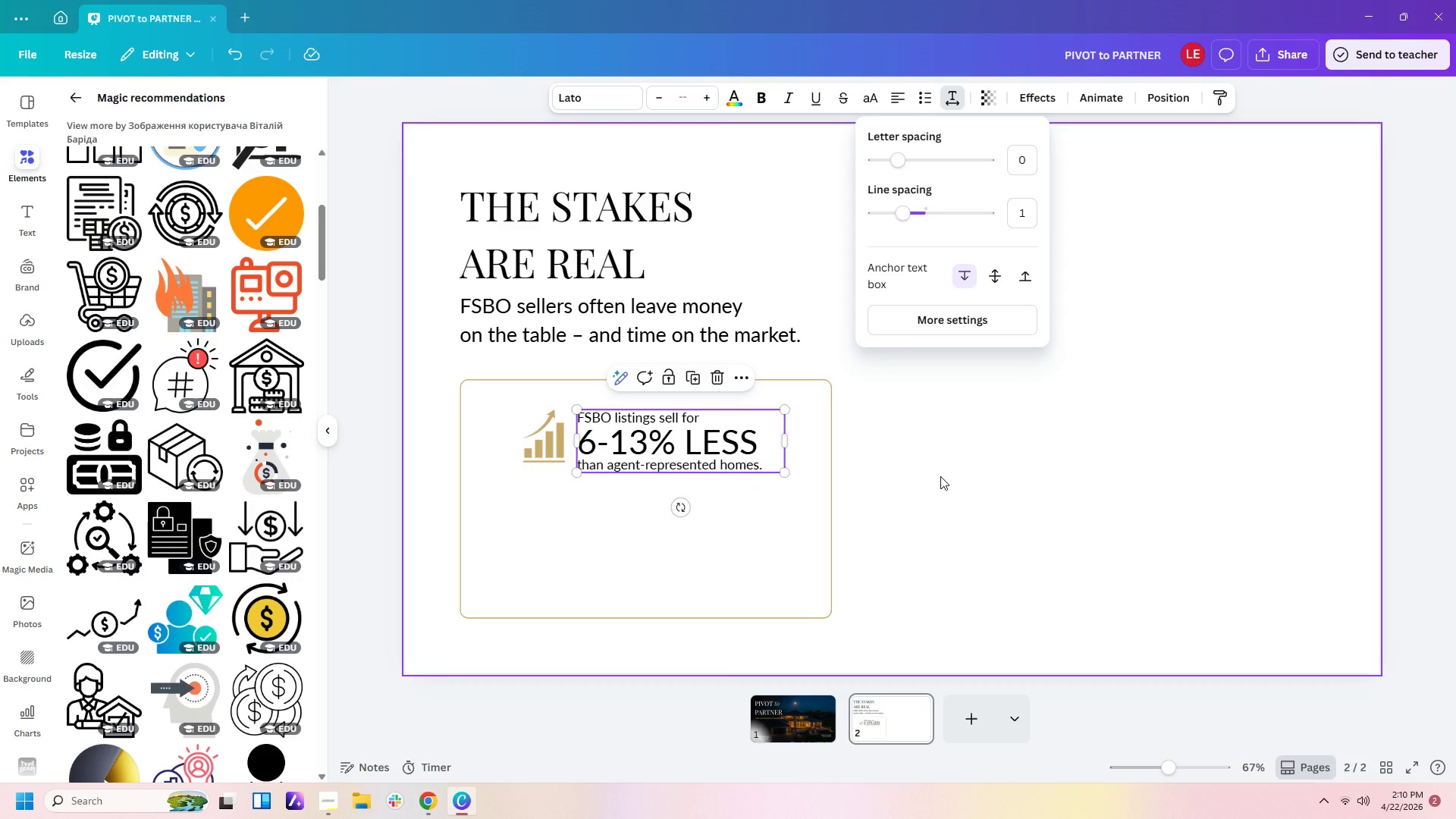 
left_click([940, 476])
 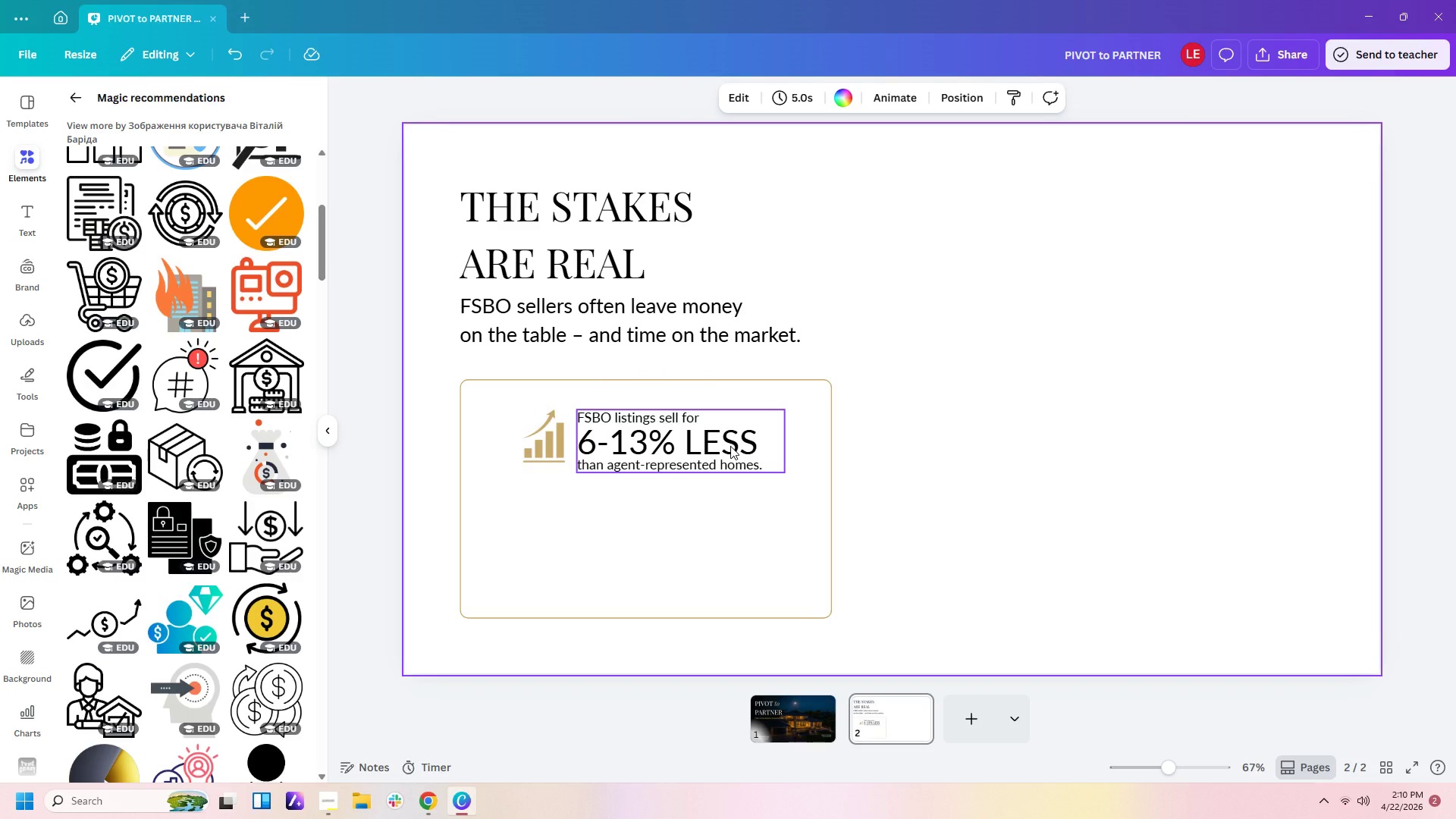 
left_click([548, 439])
 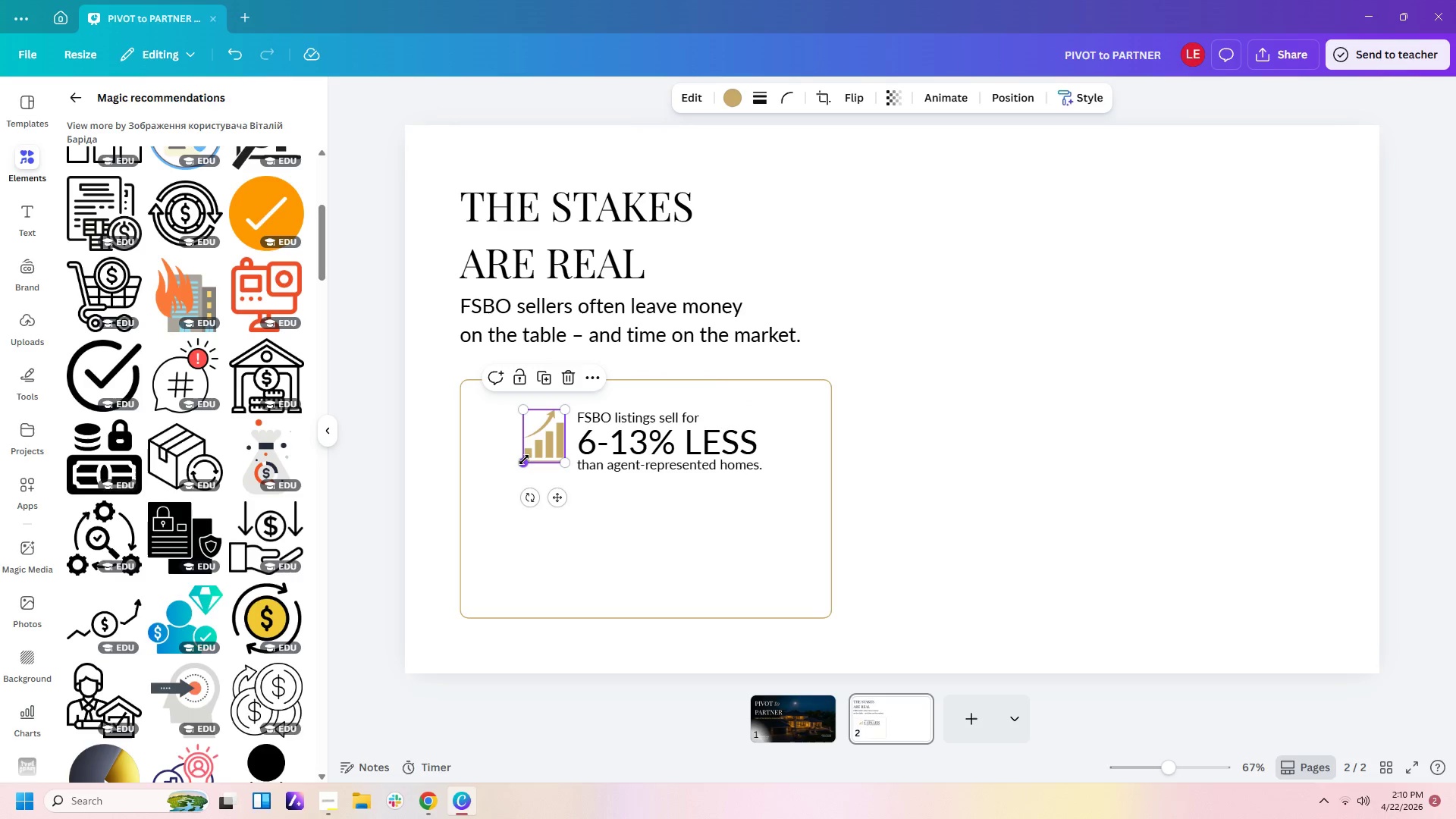 
left_click_drag(start_coordinate=[523, 460], to_coordinate=[506, 463])
 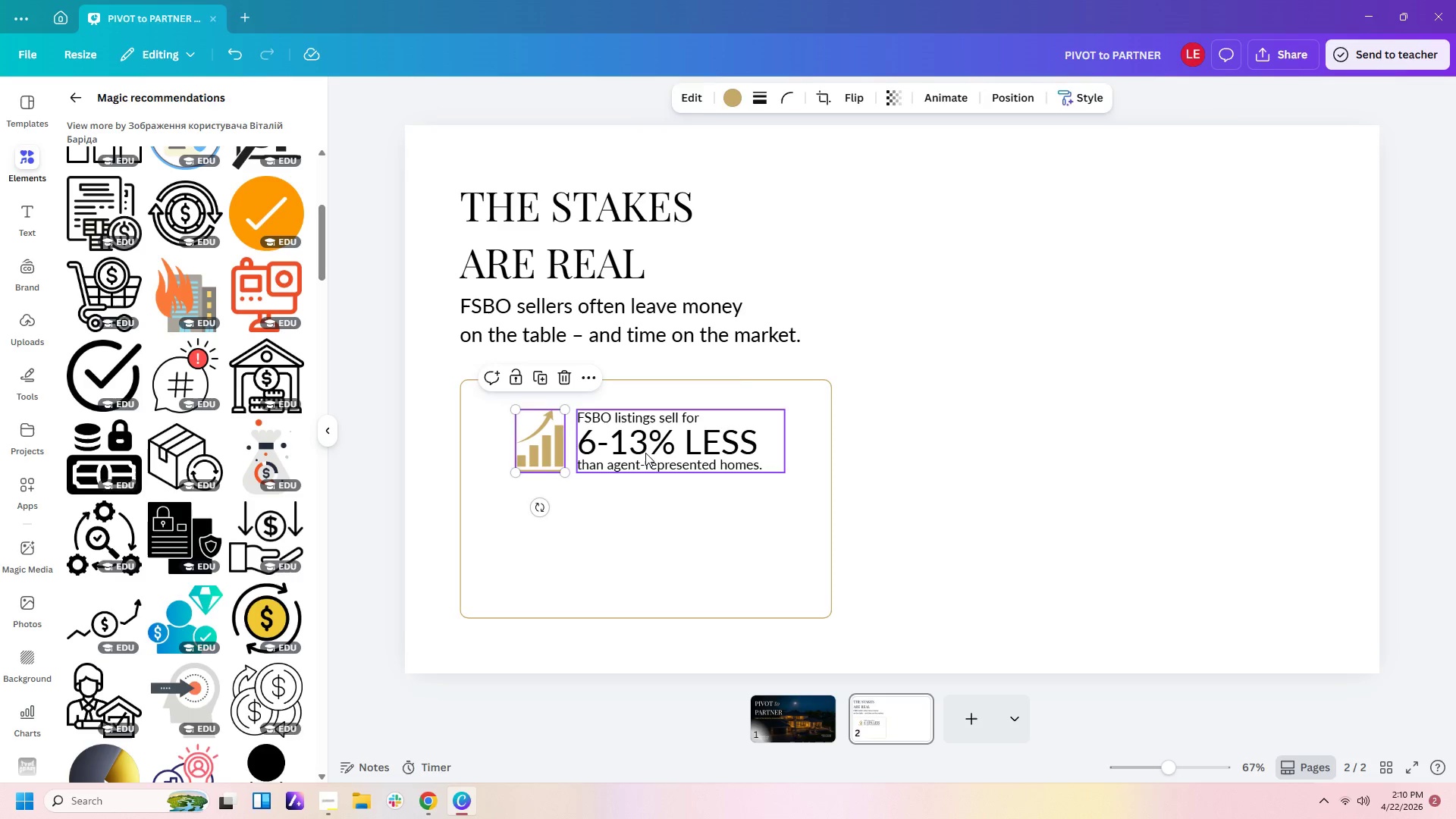 
left_click([645, 453])
 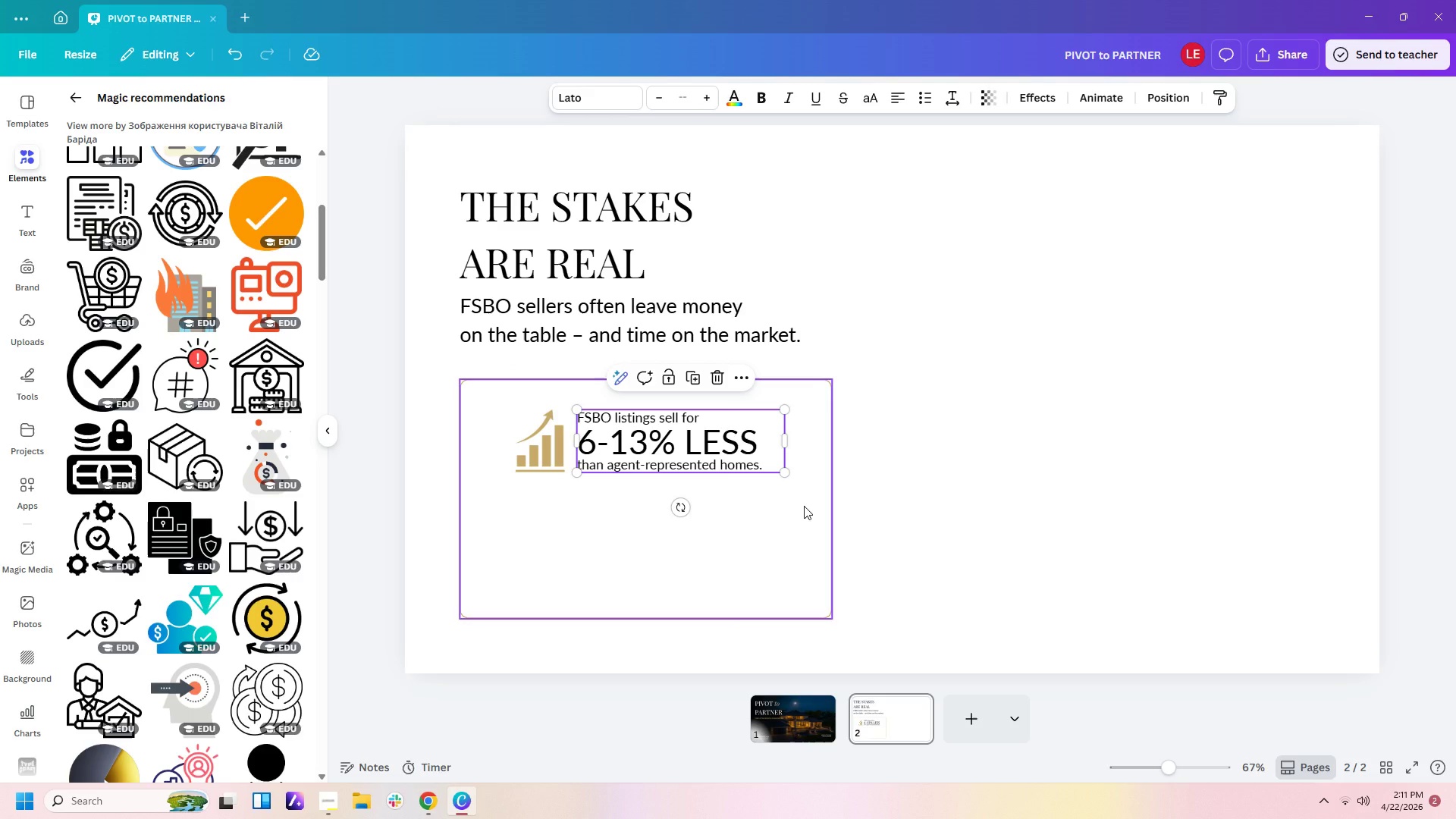 
wait(5.47)
 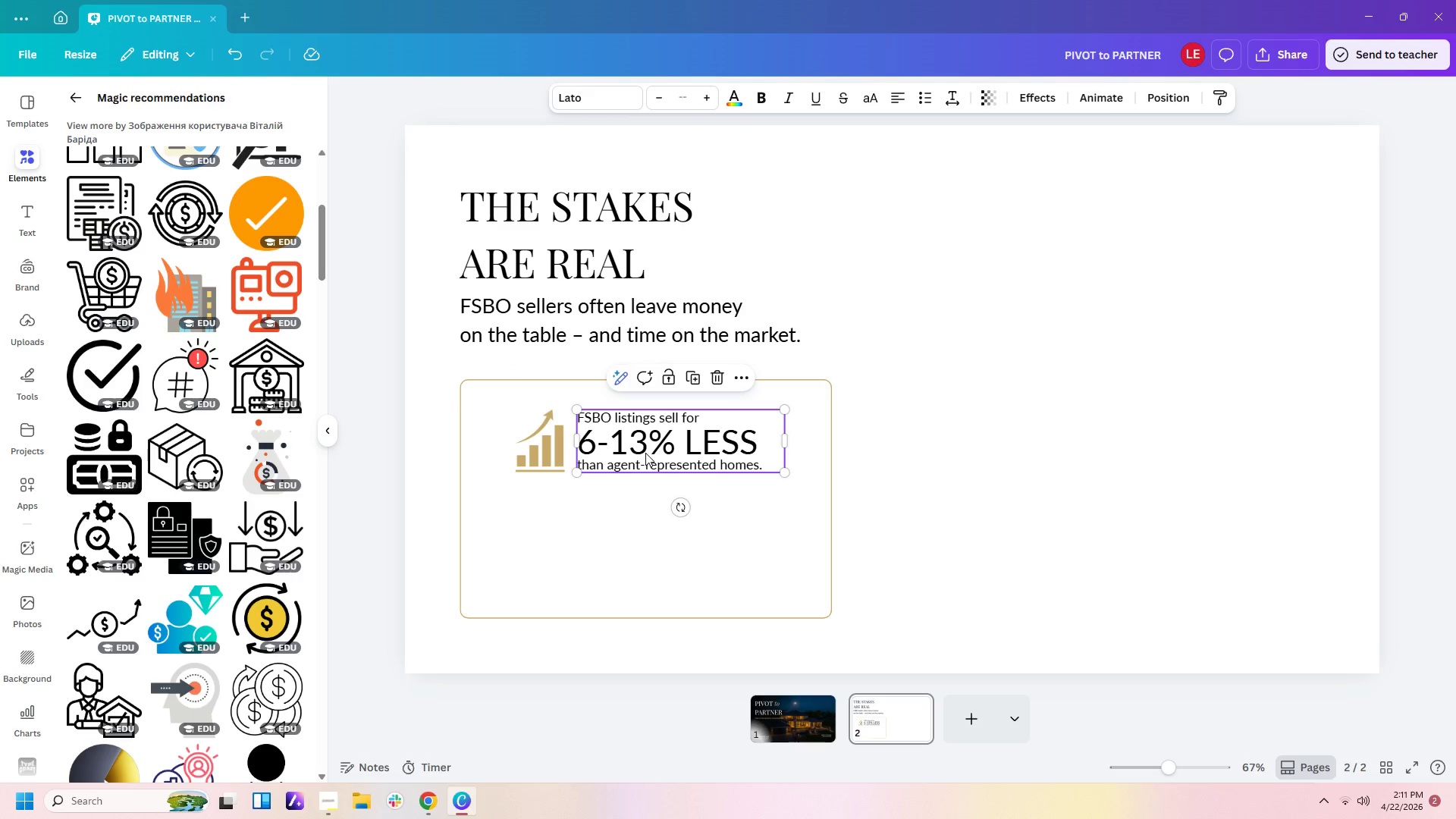 
left_click([804, 506])
 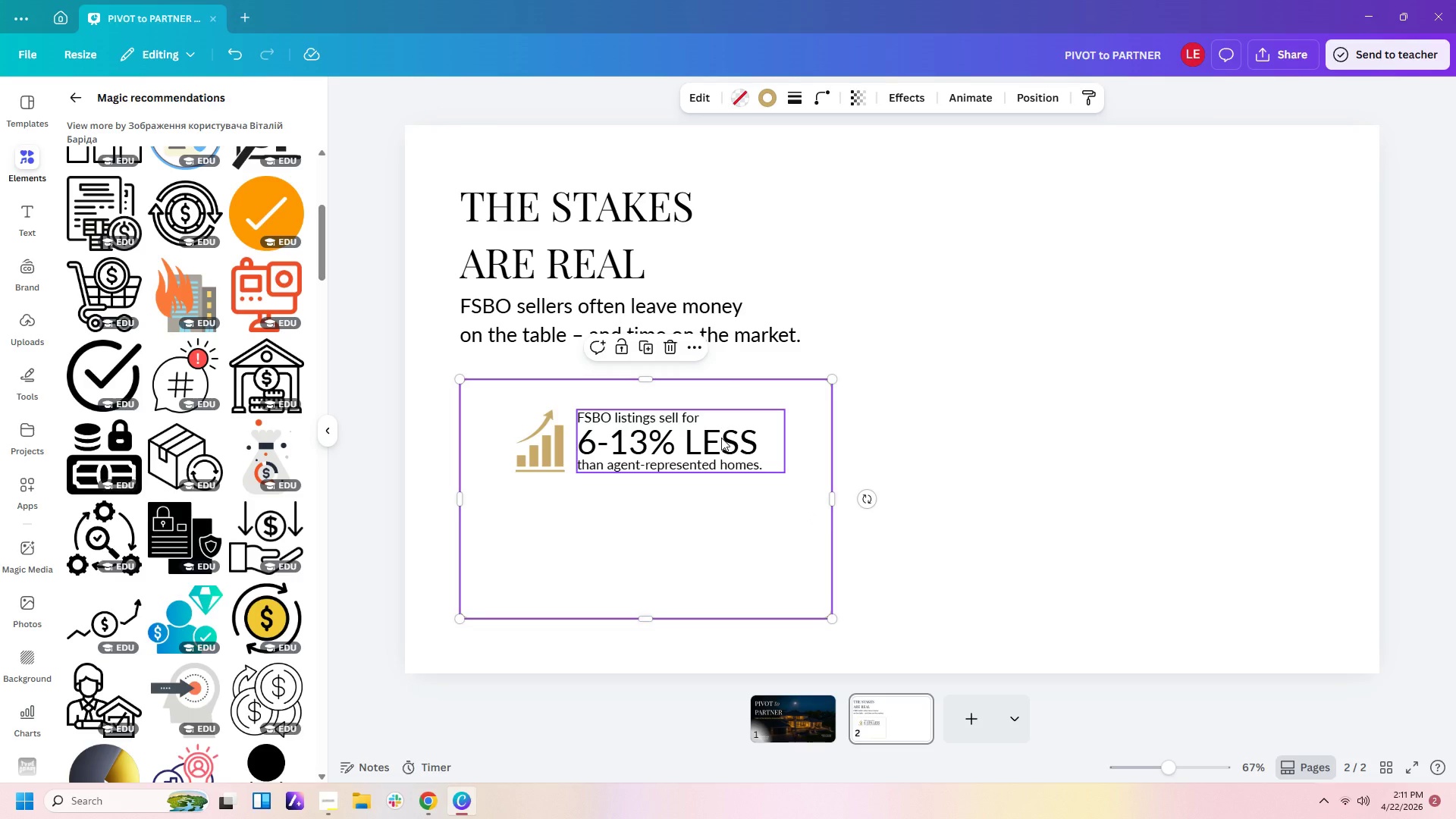 
left_click([721, 438])
 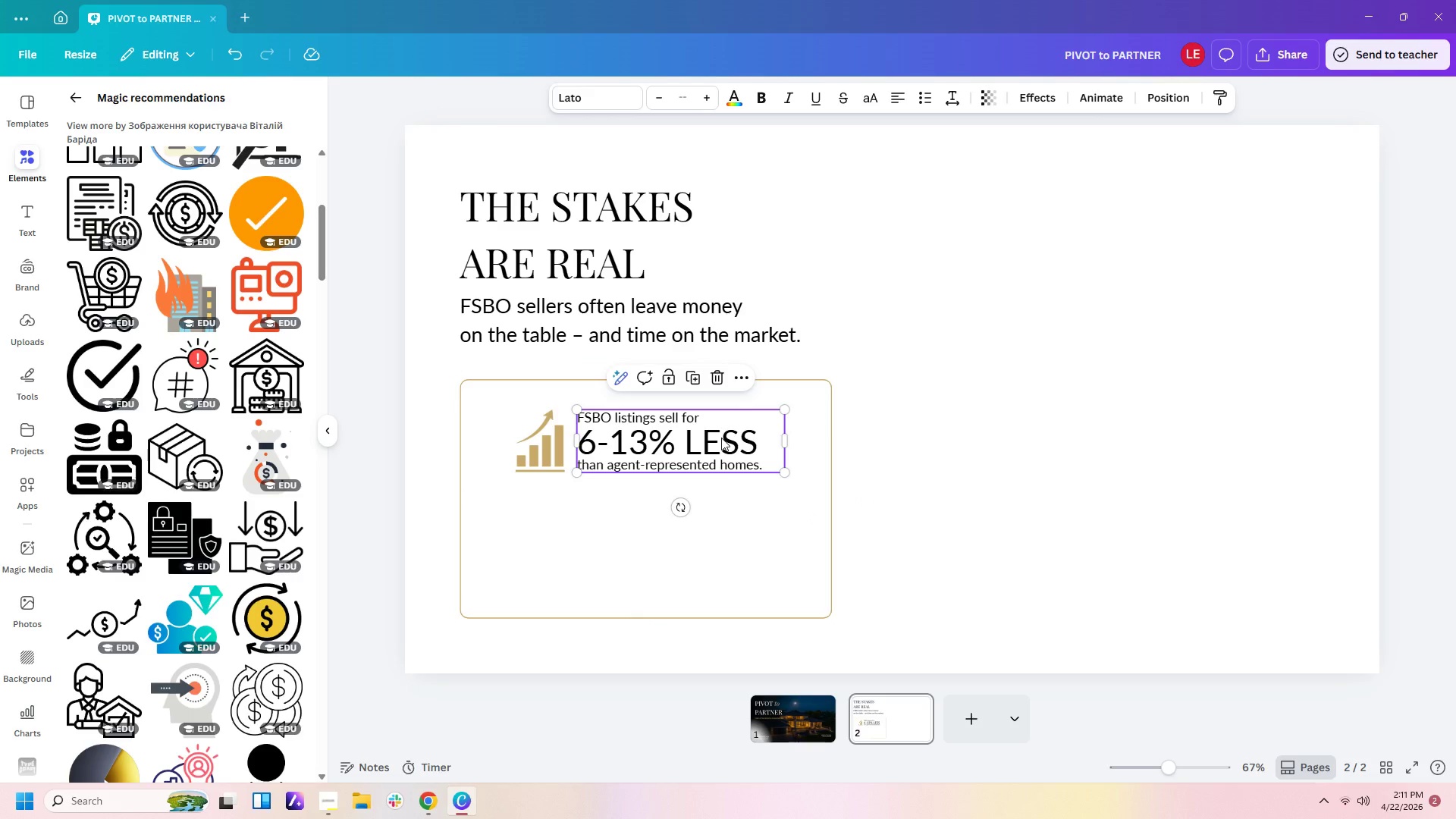 
key(Control+C)
 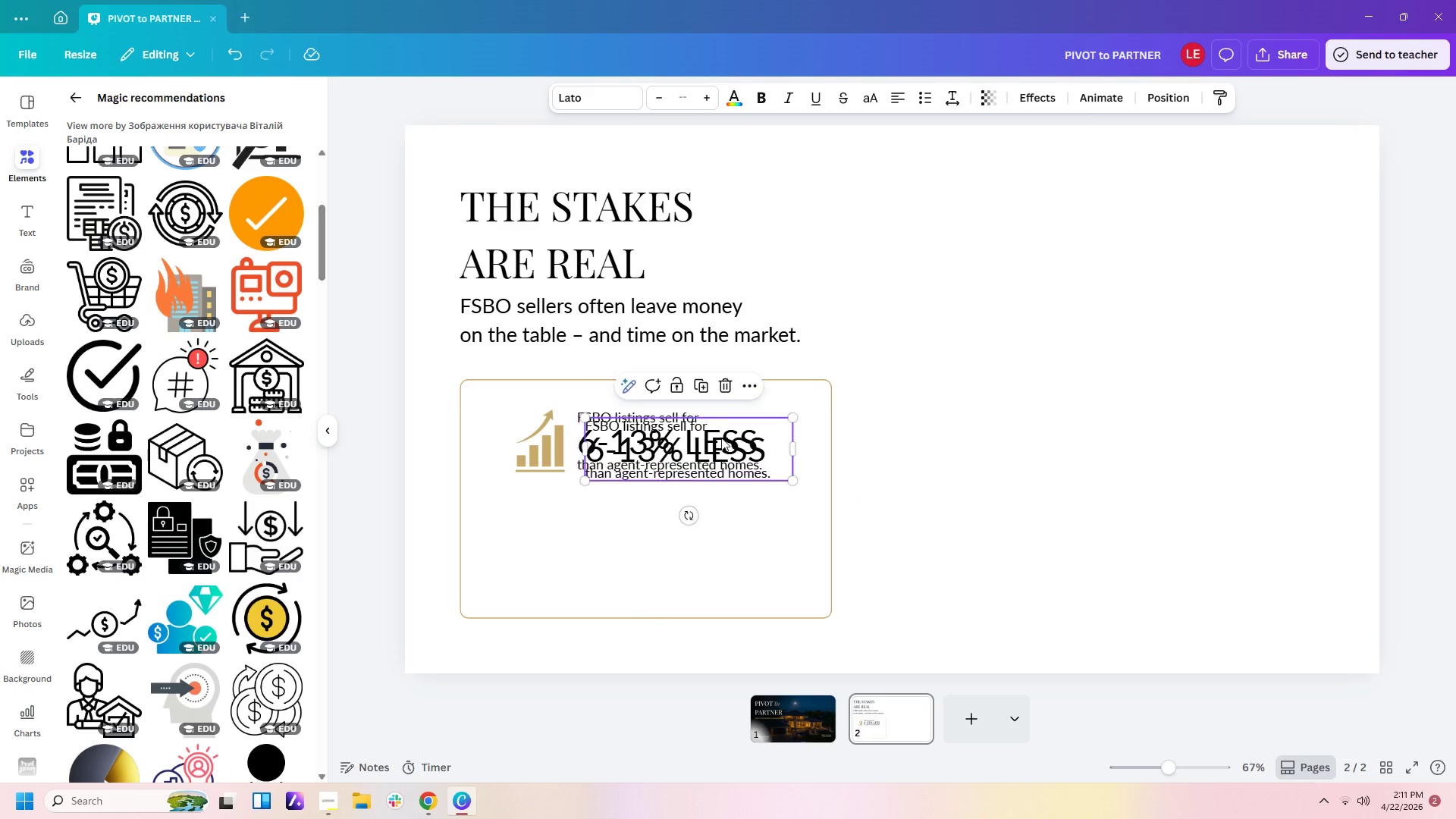 
key(Control+V)
 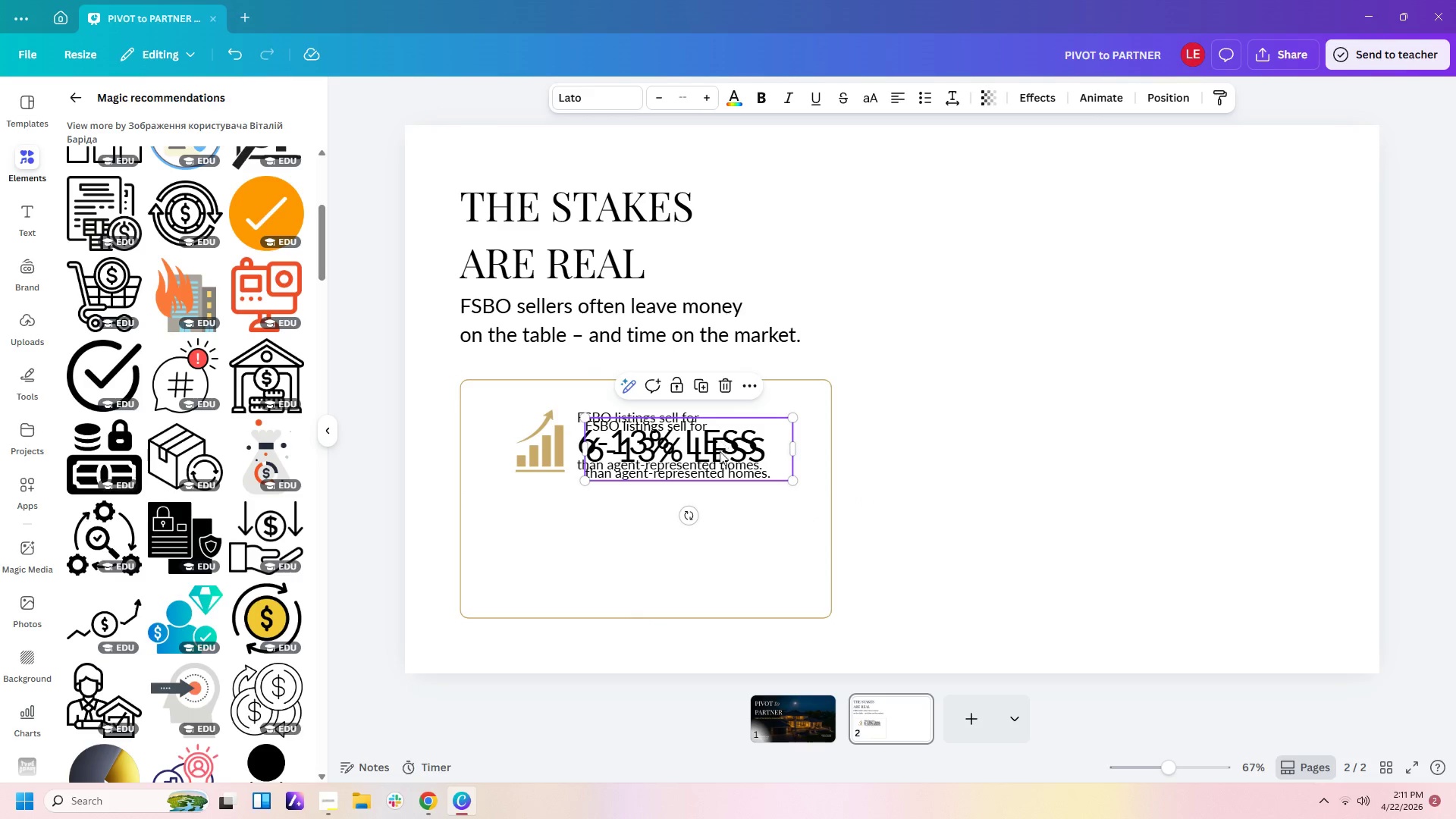 
left_click_drag(start_coordinate=[720, 441], to_coordinate=[714, 542])
 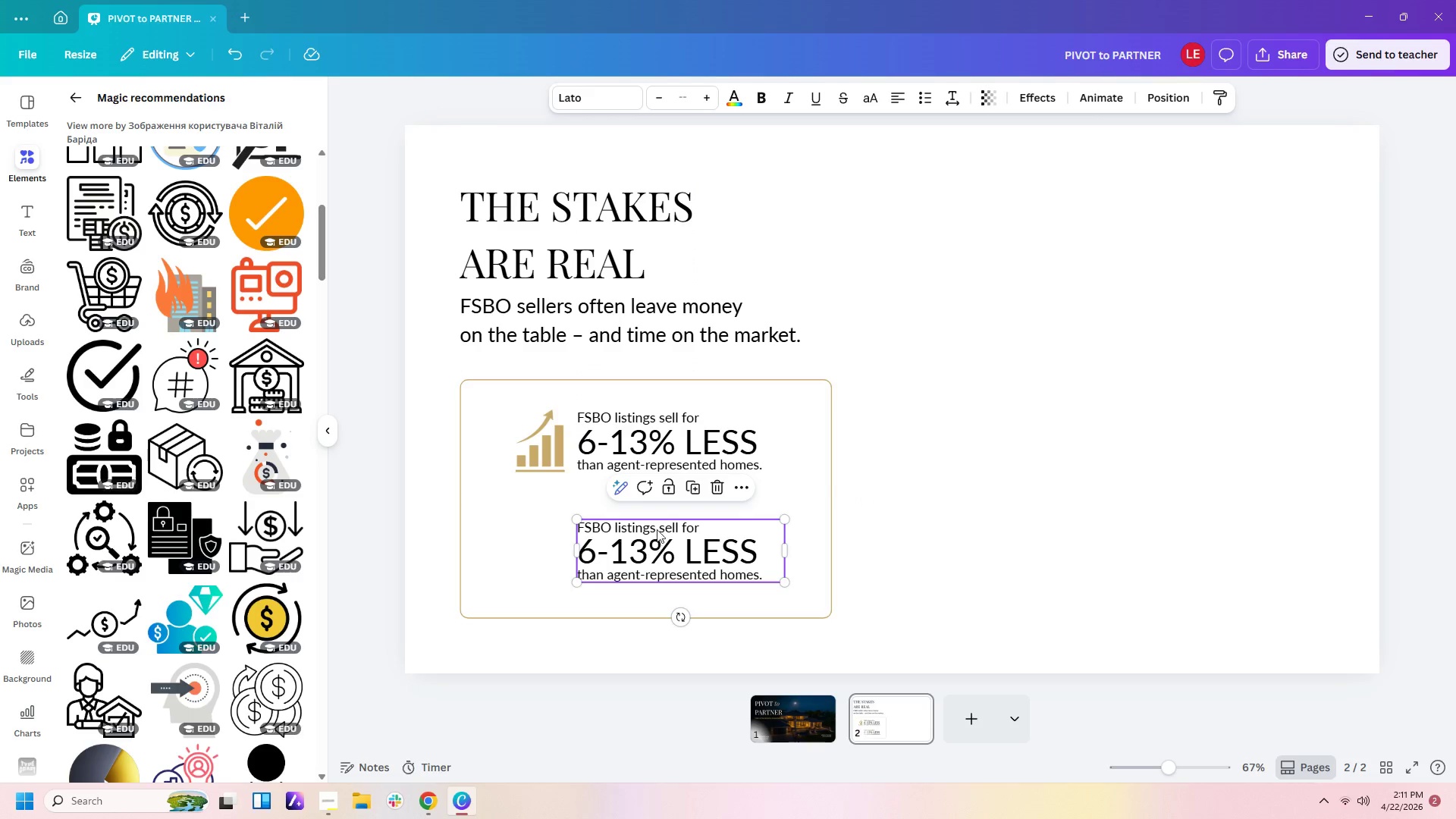 
left_click([657, 518])
 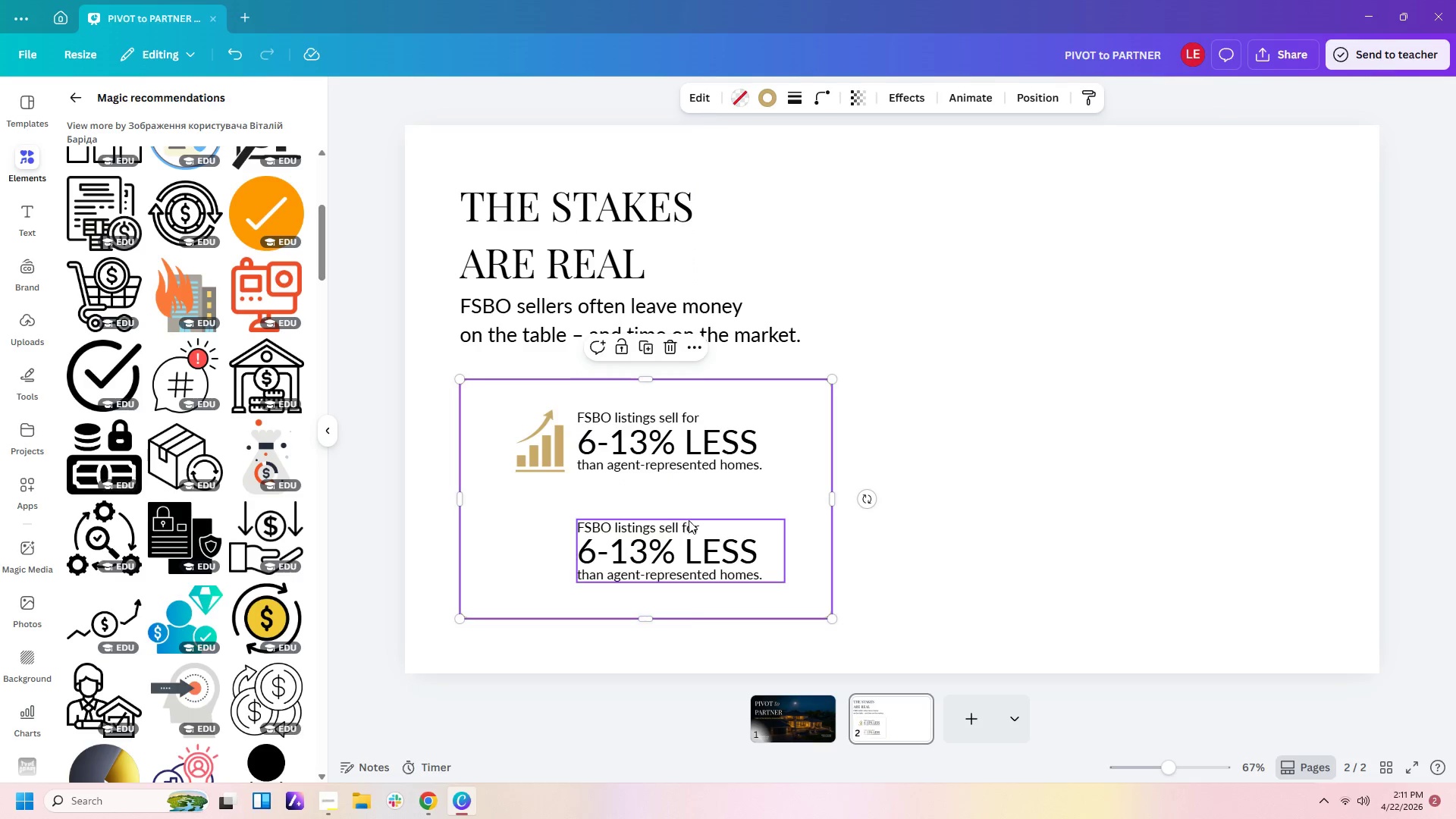 
double_click([707, 525])
 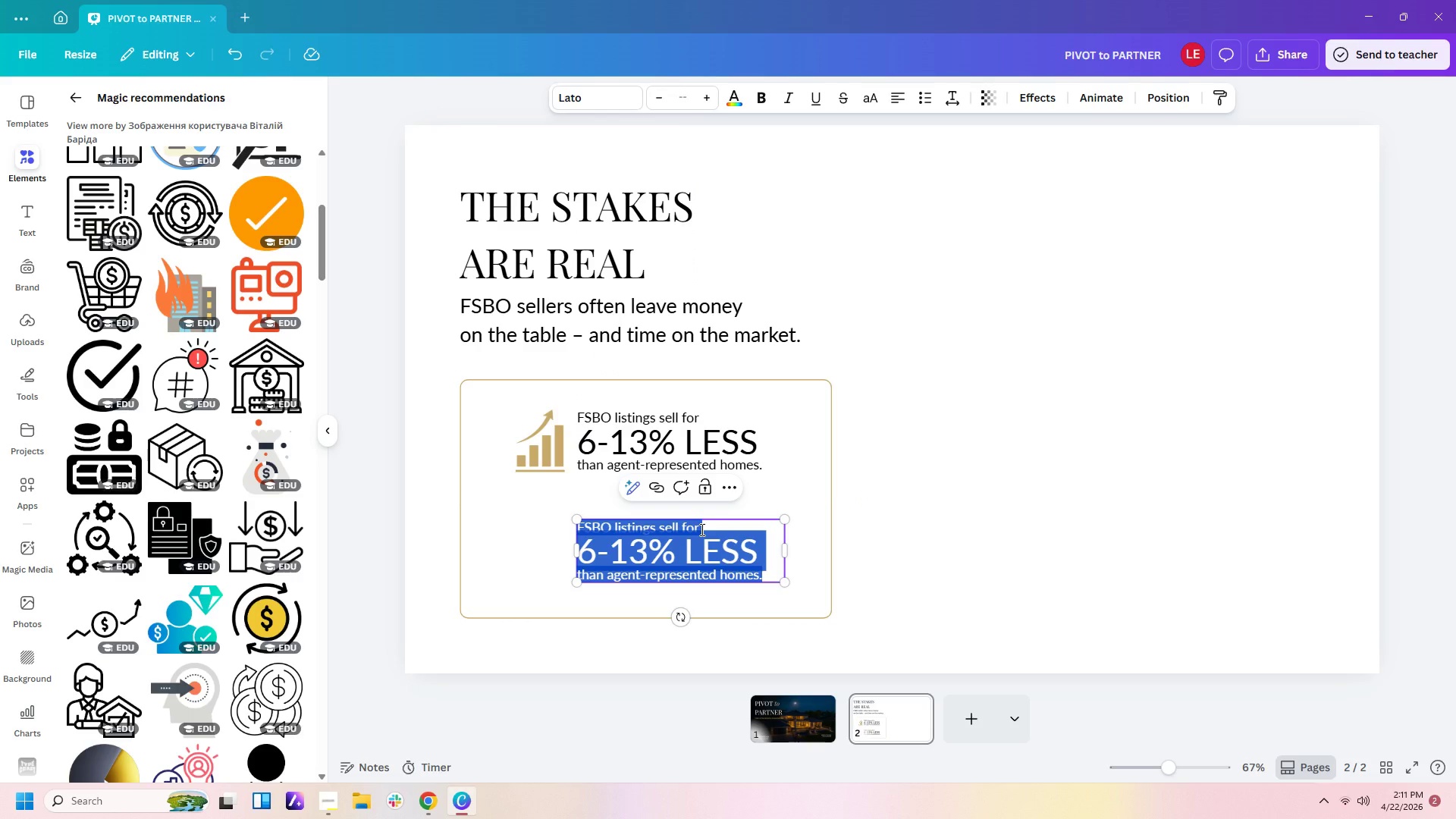 
left_click([701, 529])
 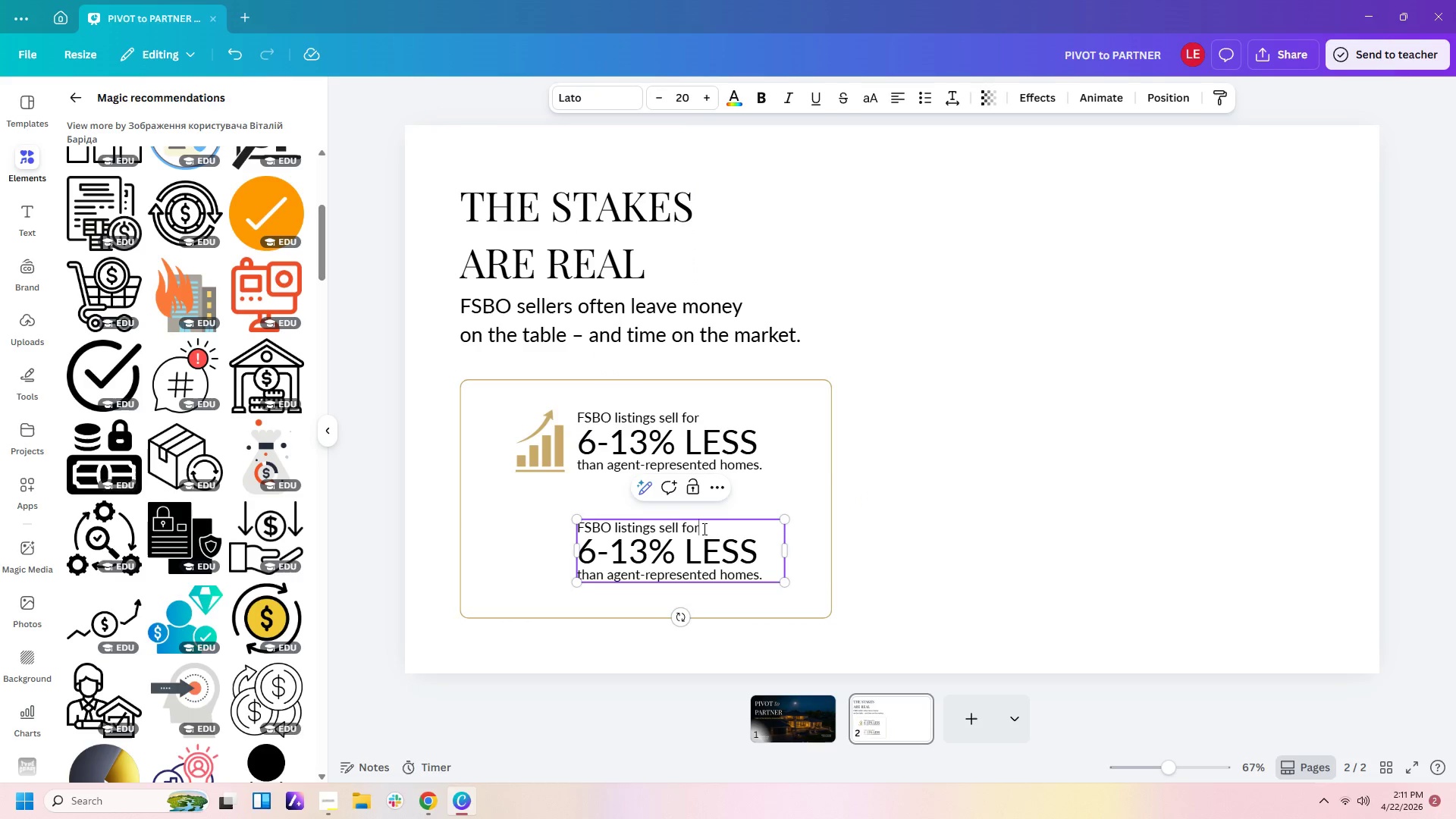 
left_click_drag(start_coordinate=[703, 529], to_coordinate=[635, 526])
 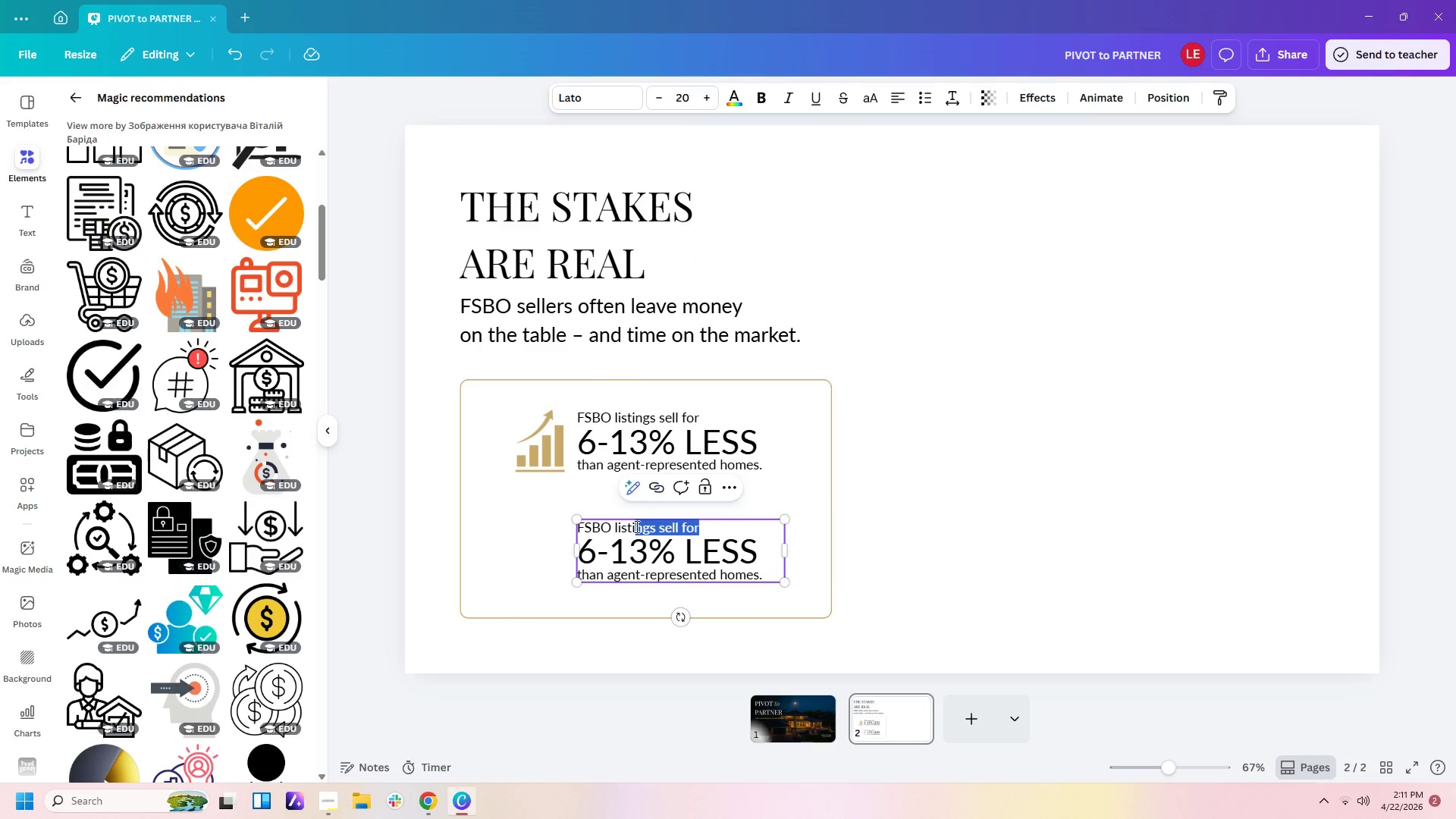 
left_click([635, 526])
 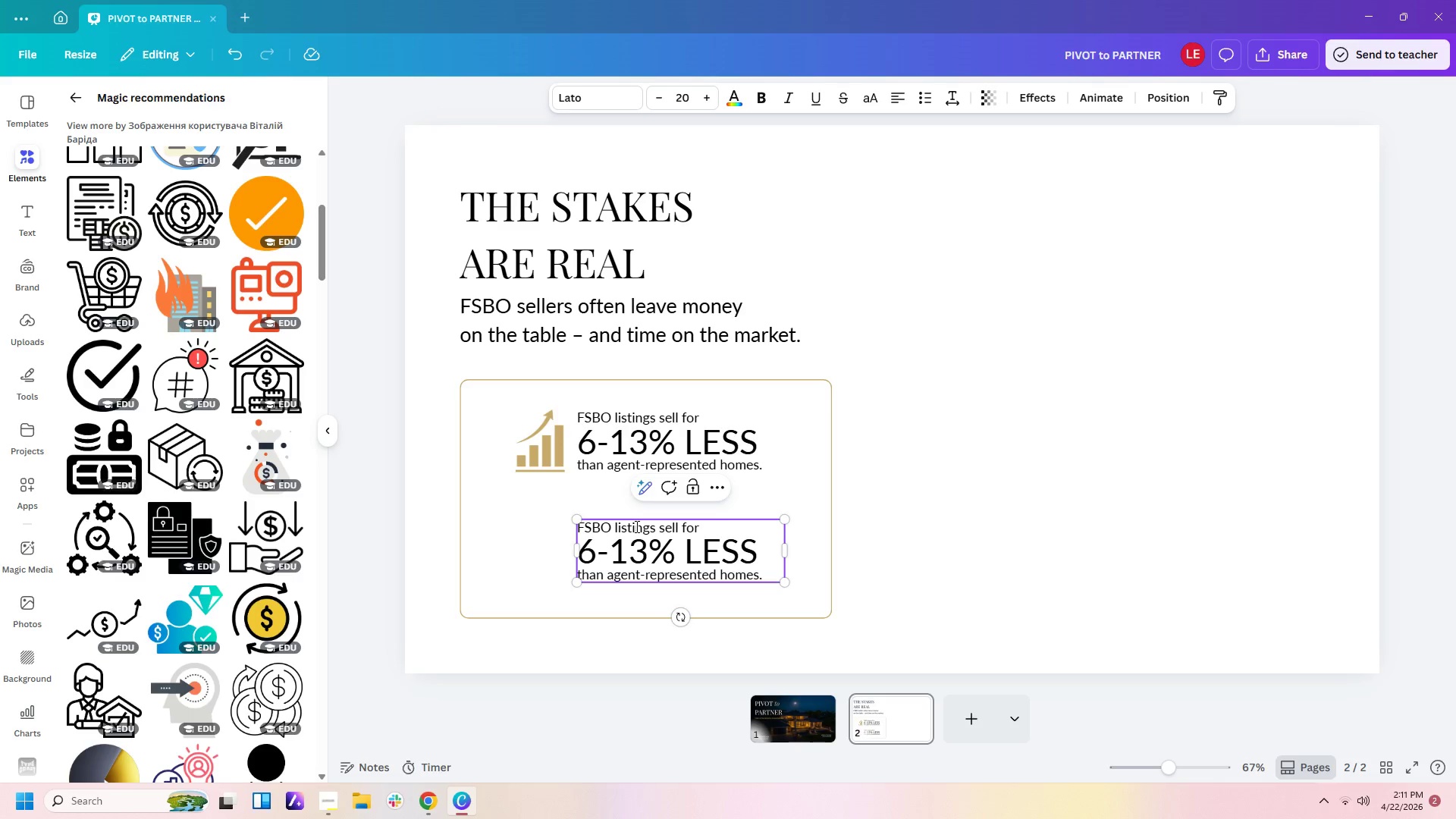 
key(Backspace)
key(Backspace)
key(Backspace)
key(Backspace)
key(Backspace)
type([Delete][Delete][Delete][Delete][Delete]homes takj)
key(Backspace)
type(e)
 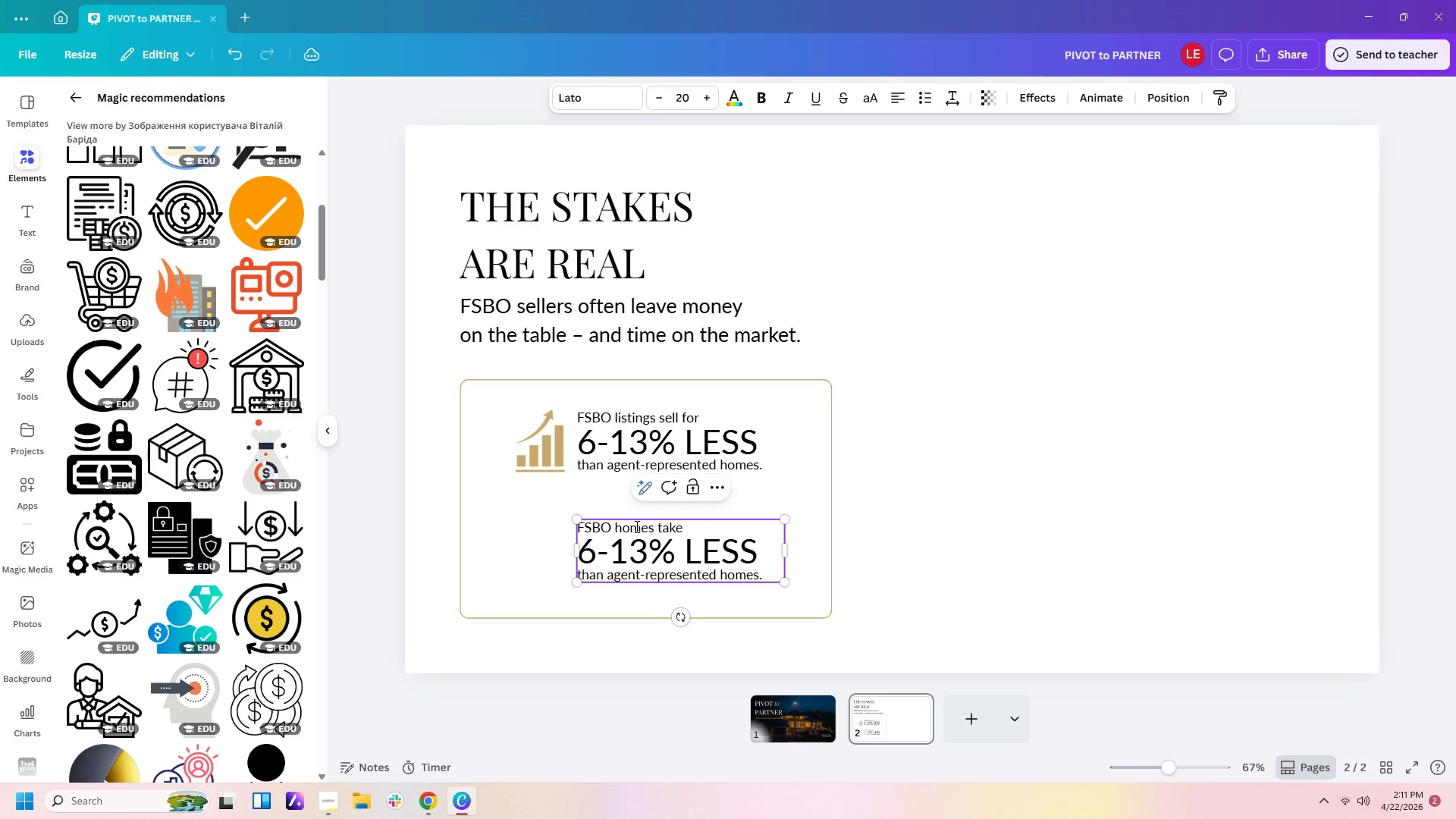 
left_click_drag(start_coordinate=[756, 549], to_coordinate=[591, 551])
 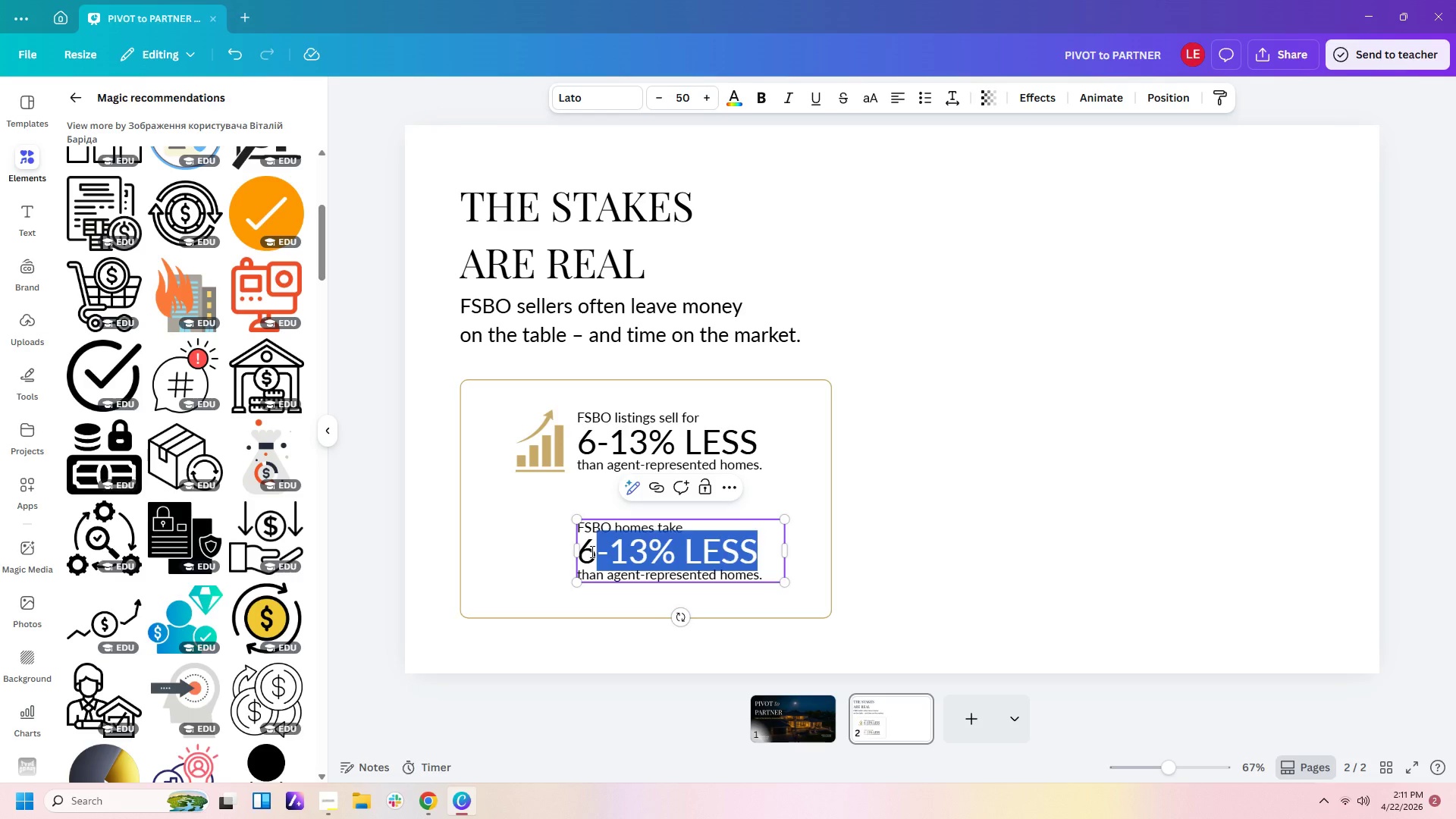 
key(Backspace)
key(Backspace)
type(2x LOM)
key(Backspace)
type(NGER)
 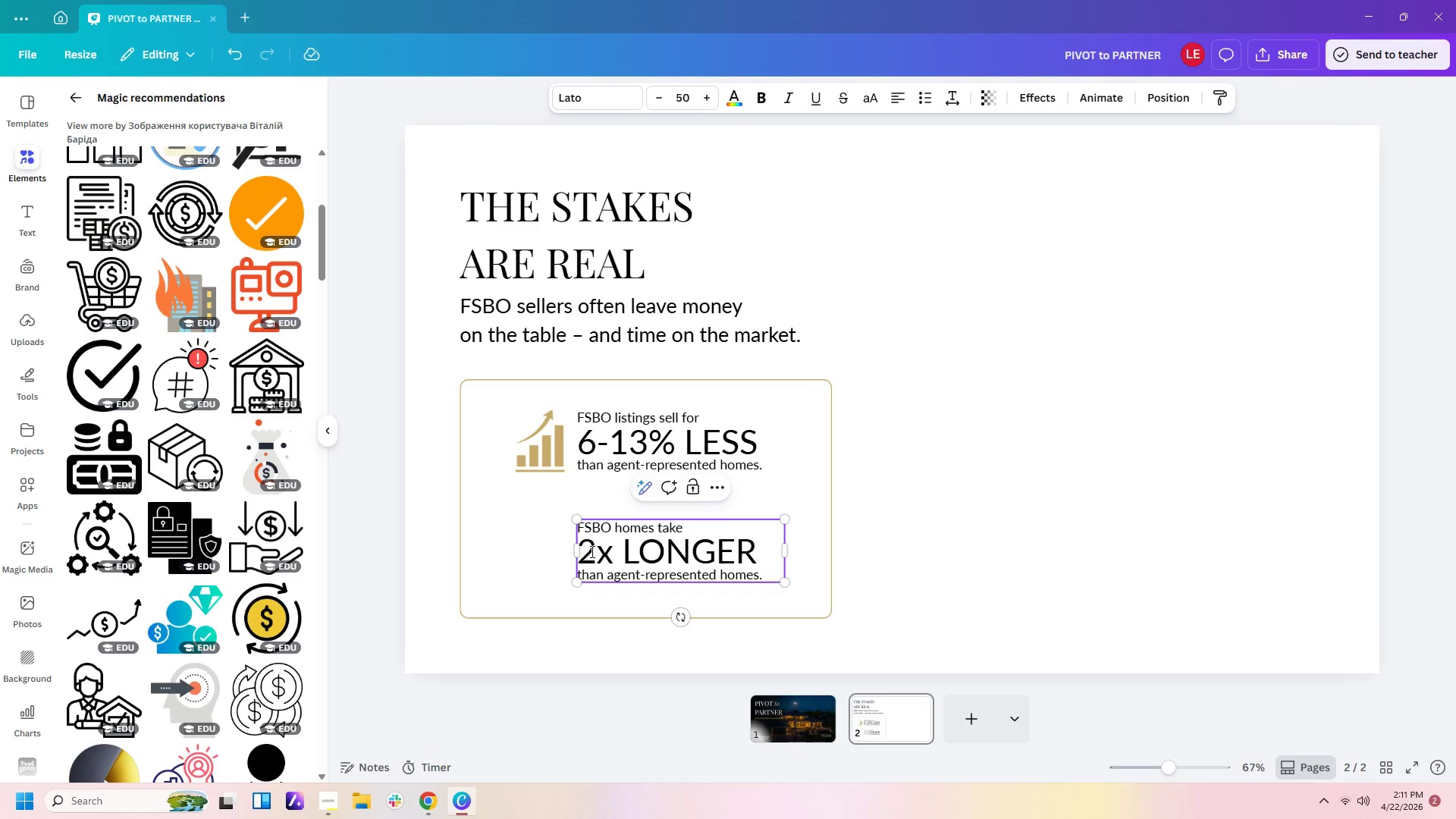 
left_click_drag(start_coordinate=[767, 576], to_coordinate=[585, 580])
 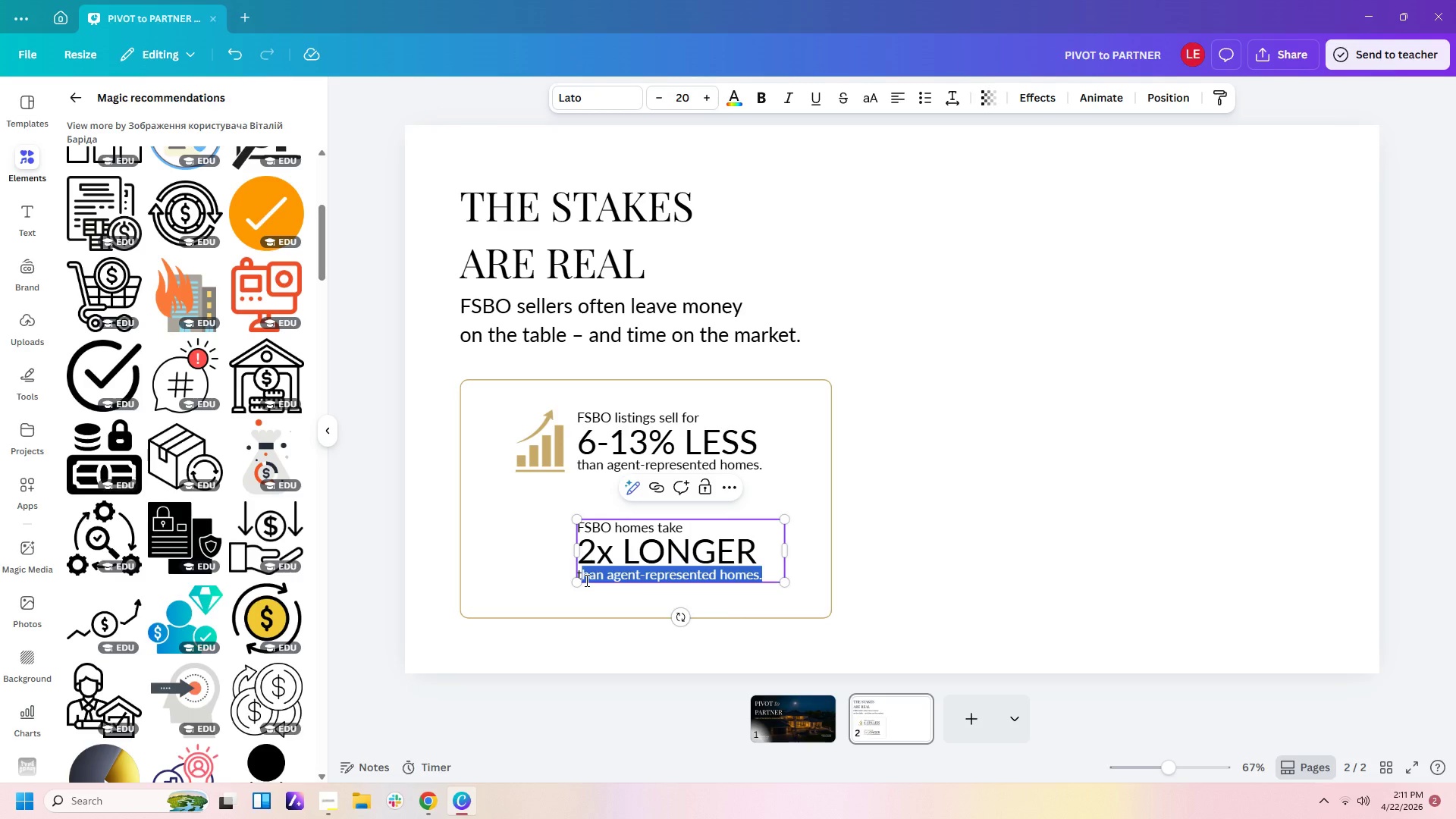 
type(o sell o )
key(Backspace)
type(n avea)
key(Backspace)
type(rage.)
 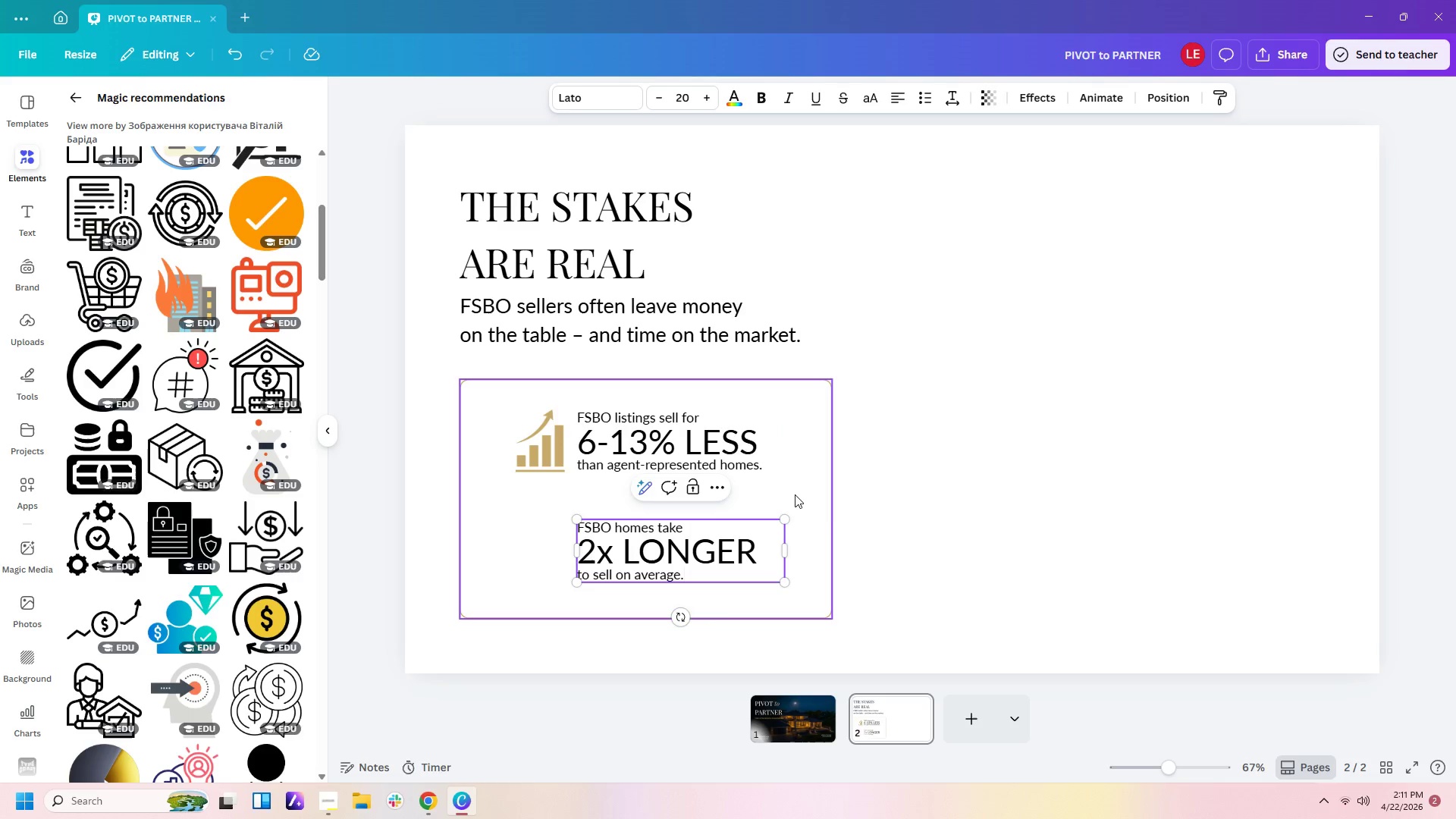 
left_click([900, 548])
 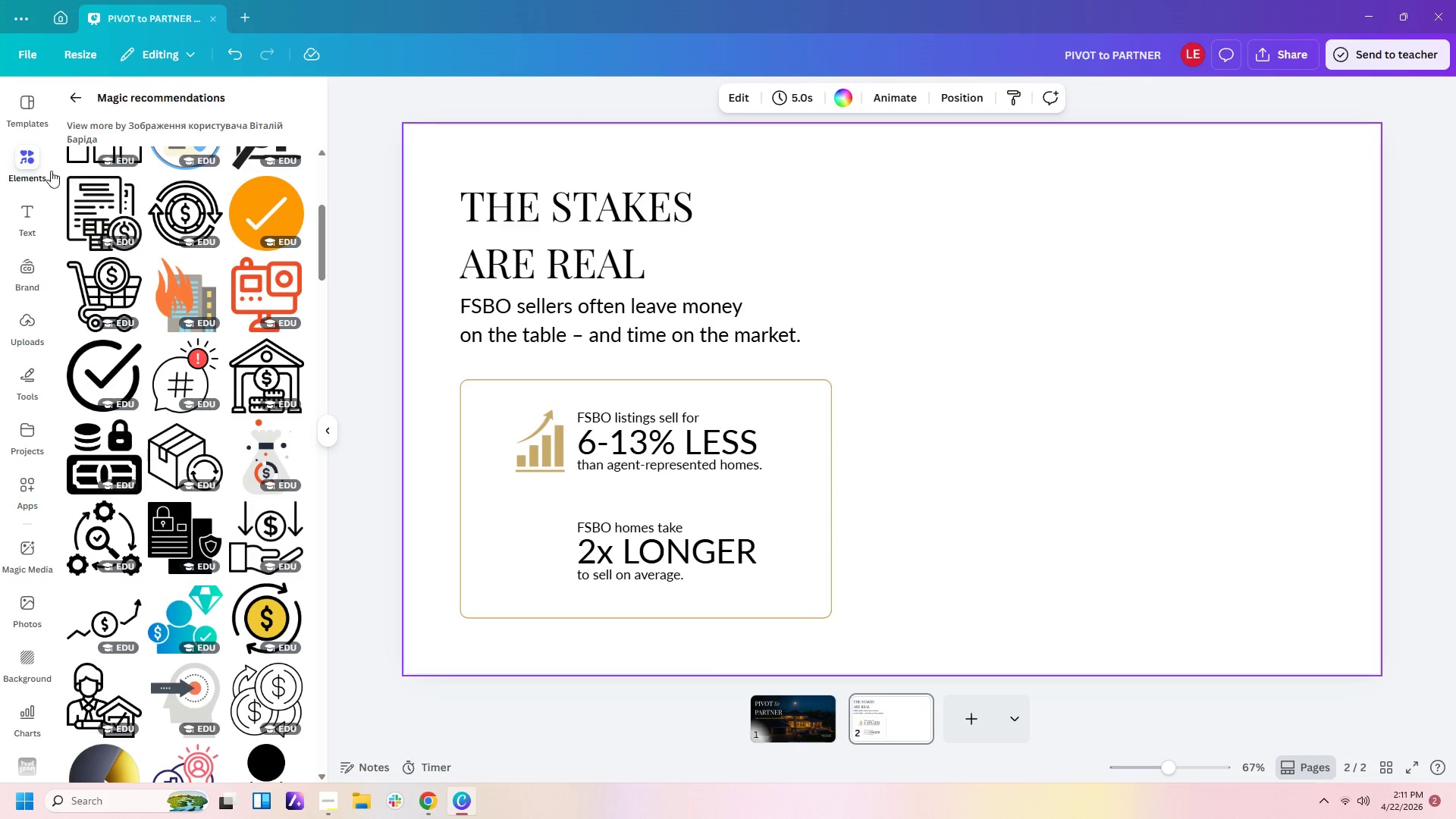 
double_click([23, 96])
 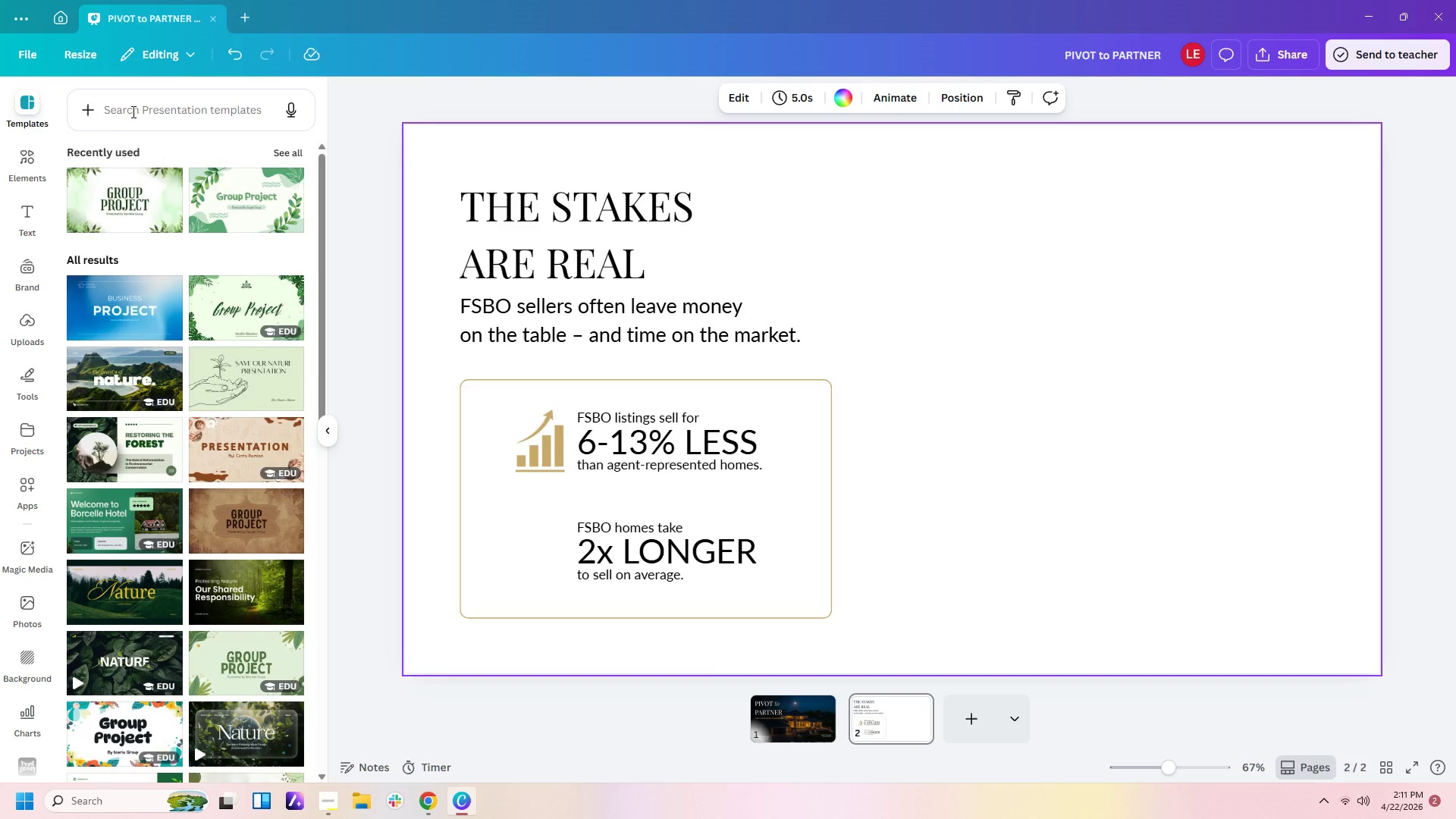 
left_click([132, 111])
 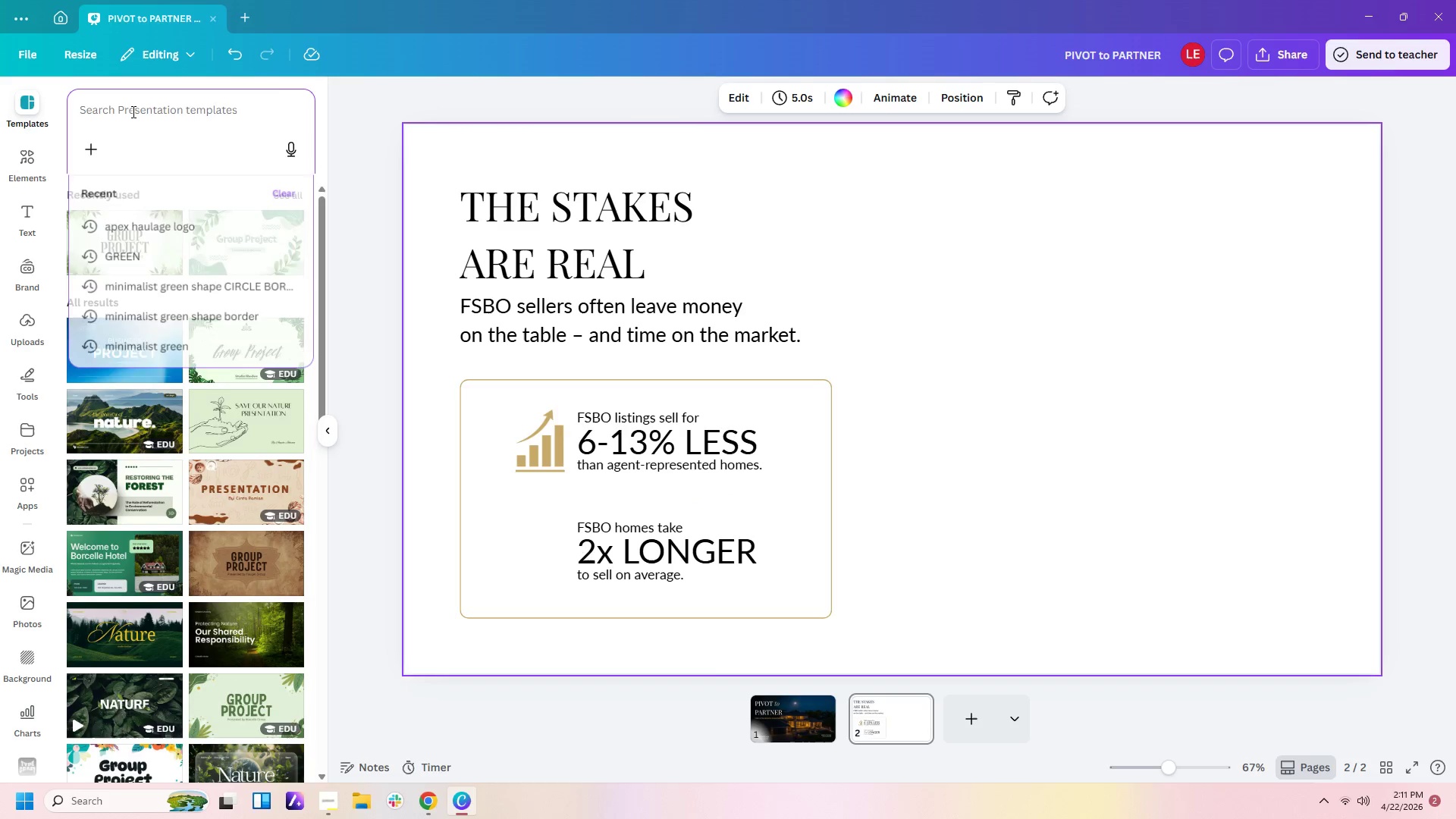 
type(calendar tm)
key(Backspace)
type(ime)
 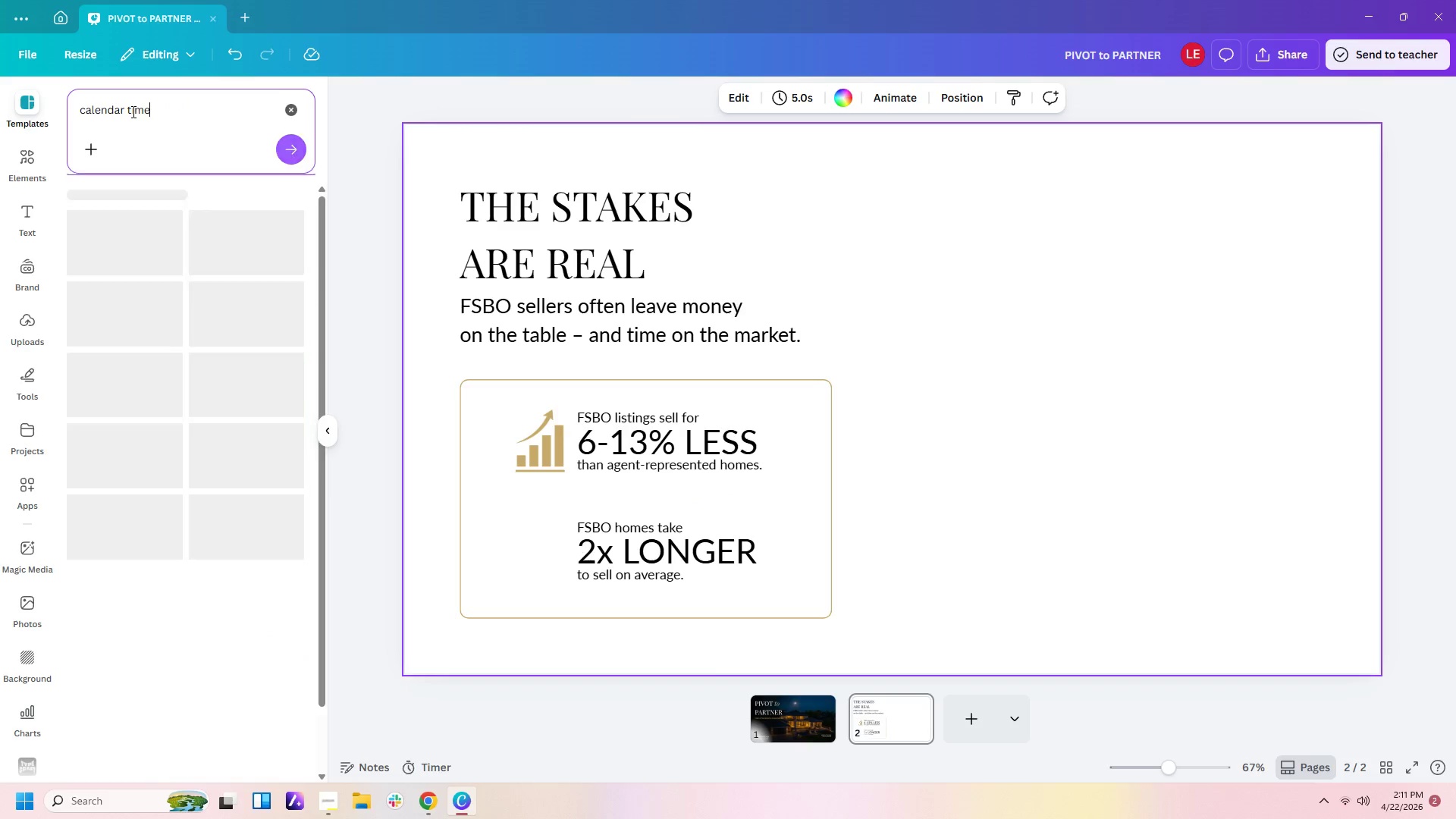 
key(Enter)
 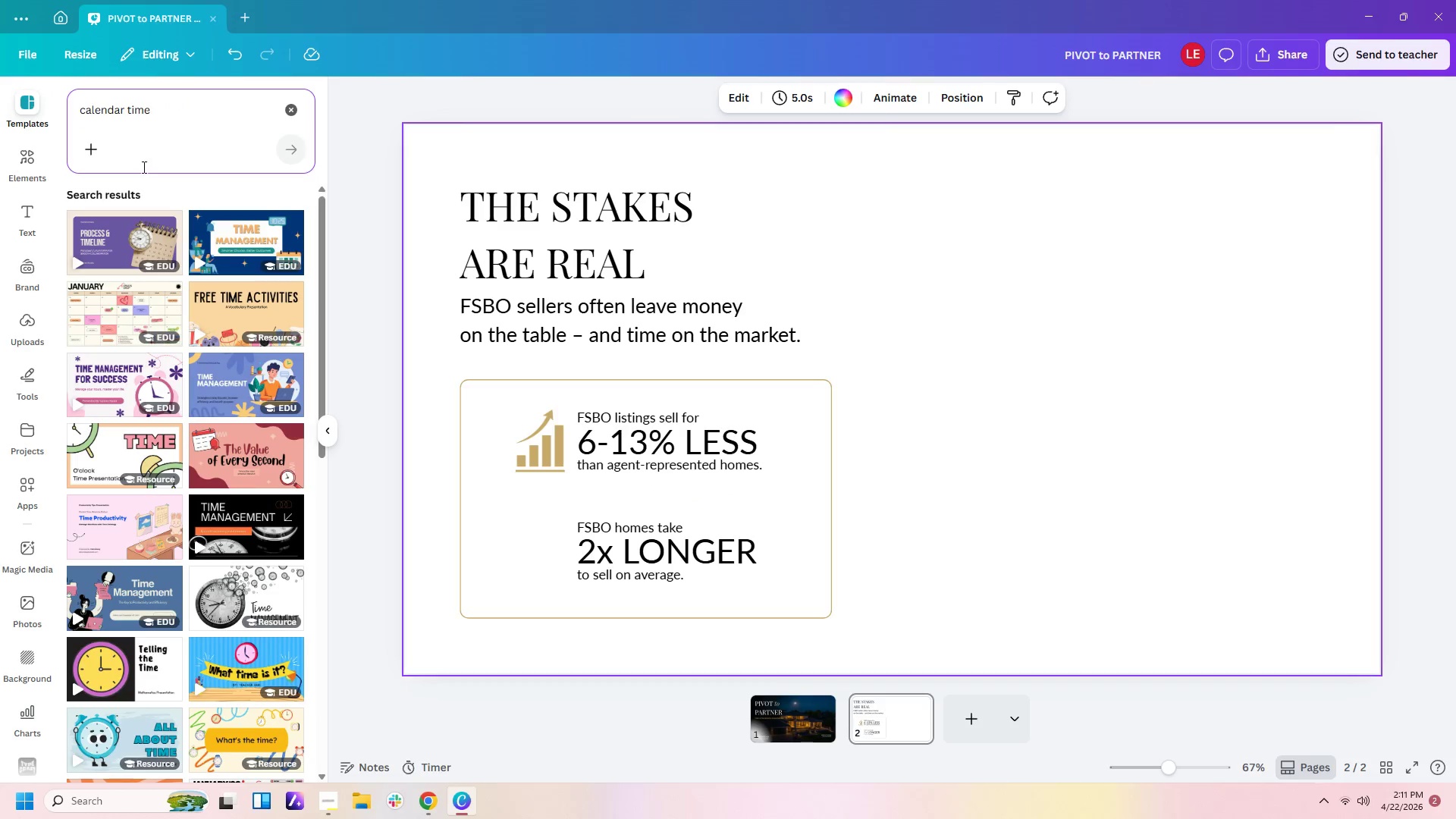 
scroll: coordinate [237, 269], scroll_direction: up, amount: 8.0
 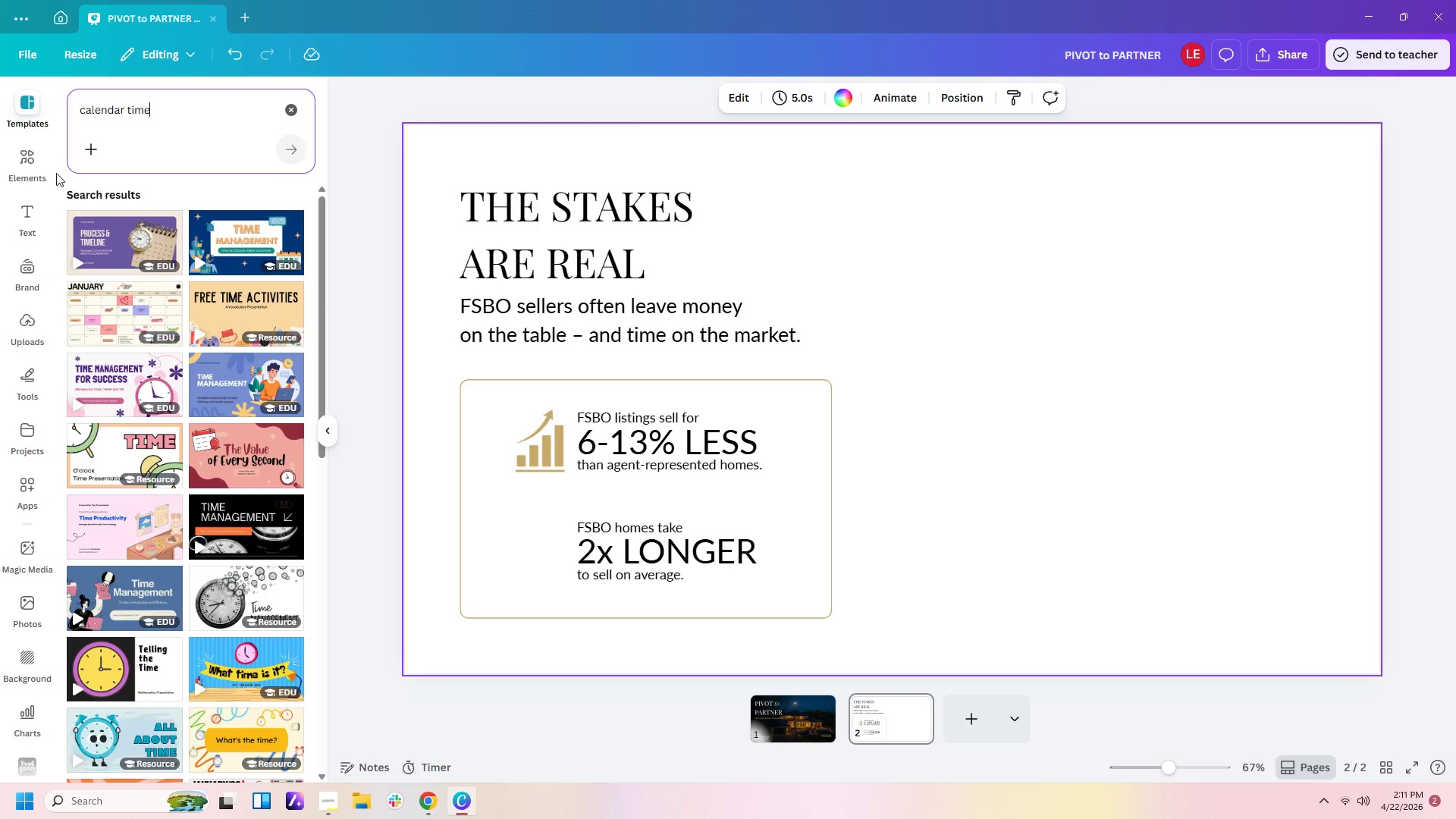 
left_click([45, 170])
 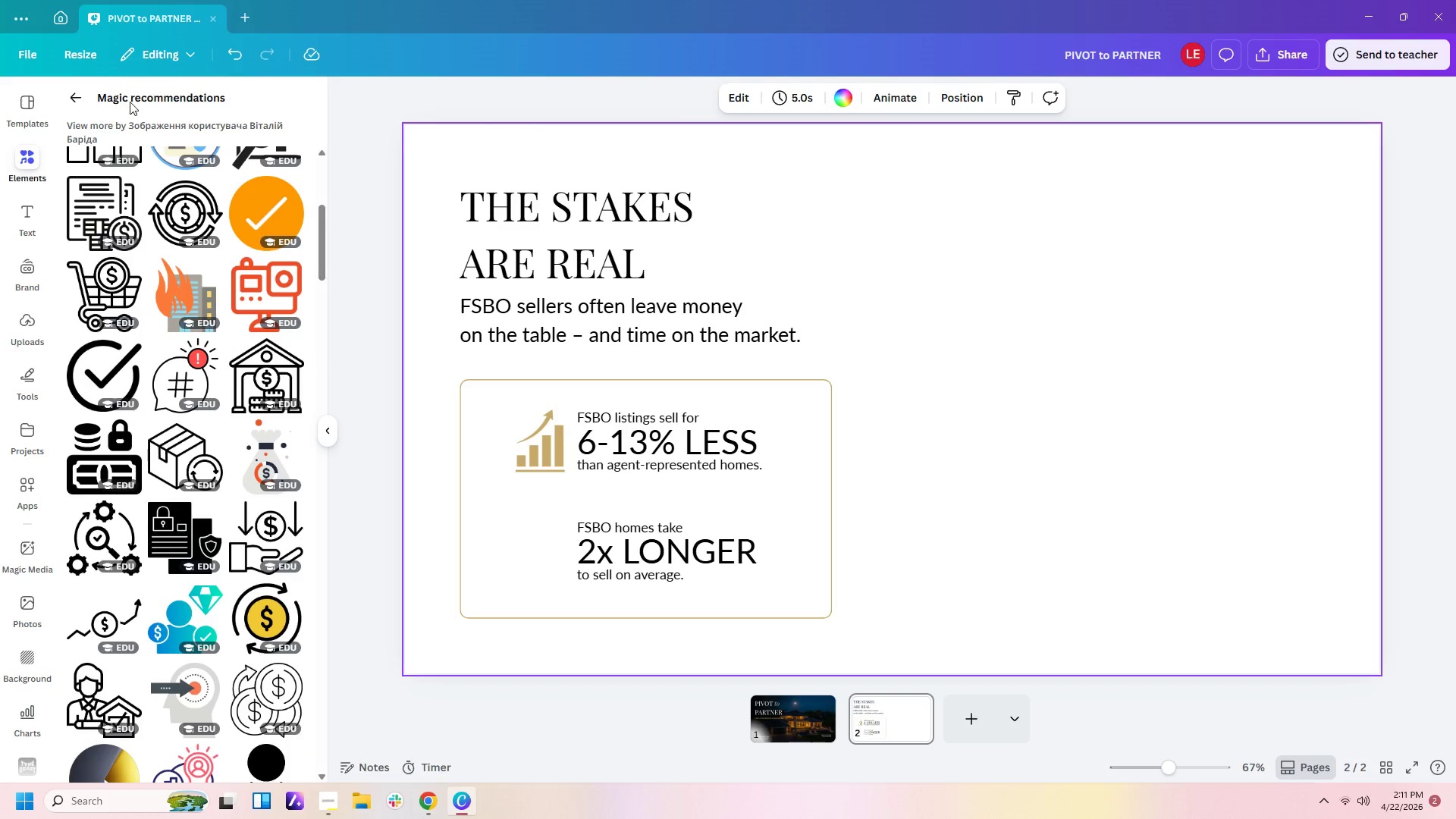 
left_click([74, 102])
 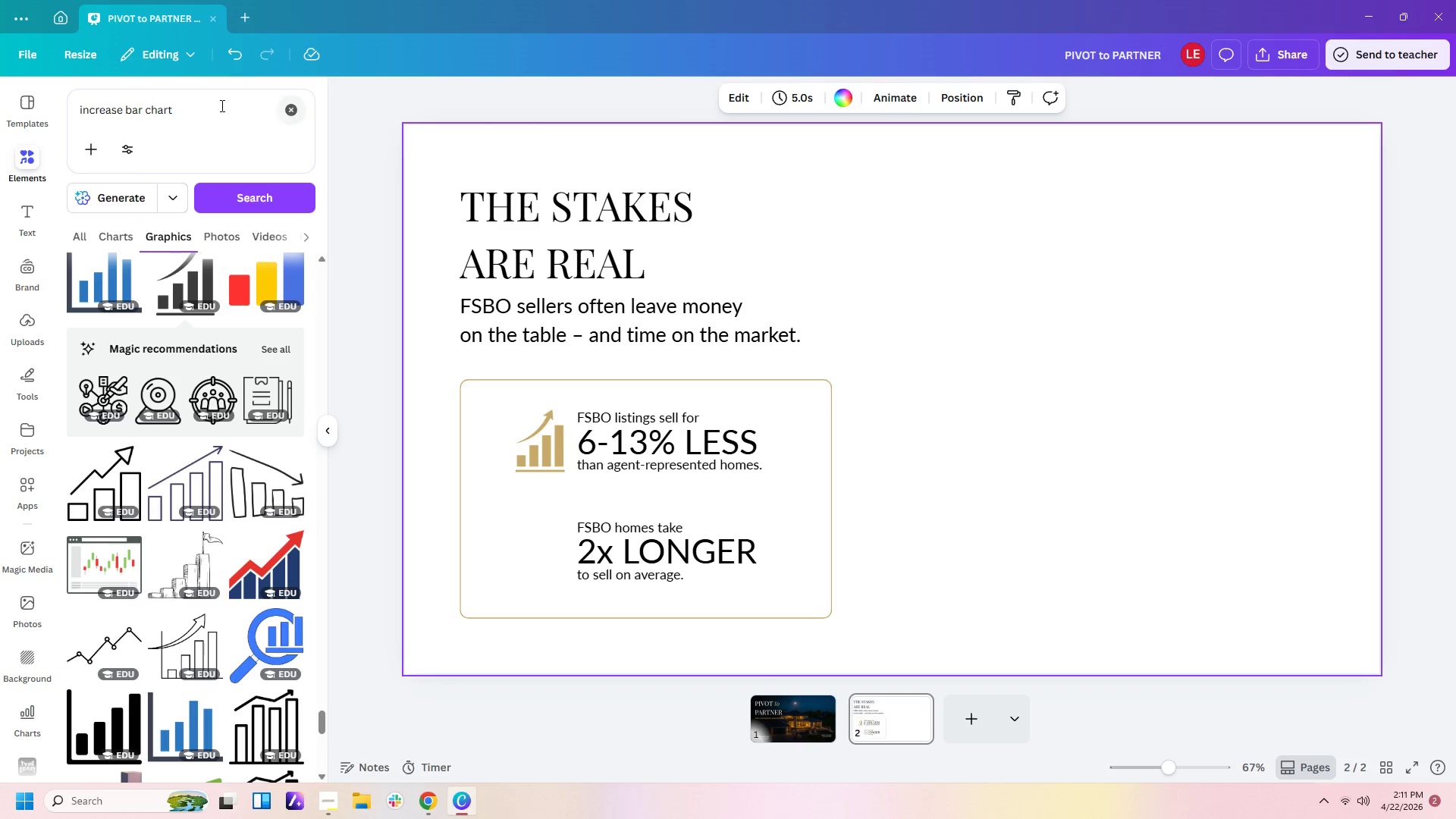 
left_click_drag(start_coordinate=[221, 105], to_coordinate=[0, 108])
 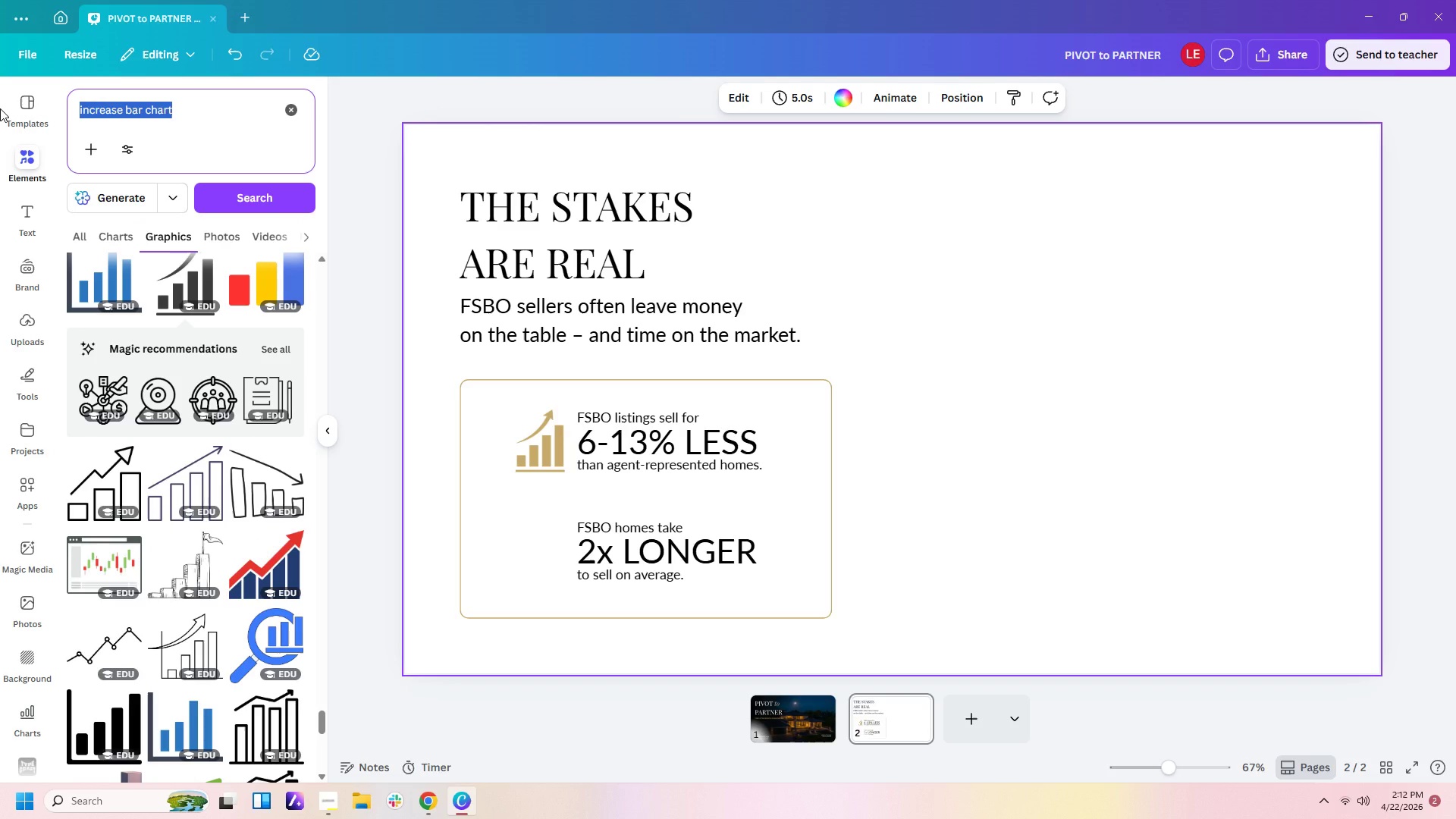 
type(calendar time)
 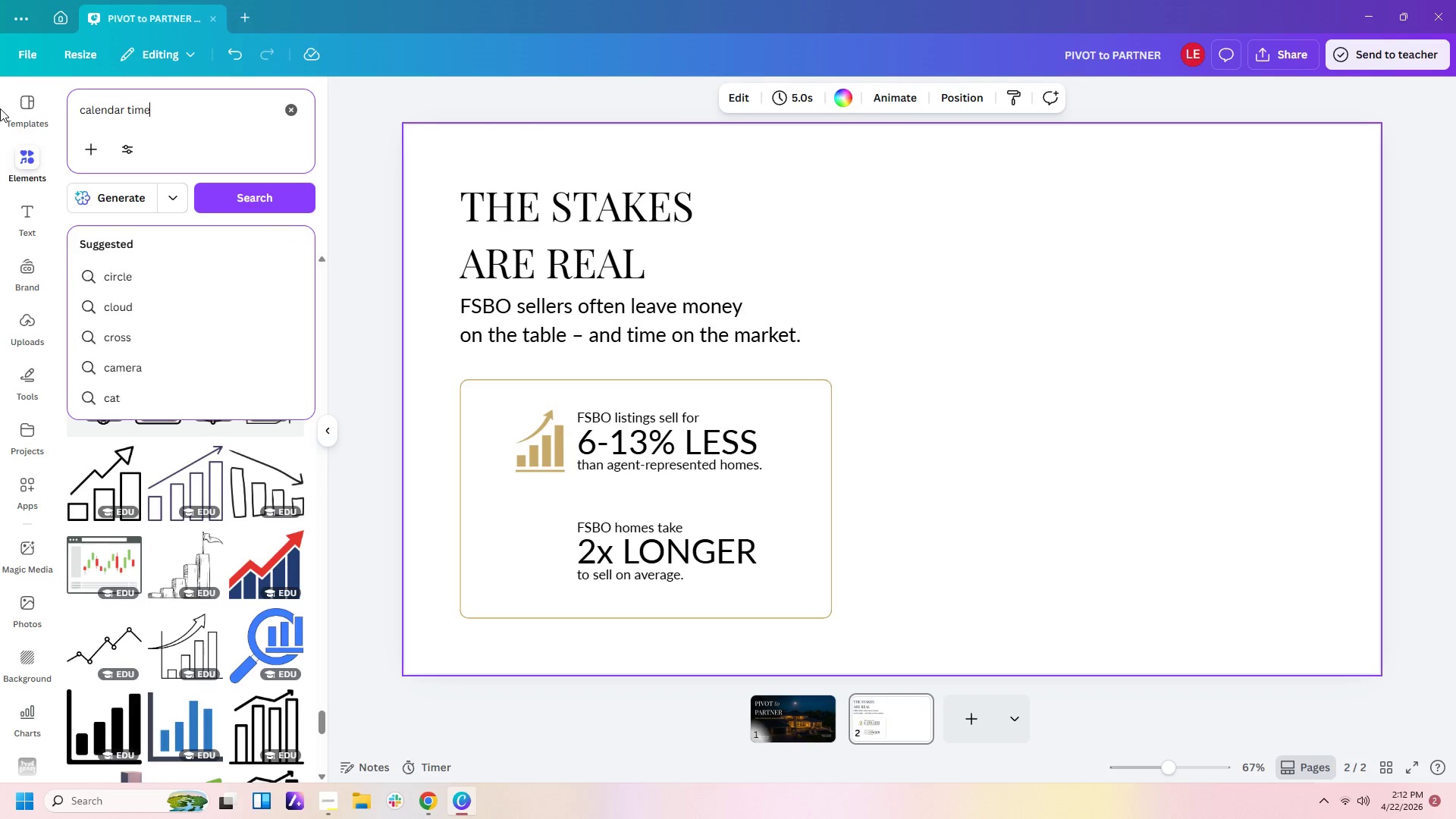 
key(Enter)
 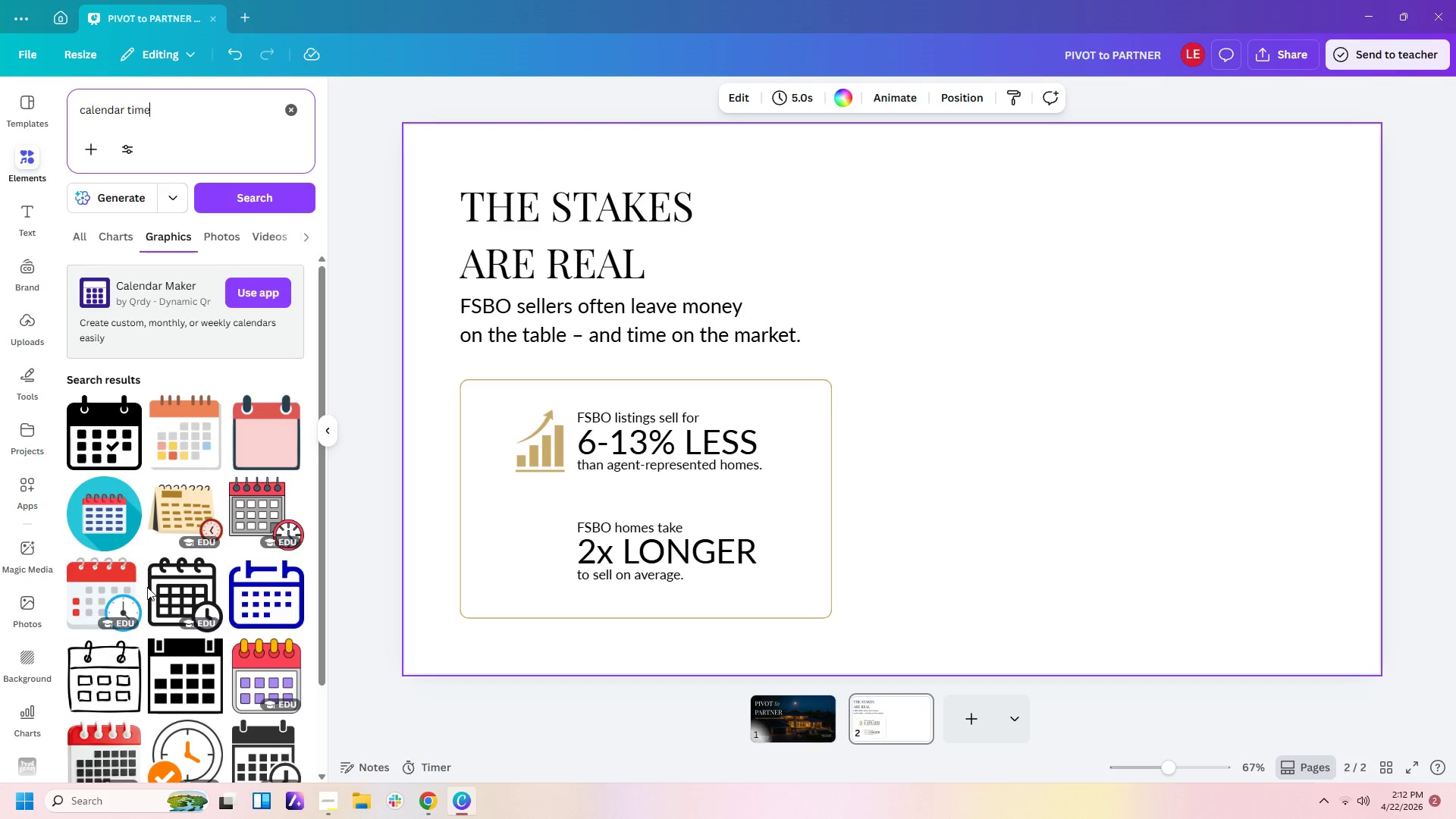 
wait(5.08)
 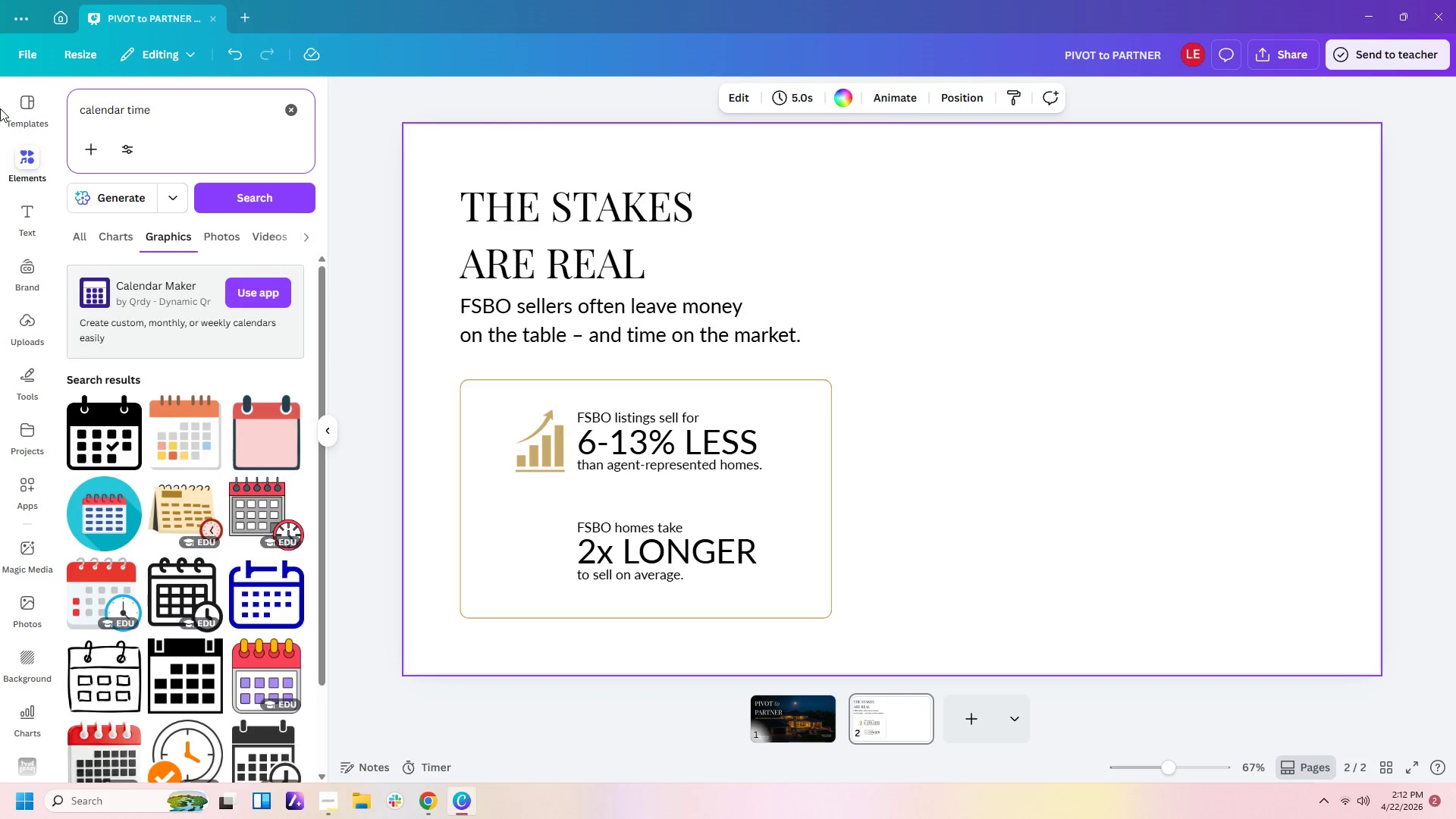 
left_click([160, 607])
 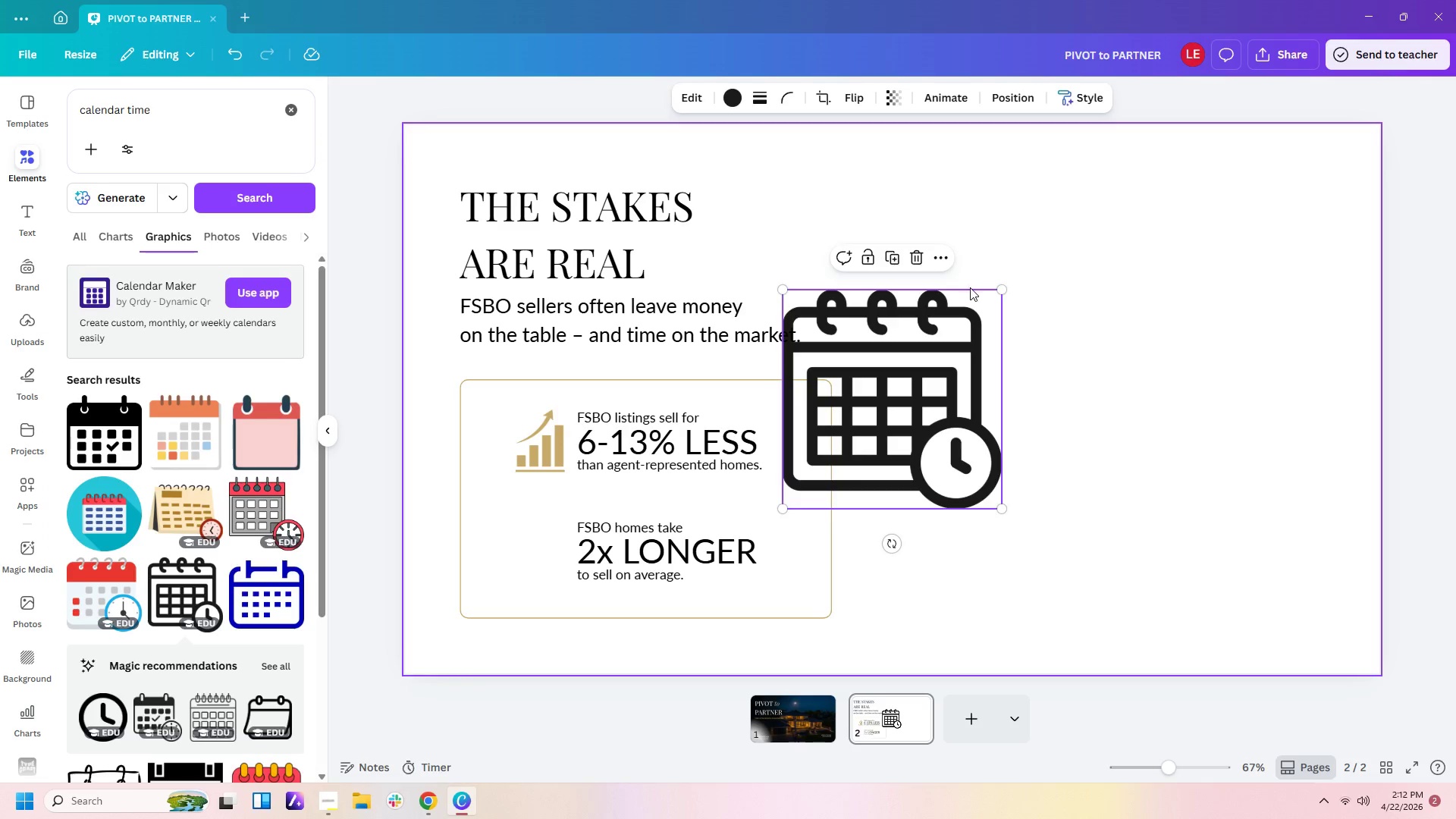 
left_click_drag(start_coordinate=[999, 292], to_coordinate=[875, 451])
 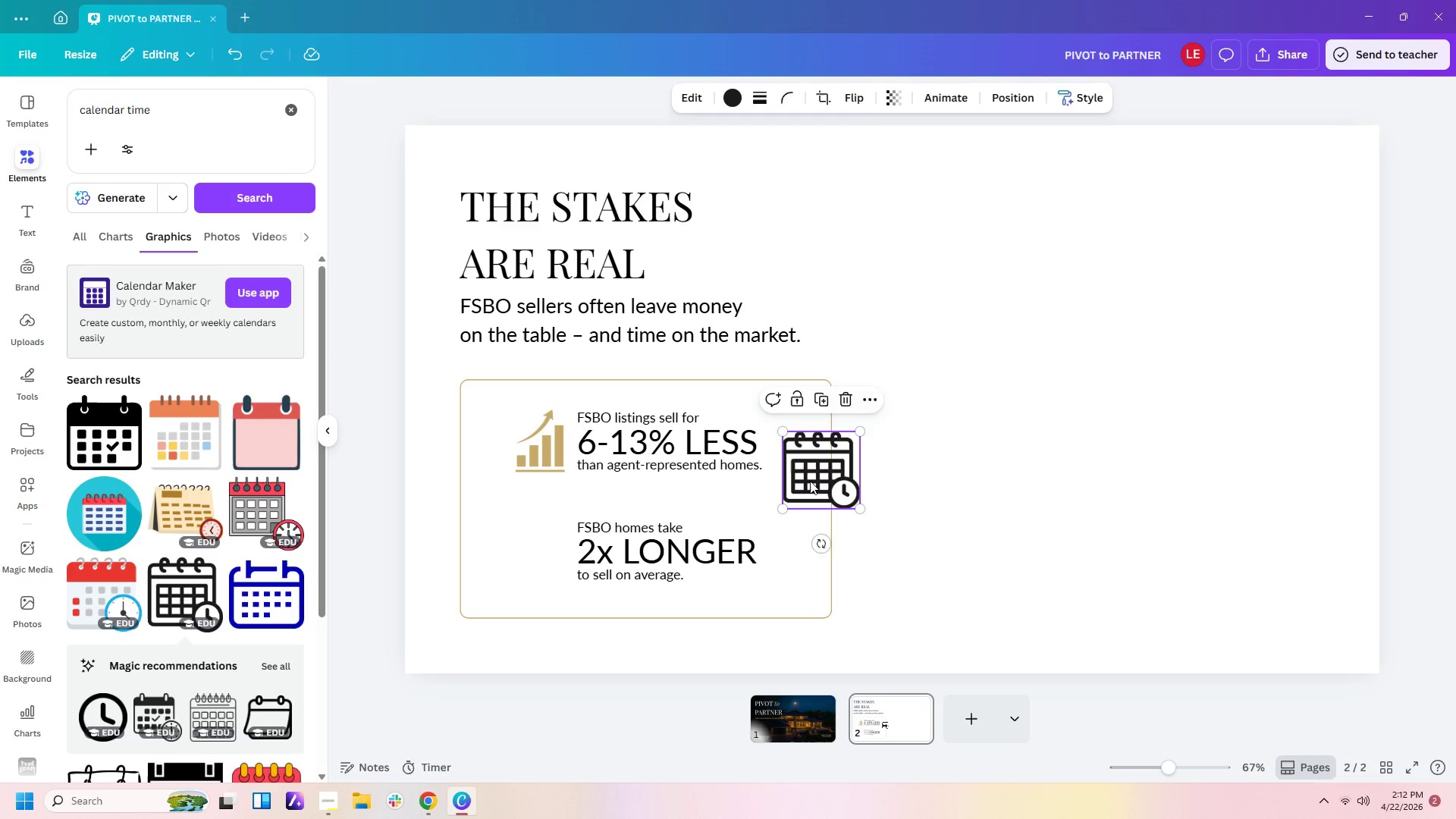 
left_click_drag(start_coordinate=[810, 481], to_coordinate=[518, 563])
 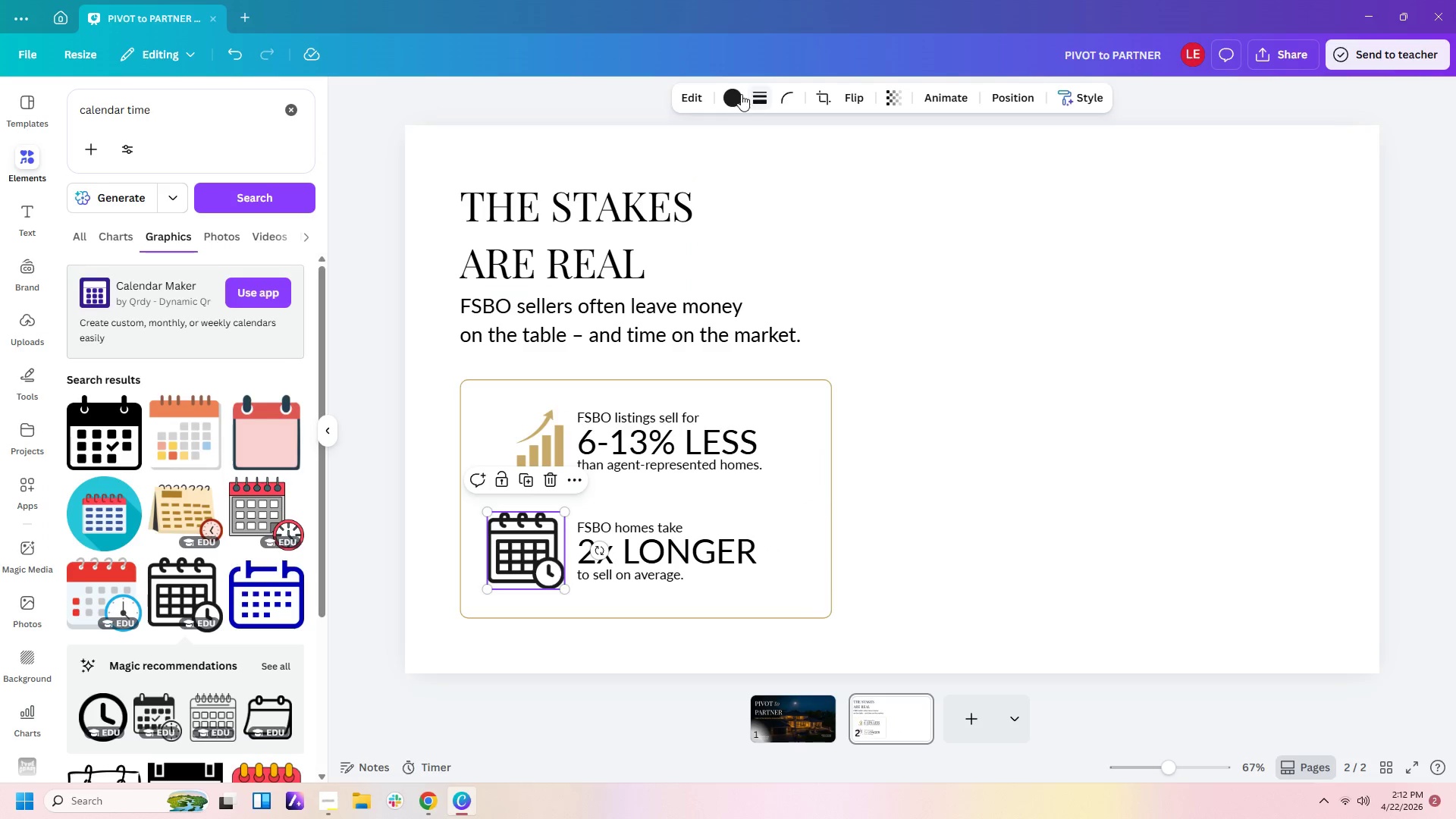 
left_click([738, 96])
 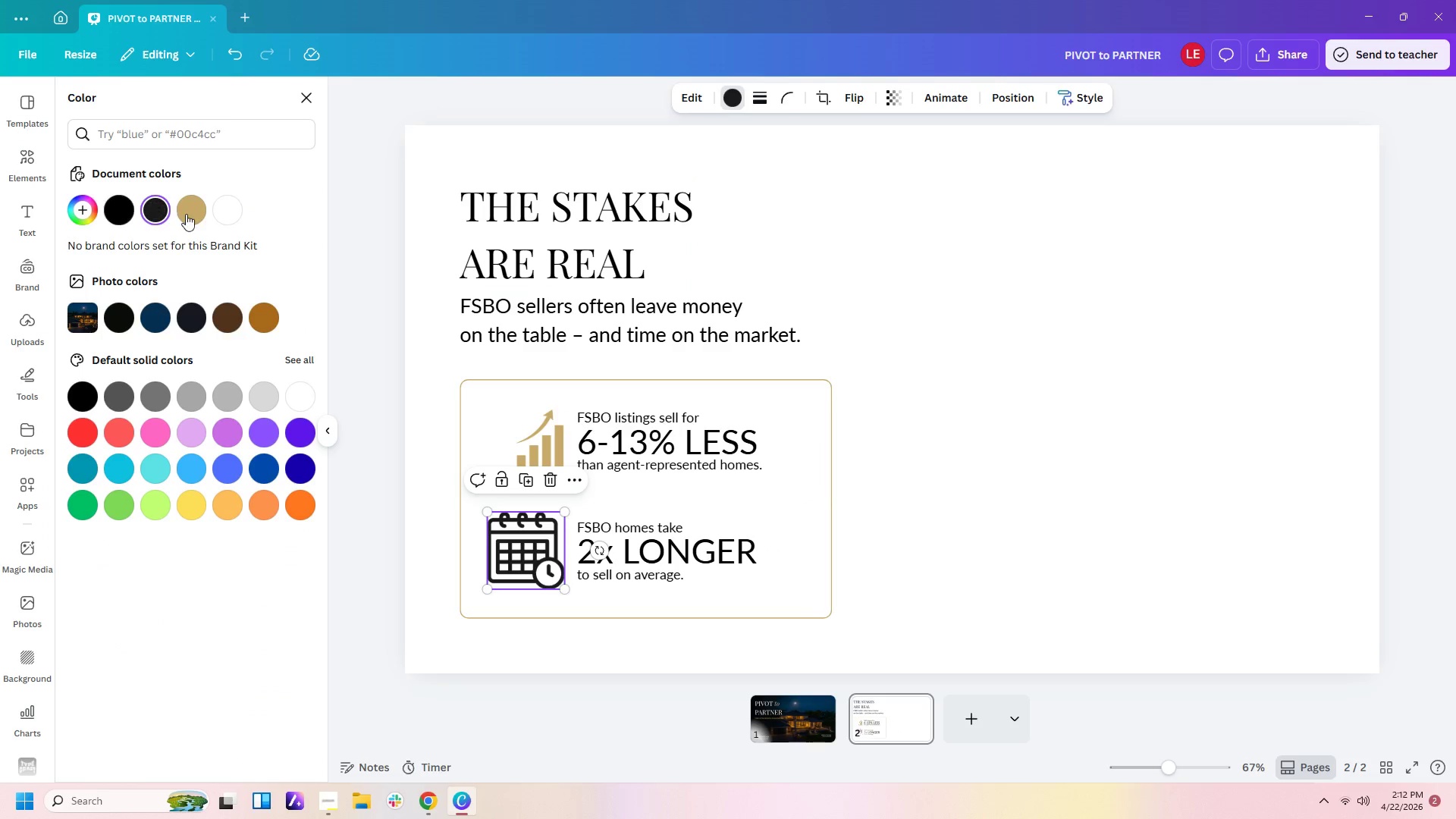 
left_click([194, 217])
 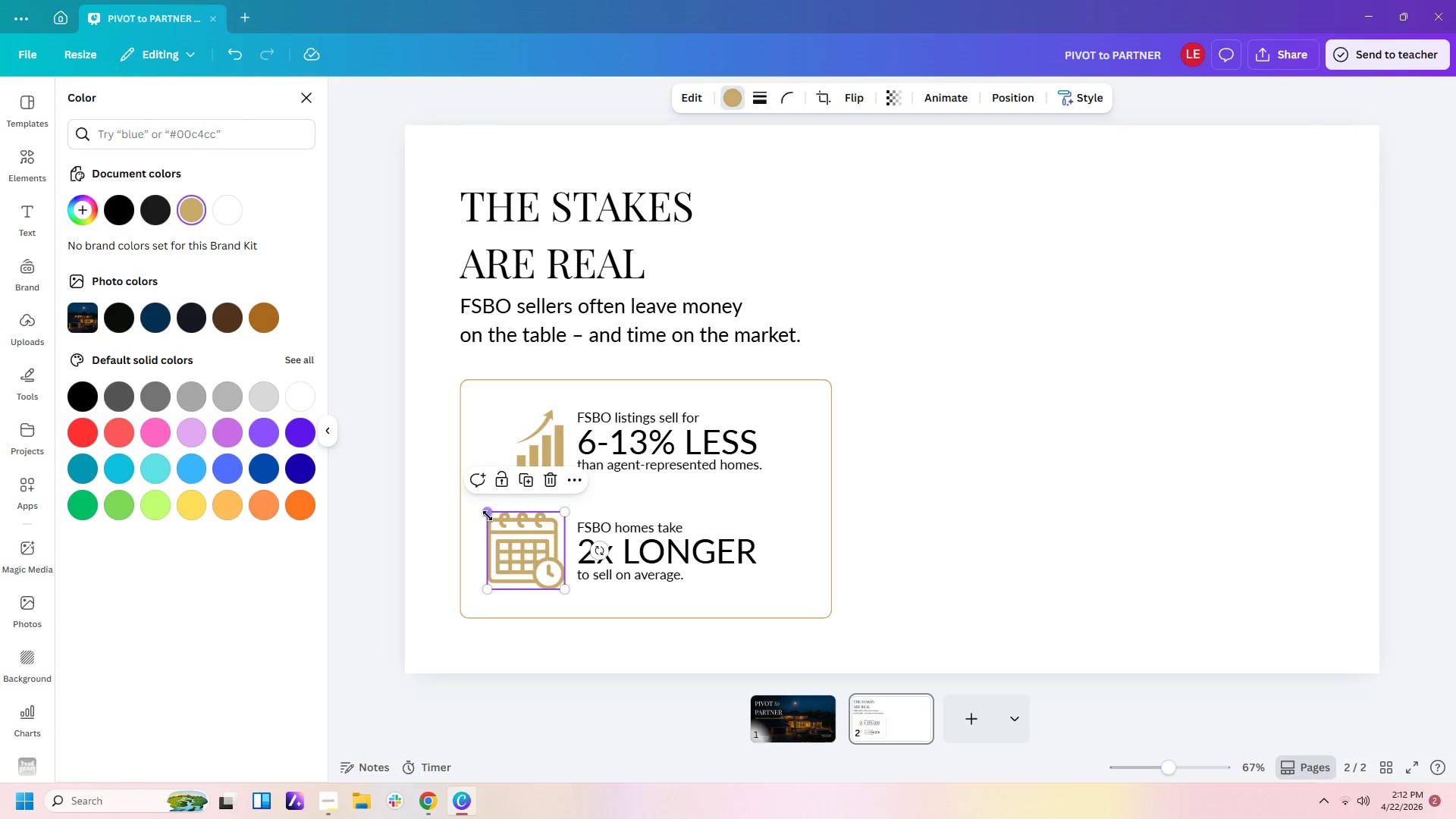 
left_click_drag(start_coordinate=[487, 515], to_coordinate=[500, 526])
 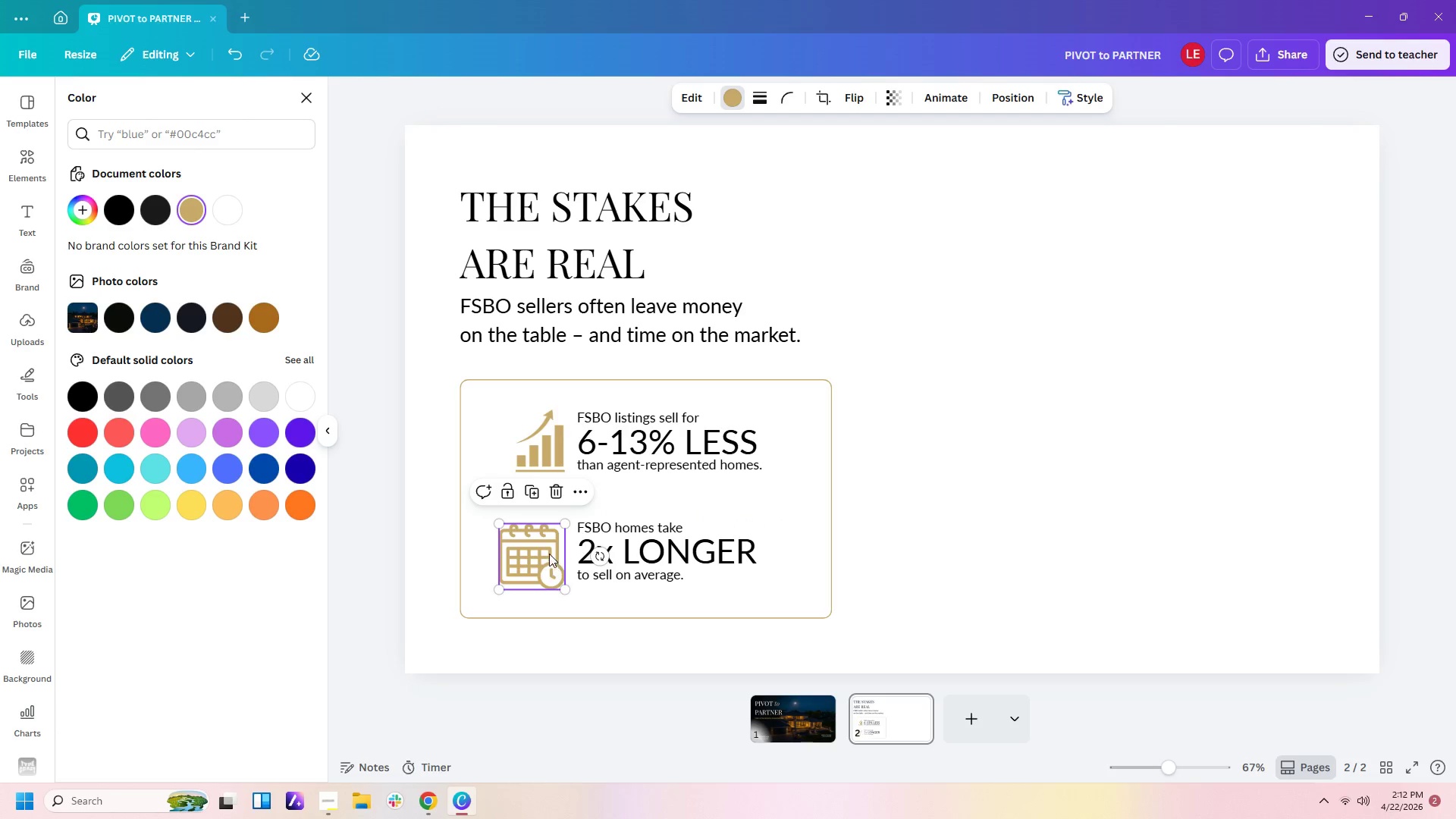 
left_click_drag(start_coordinate=[548, 553], to_coordinate=[555, 553])
 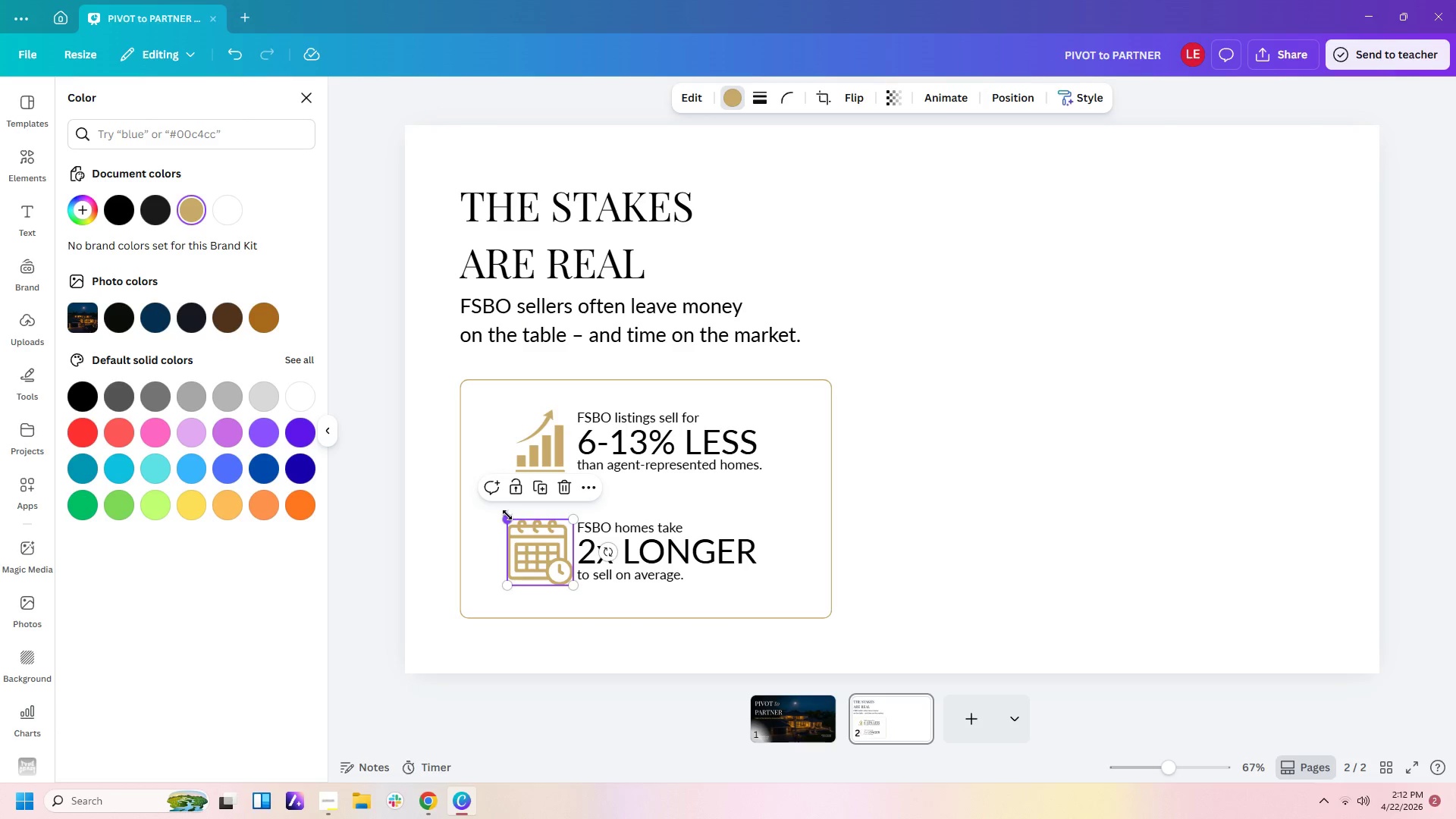 
left_click_drag(start_coordinate=[507, 515], to_coordinate=[516, 518])
 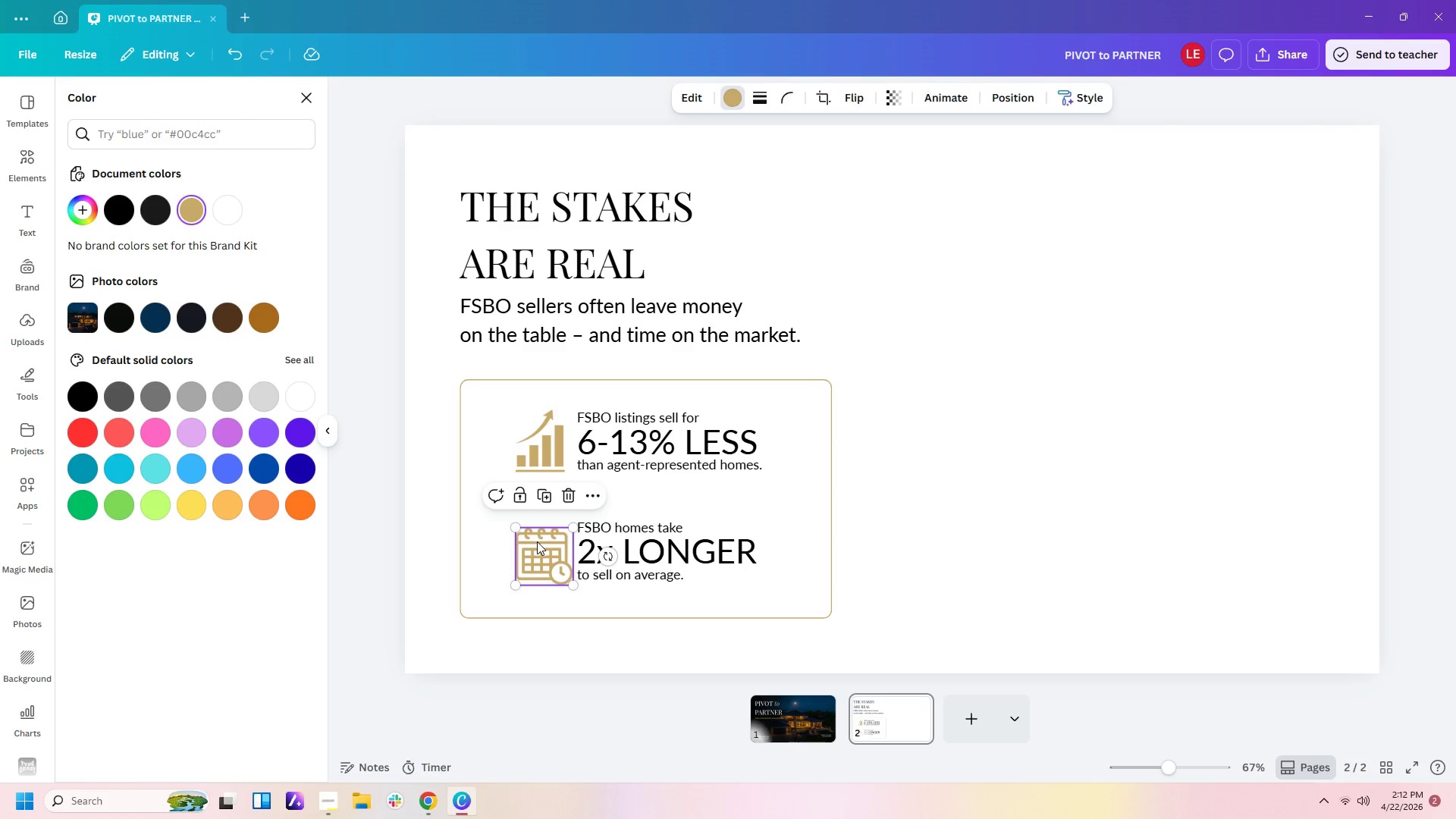 
left_click_drag(start_coordinate=[537, 541], to_coordinate=[535, 537])
 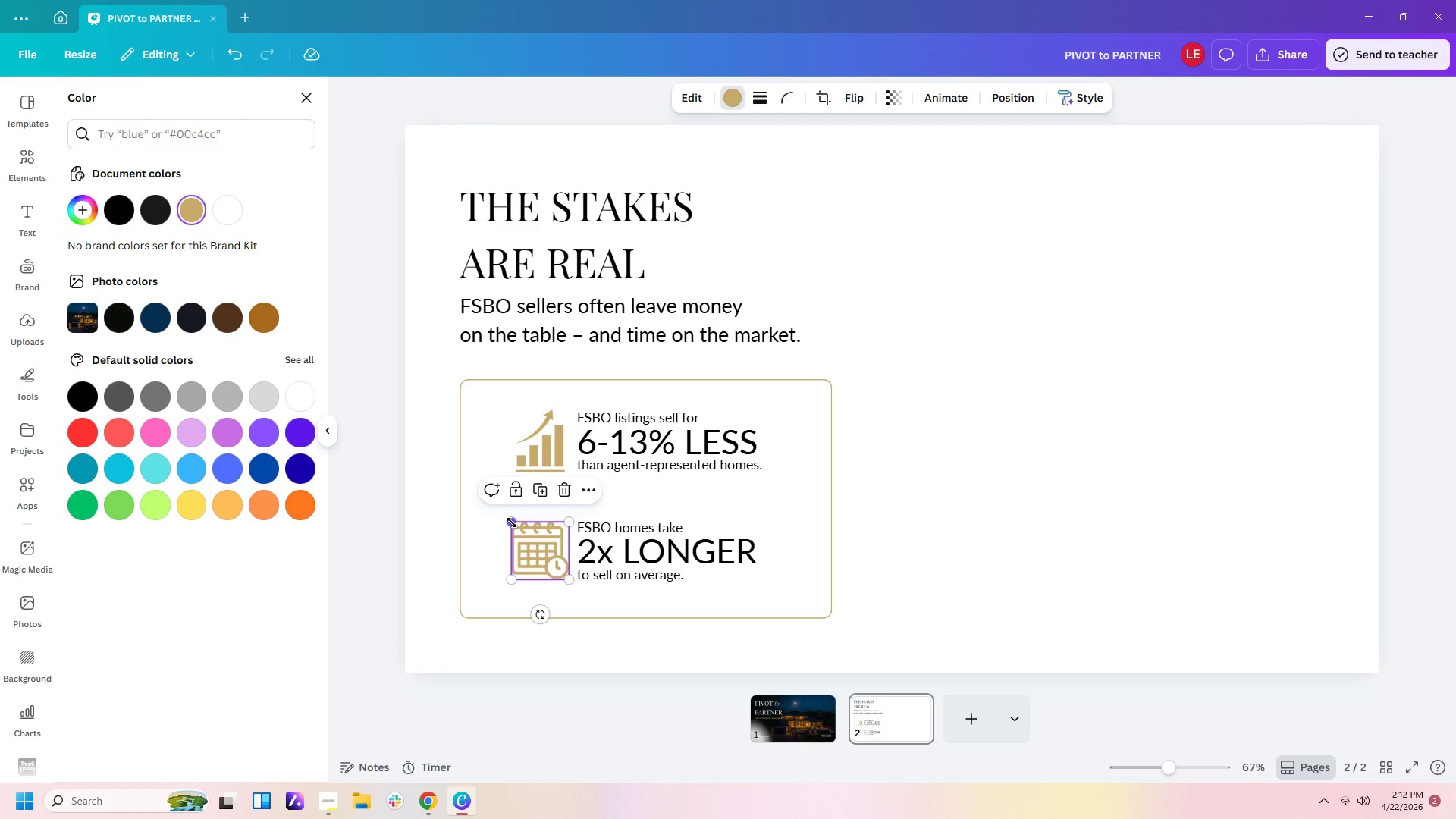 
left_click_drag(start_coordinate=[510, 522], to_coordinate=[517, 522])
 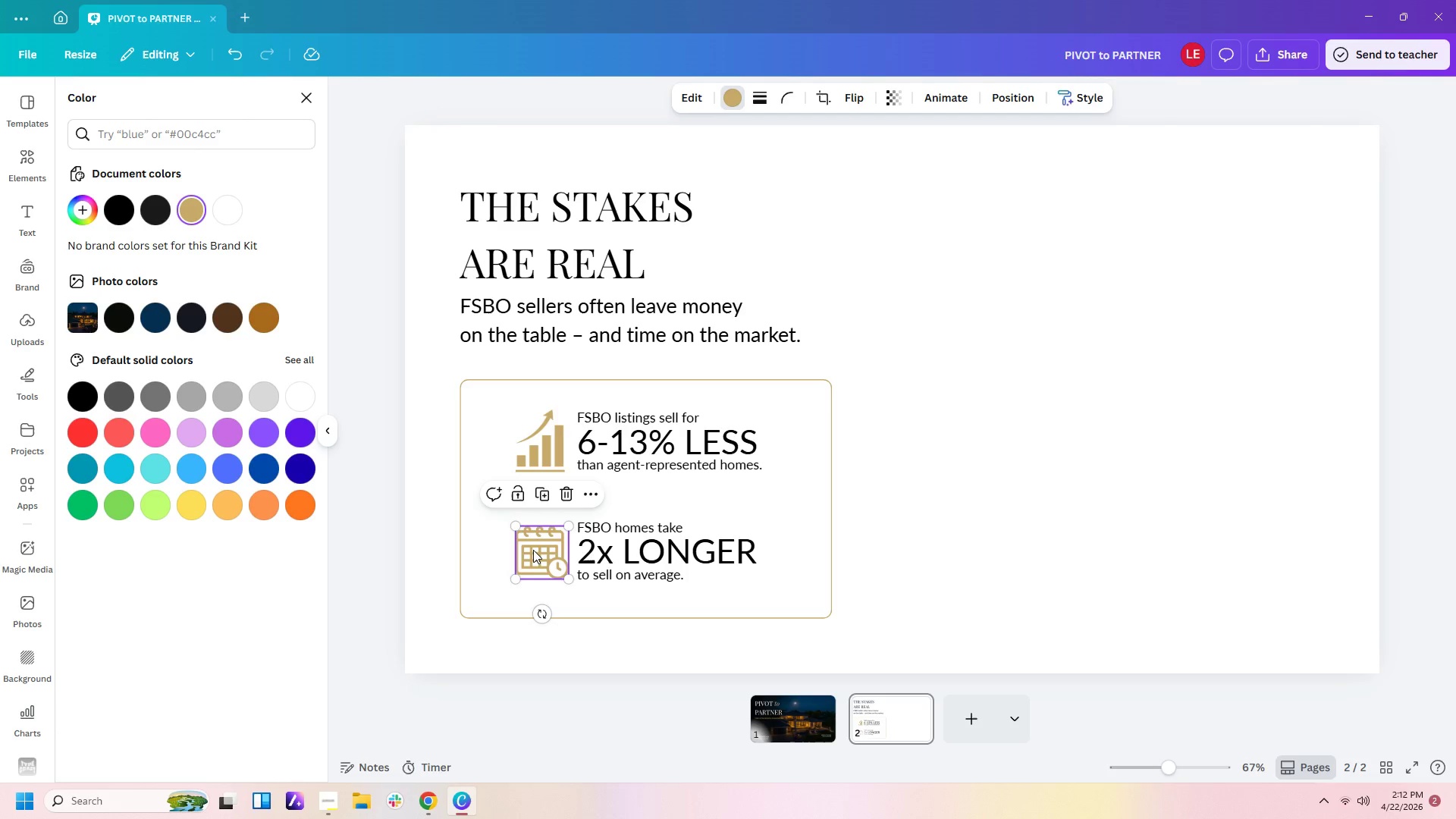 
left_click_drag(start_coordinate=[533, 548], to_coordinate=[530, 542])
 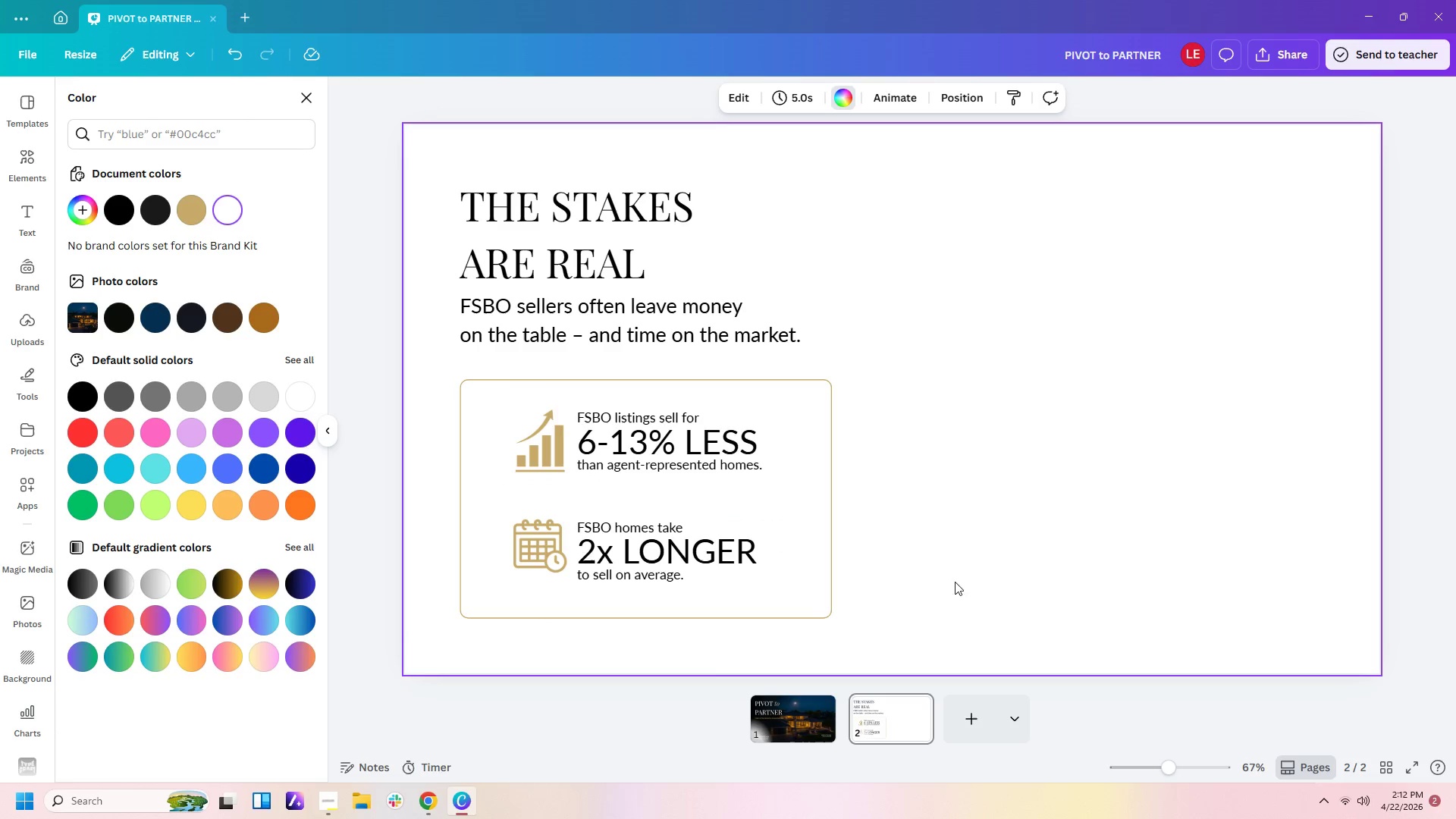 
double_click([985, 585])
 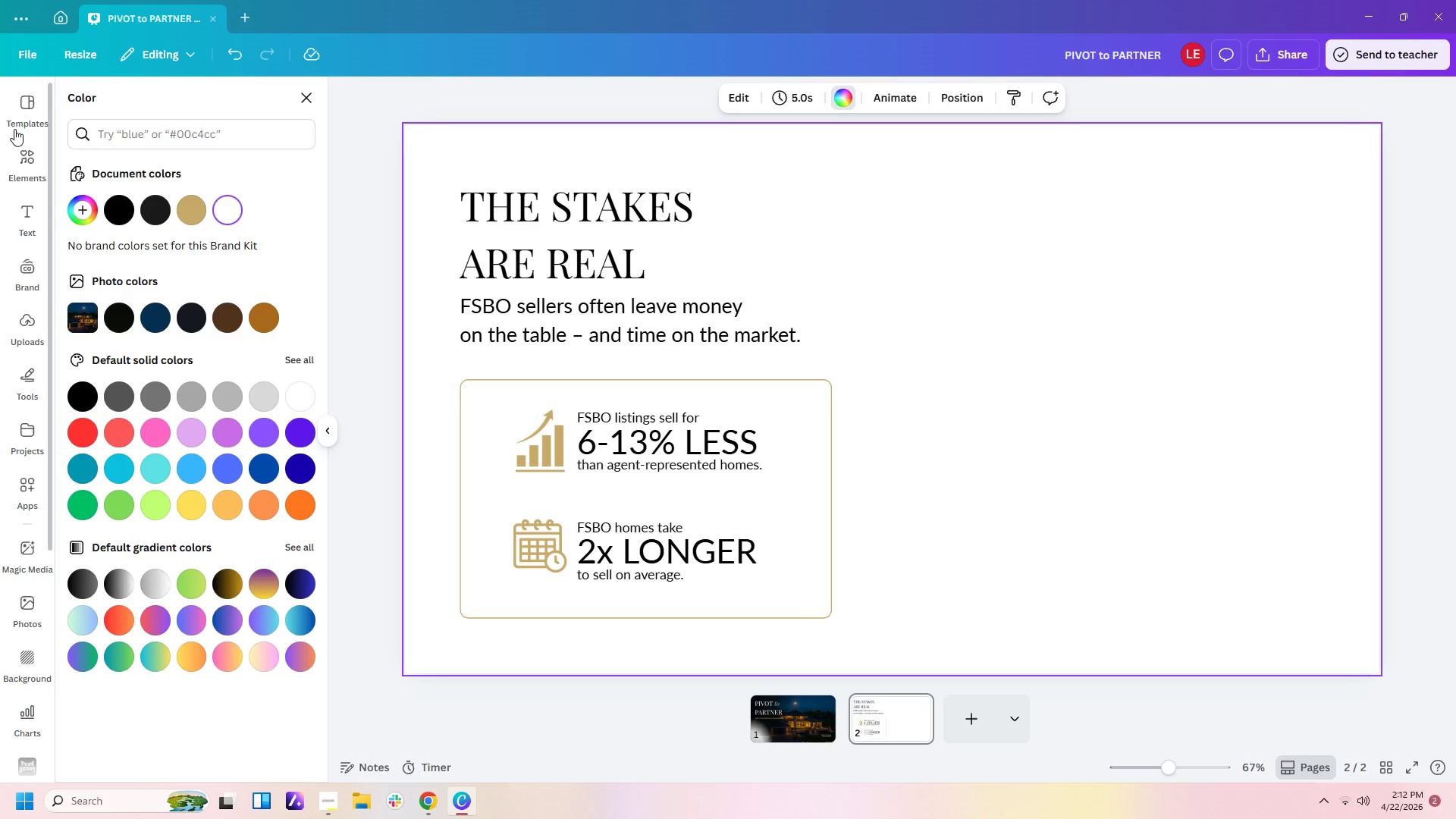 
wait(10.66)
 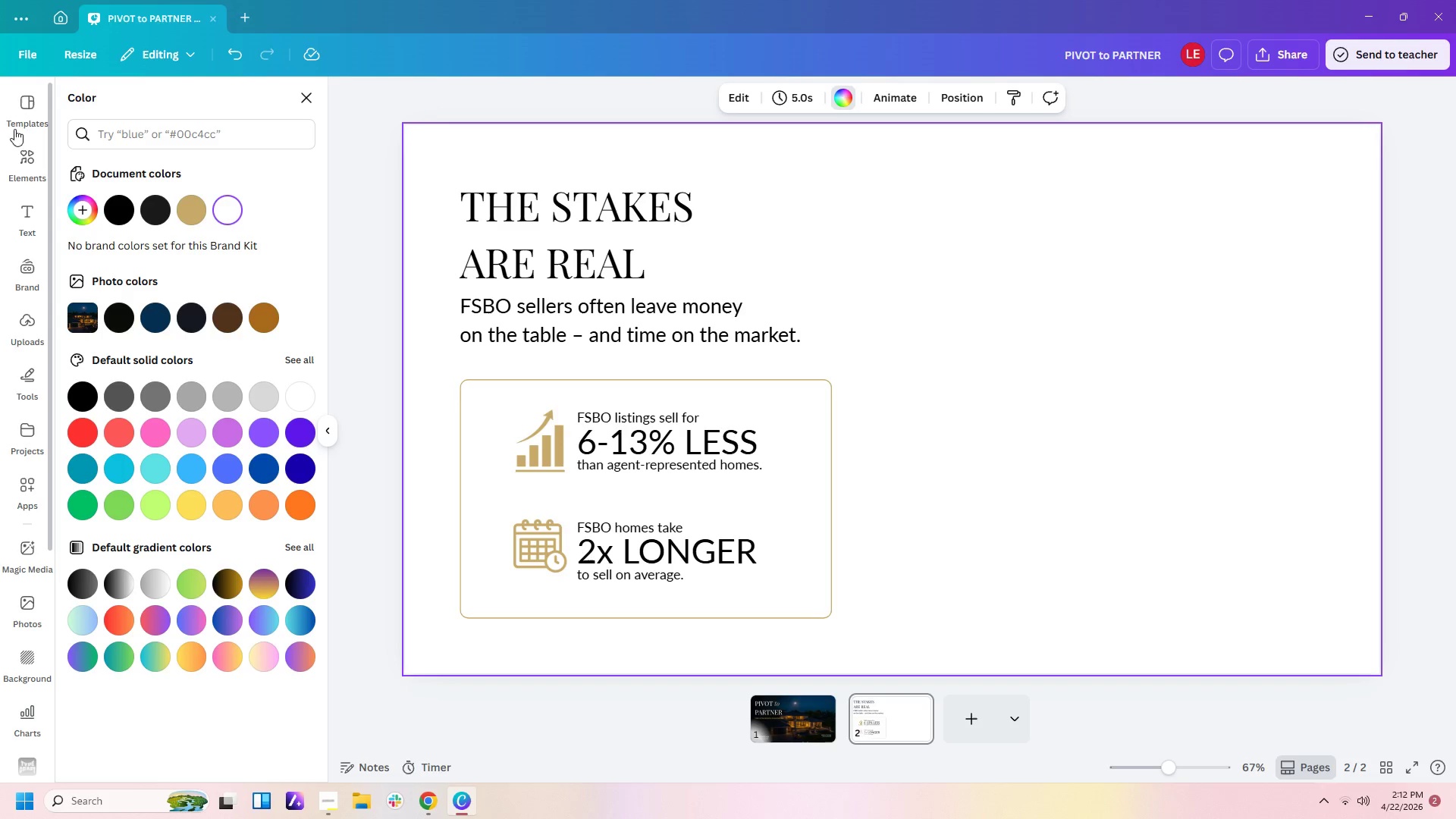 
left_click([32, 380])
 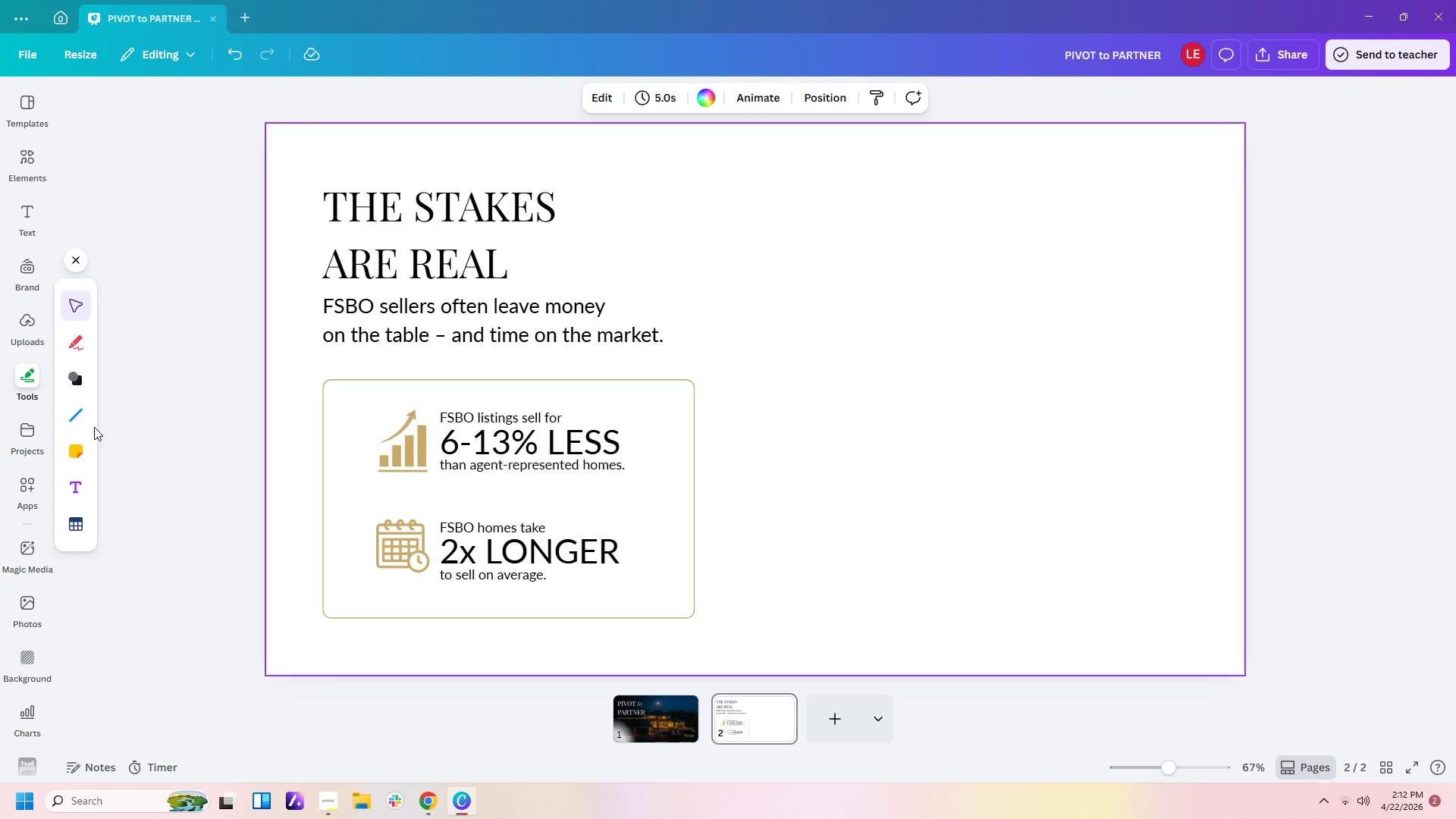 
left_click([76, 418])
 